 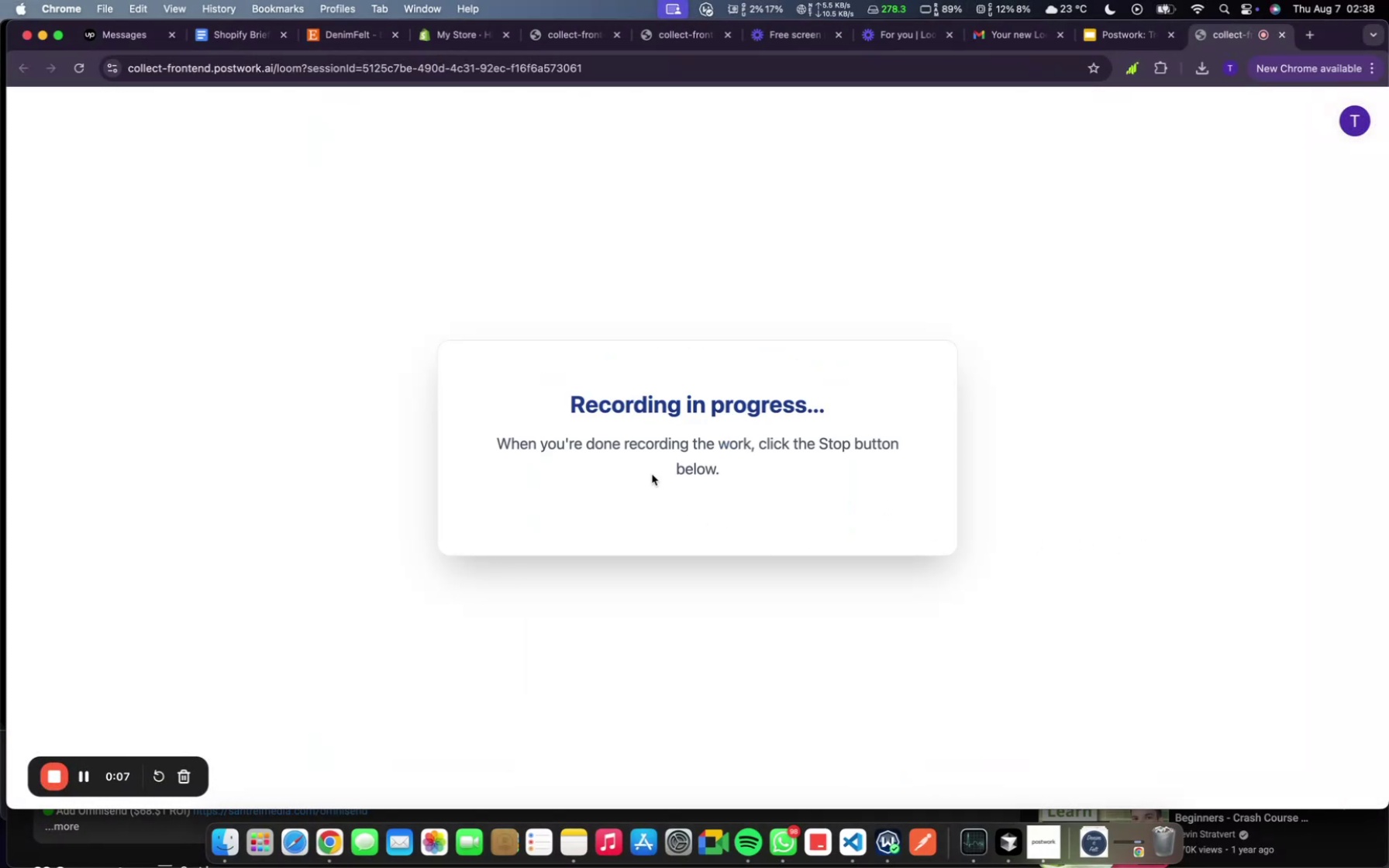 
left_click([467, 37])
 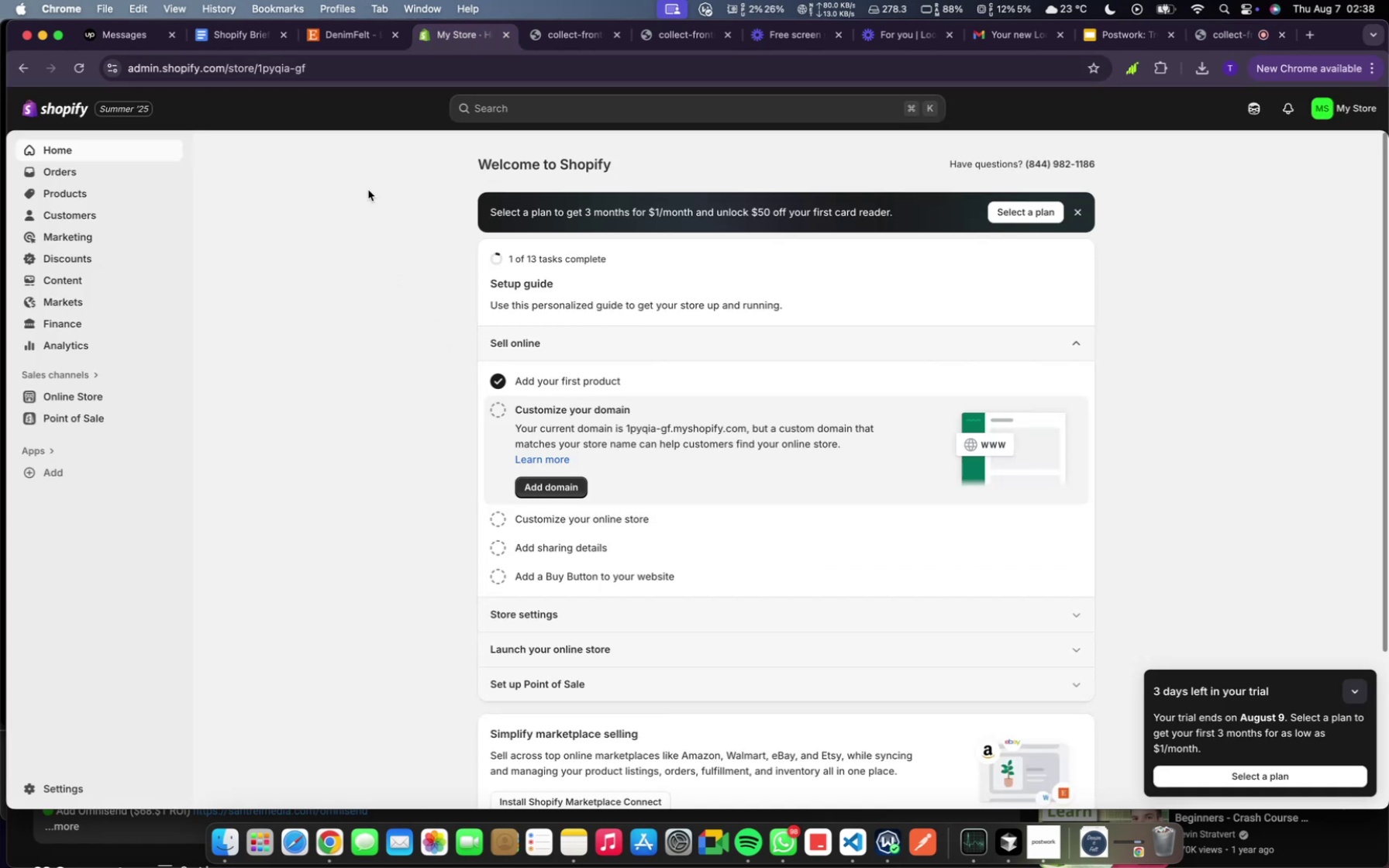 
scroll: coordinate [598, 443], scroll_direction: up, amount: 3.0
 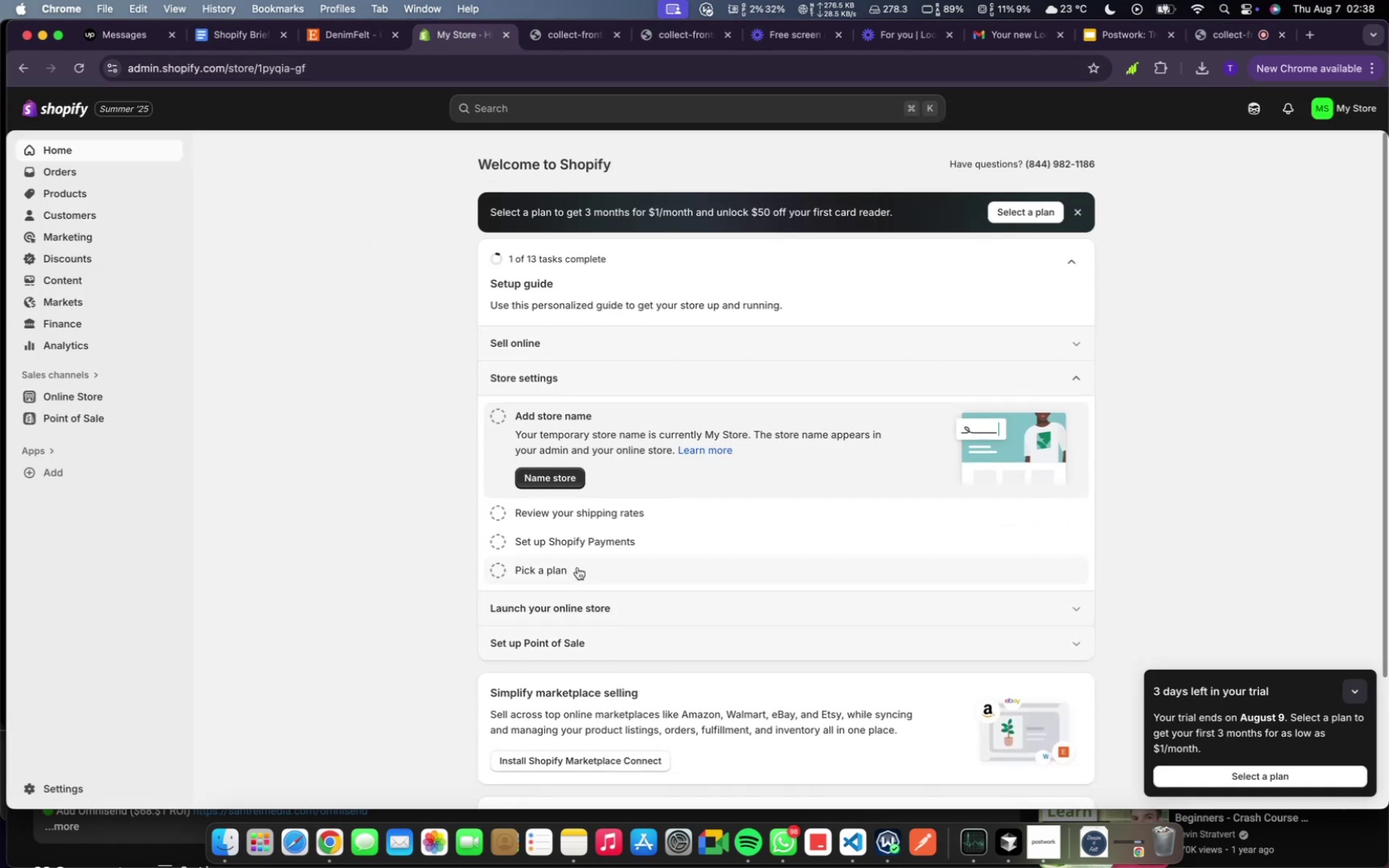 
wait(5.27)
 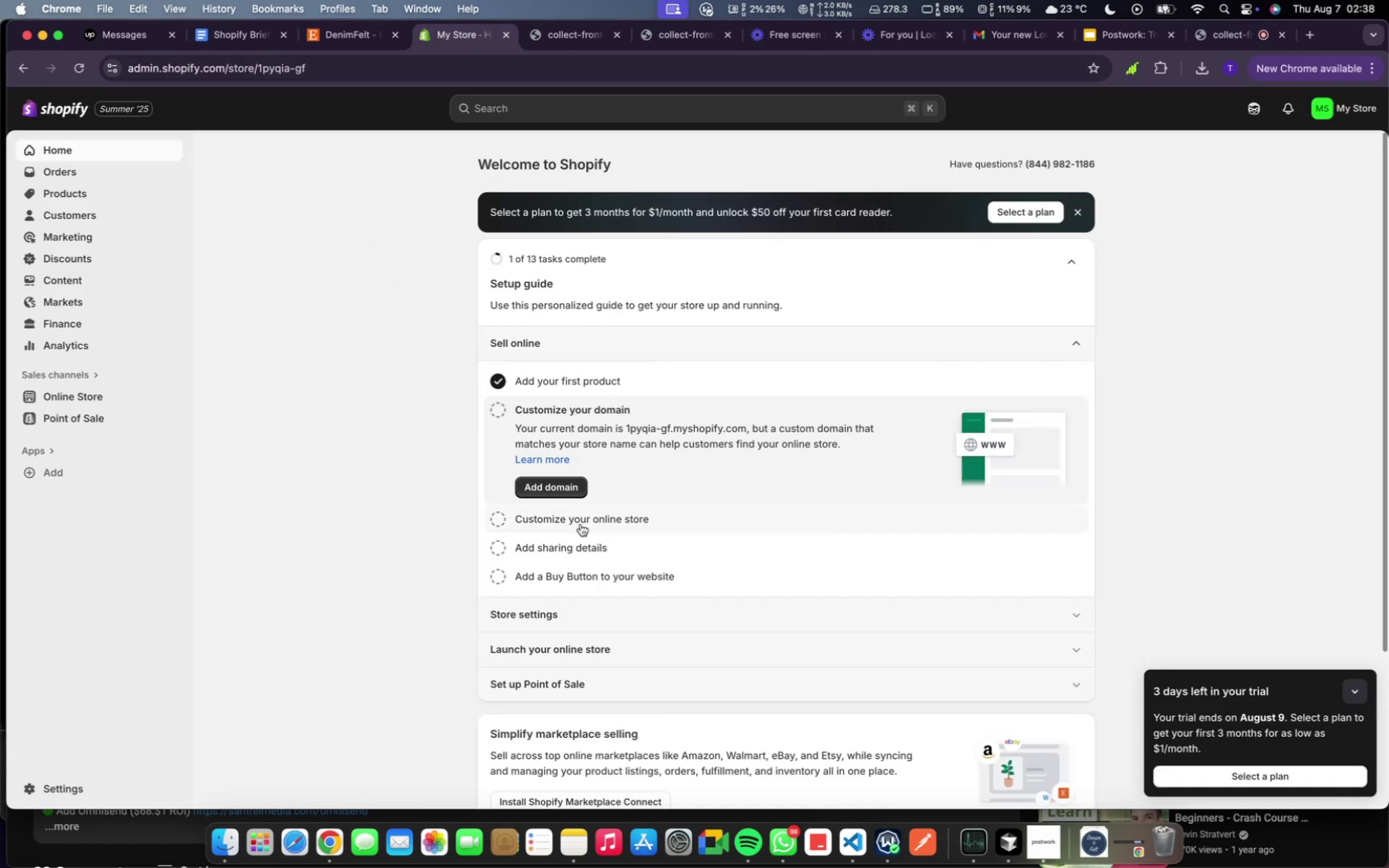 
left_click([559, 480])
 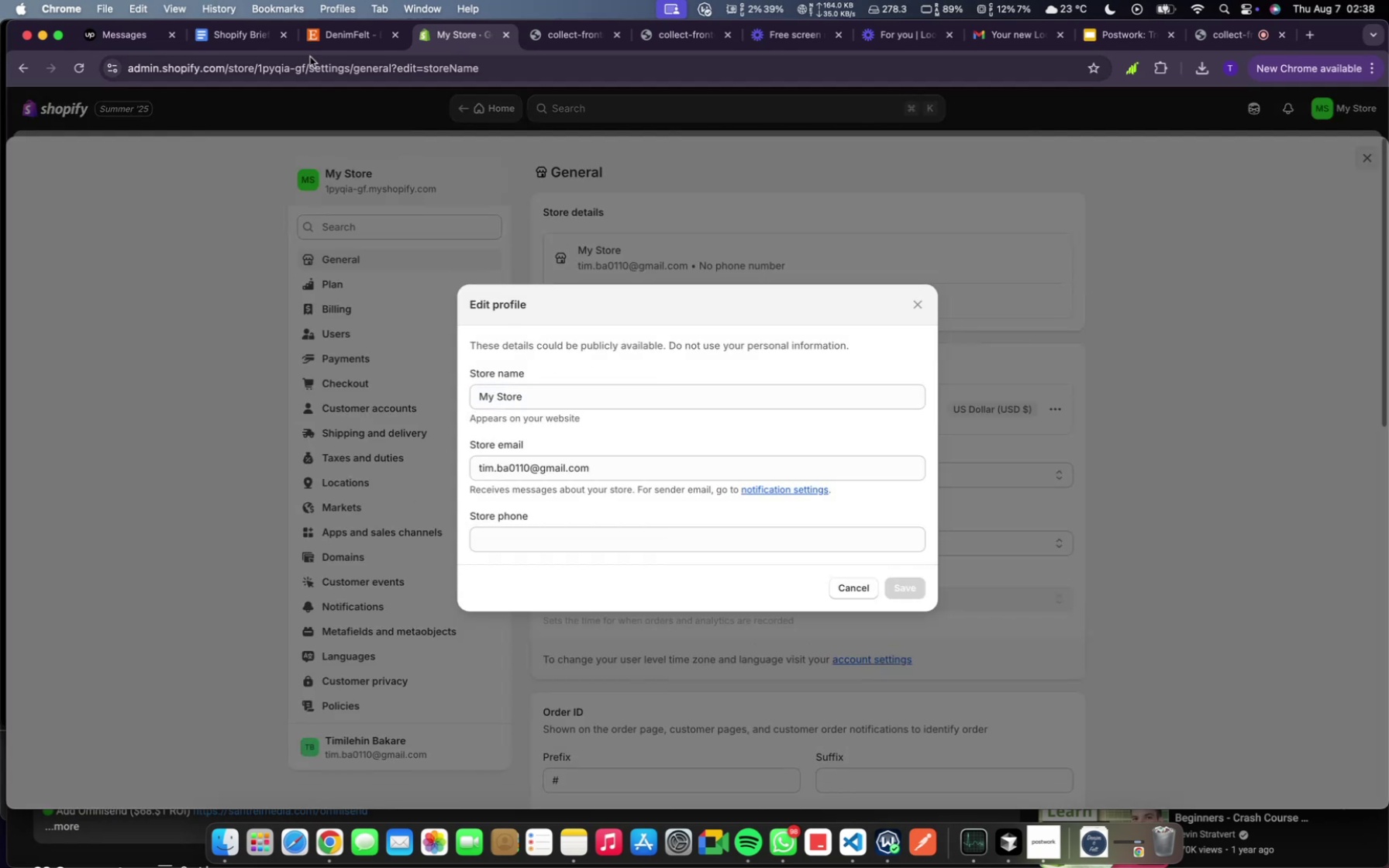 
left_click([232, 28])
 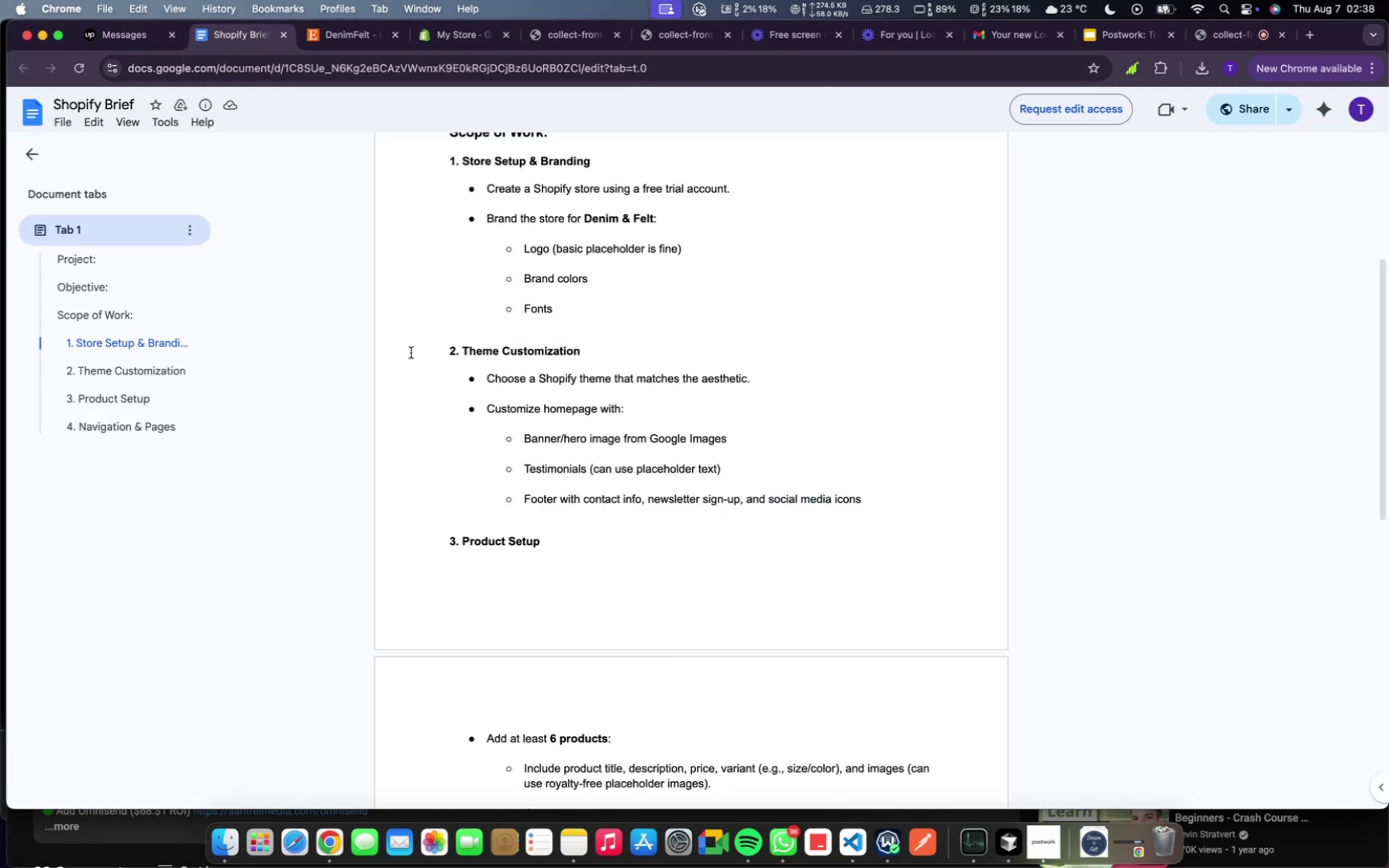 
scroll: coordinate [651, 386], scroll_direction: up, amount: 11.0
 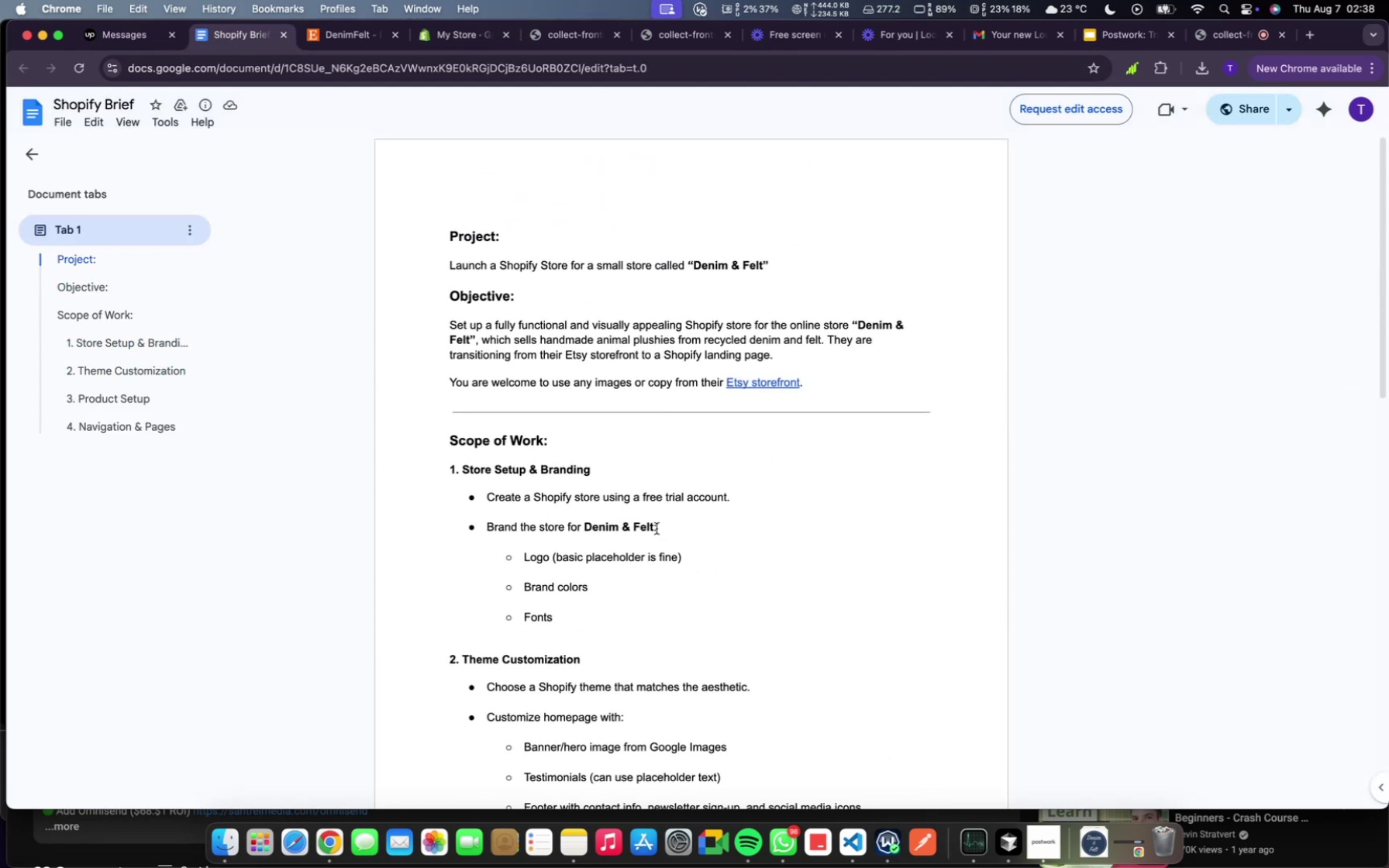 
left_click_drag(start_coordinate=[653, 527], to_coordinate=[585, 533])
 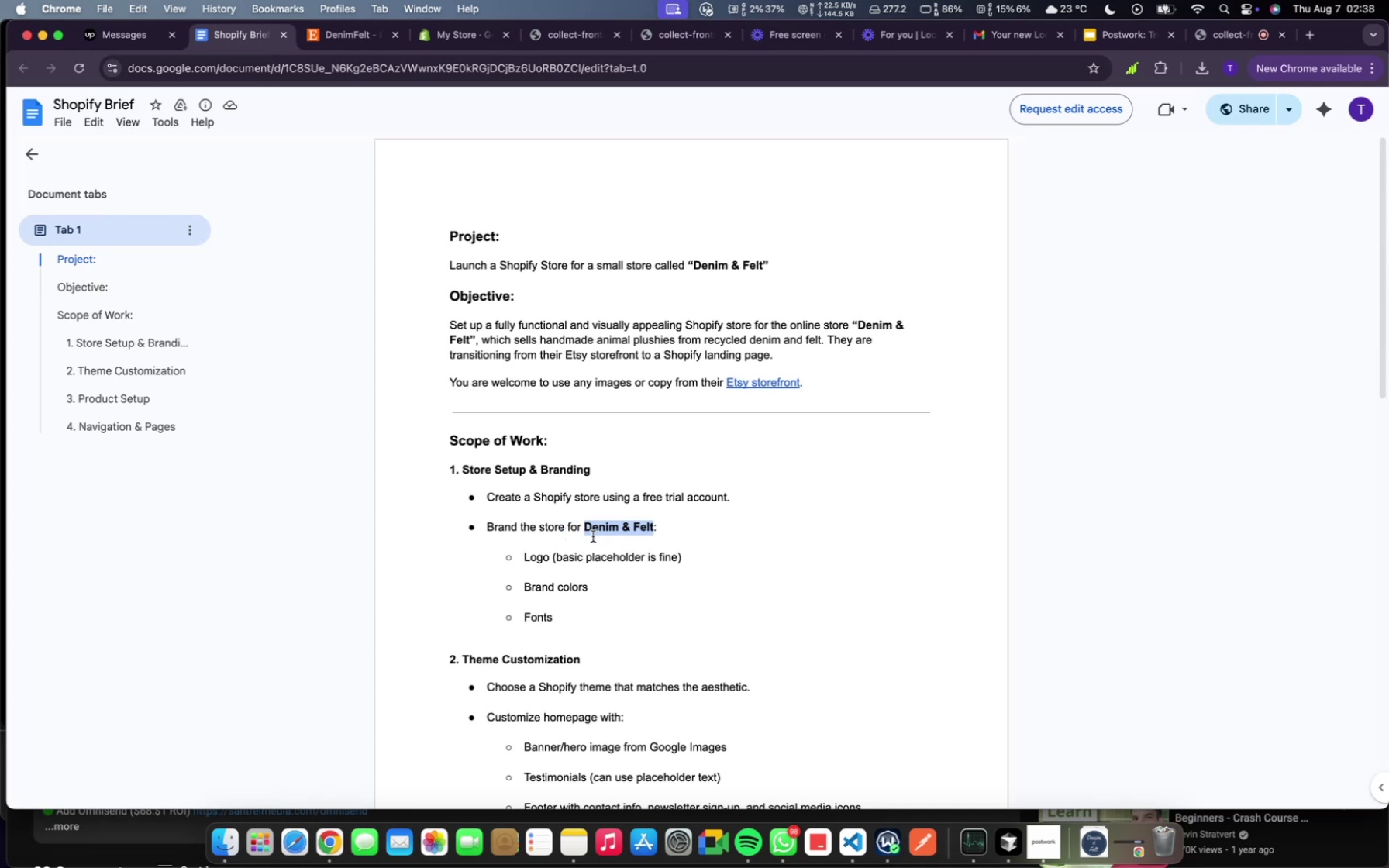 
key(Meta+C)
 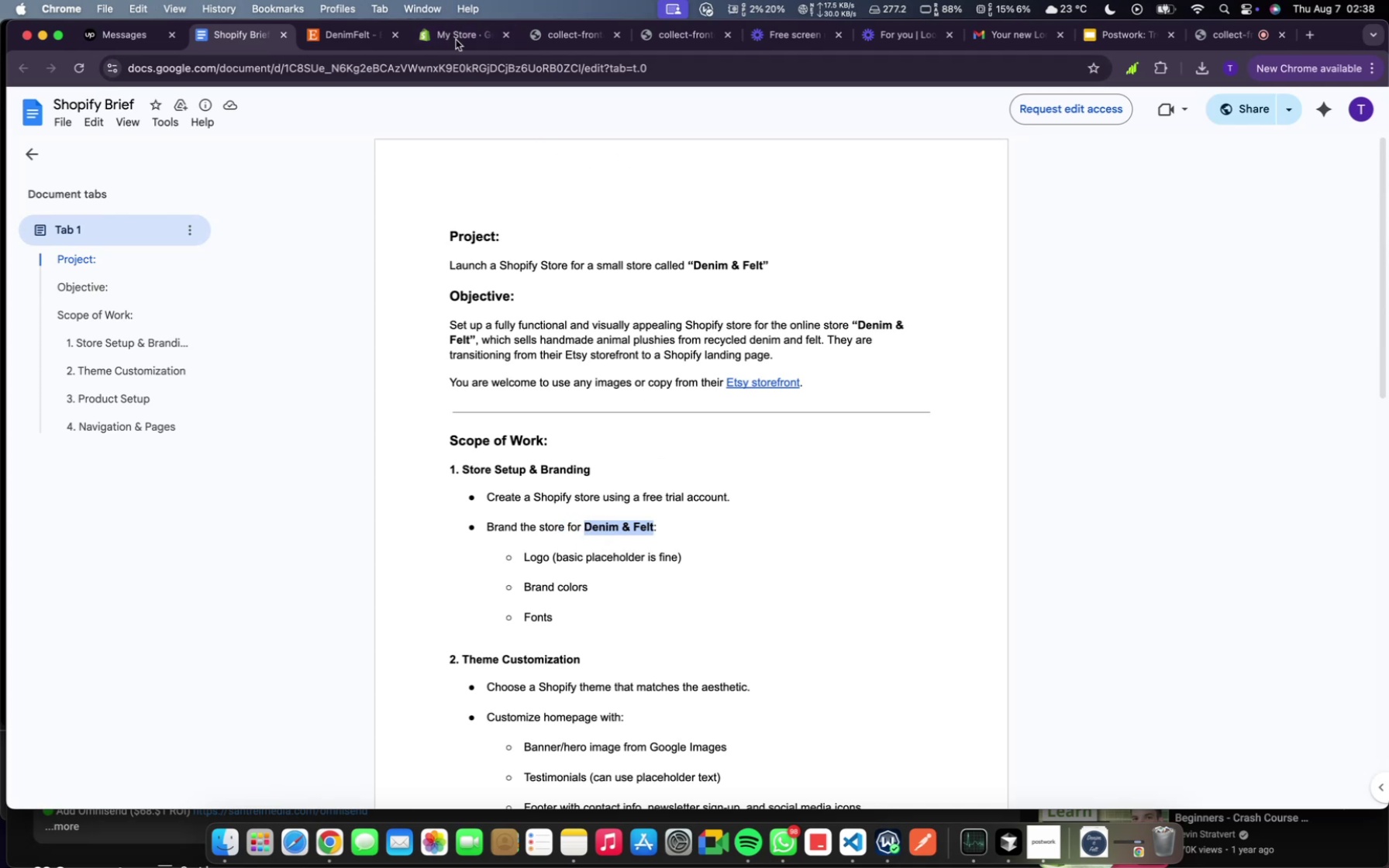 
left_click([459, 46])
 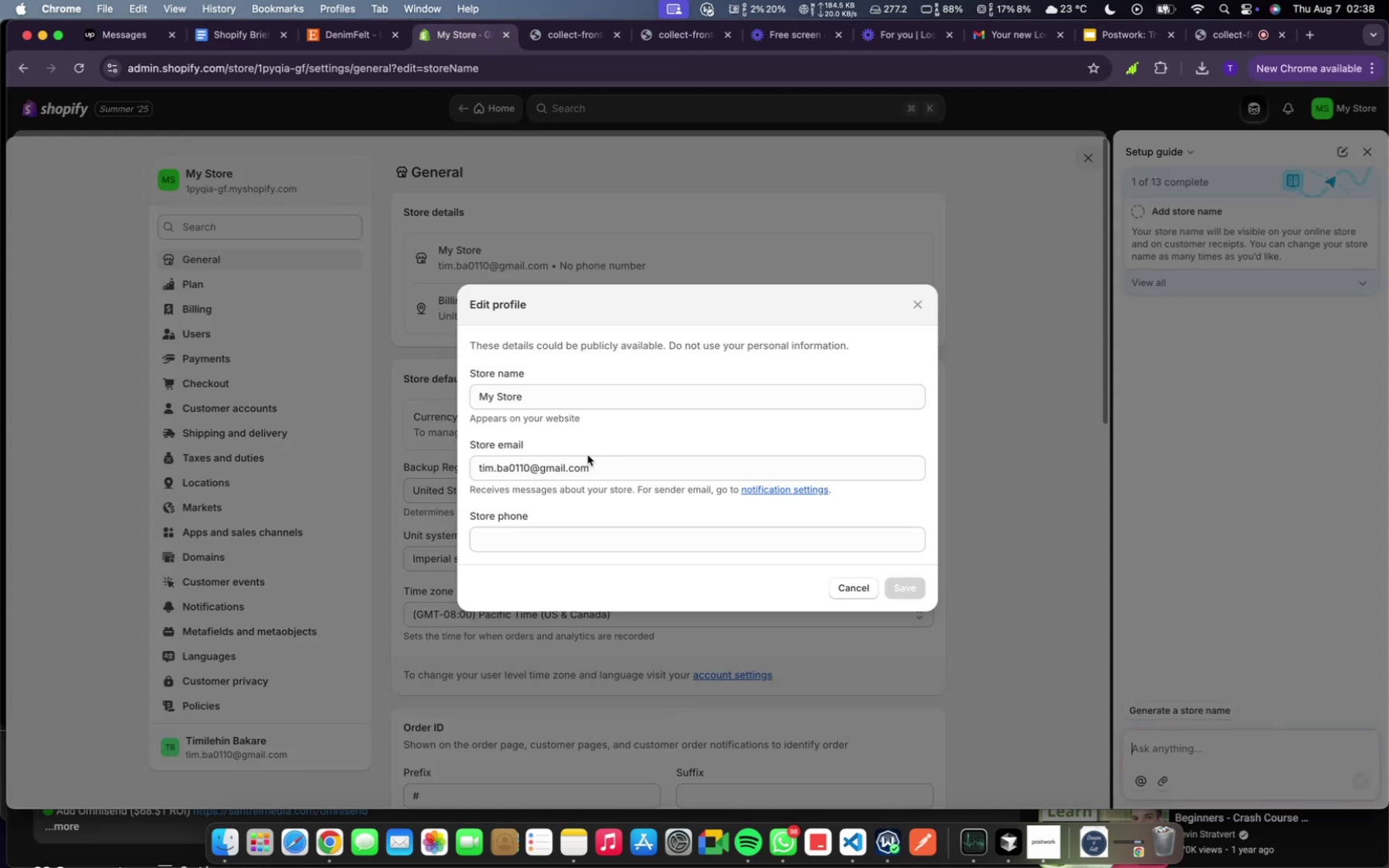 
left_click([530, 393])
 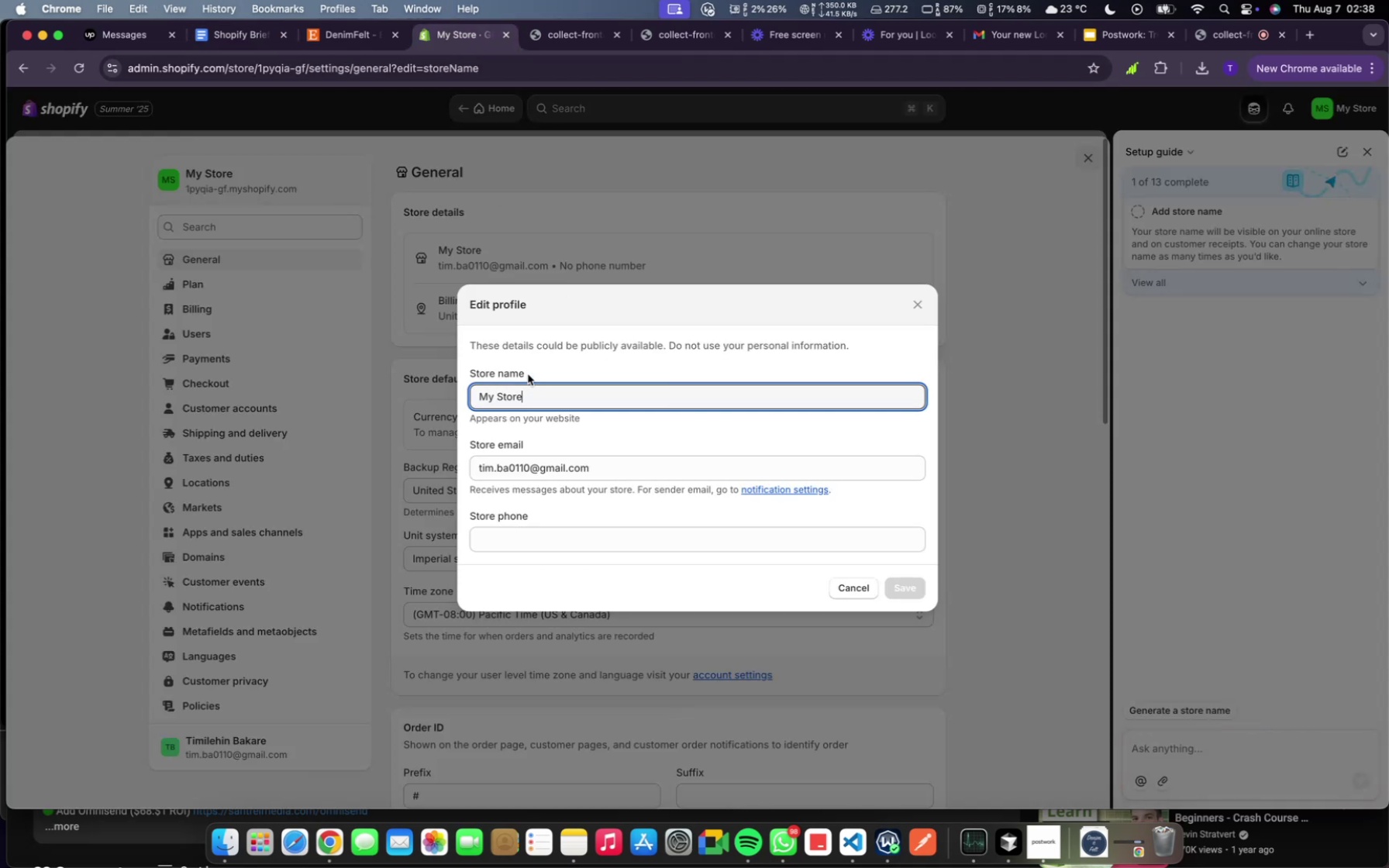 
hold_key(key=Backspace, duration=1.29)
 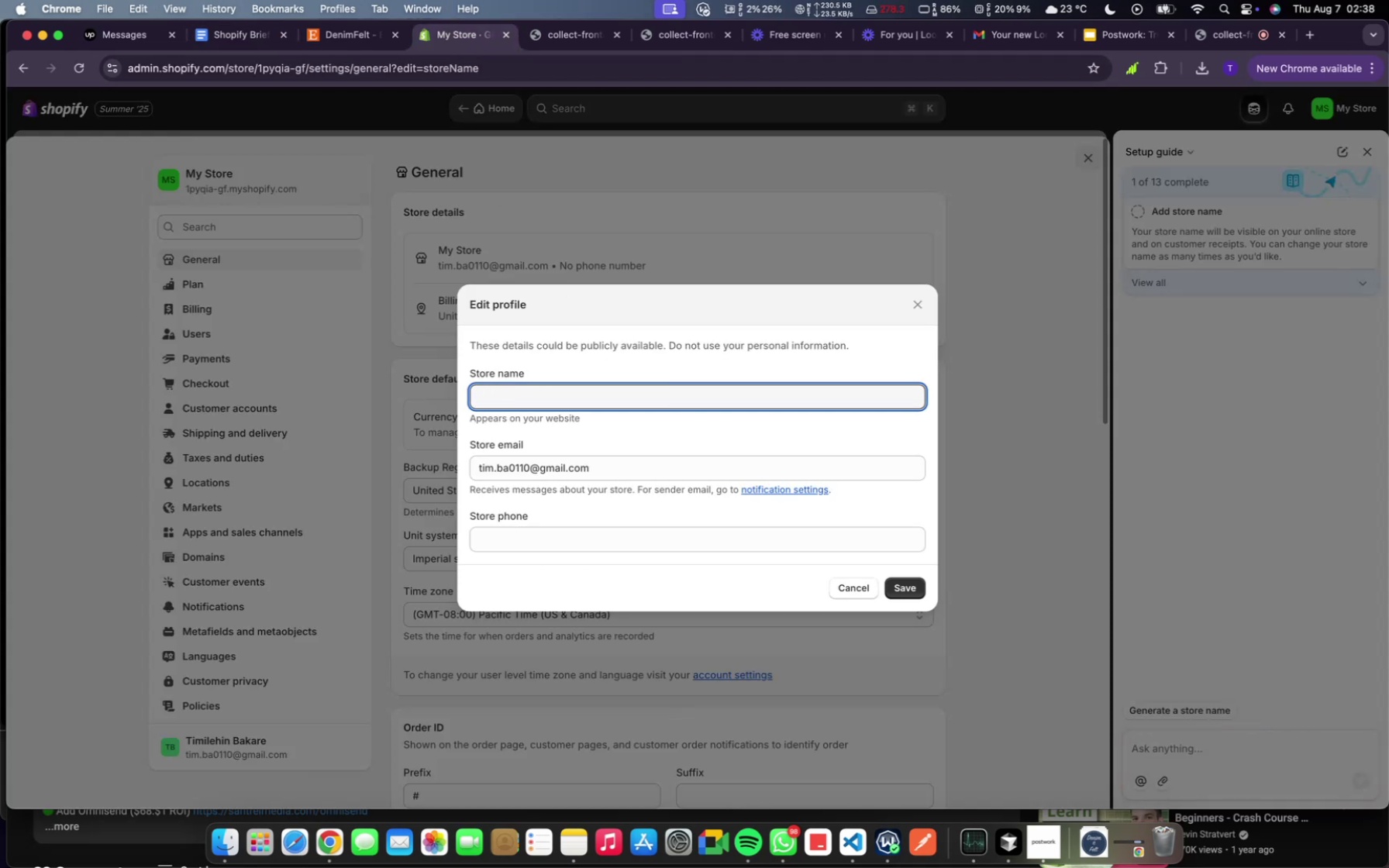 
key(Meta+V)
 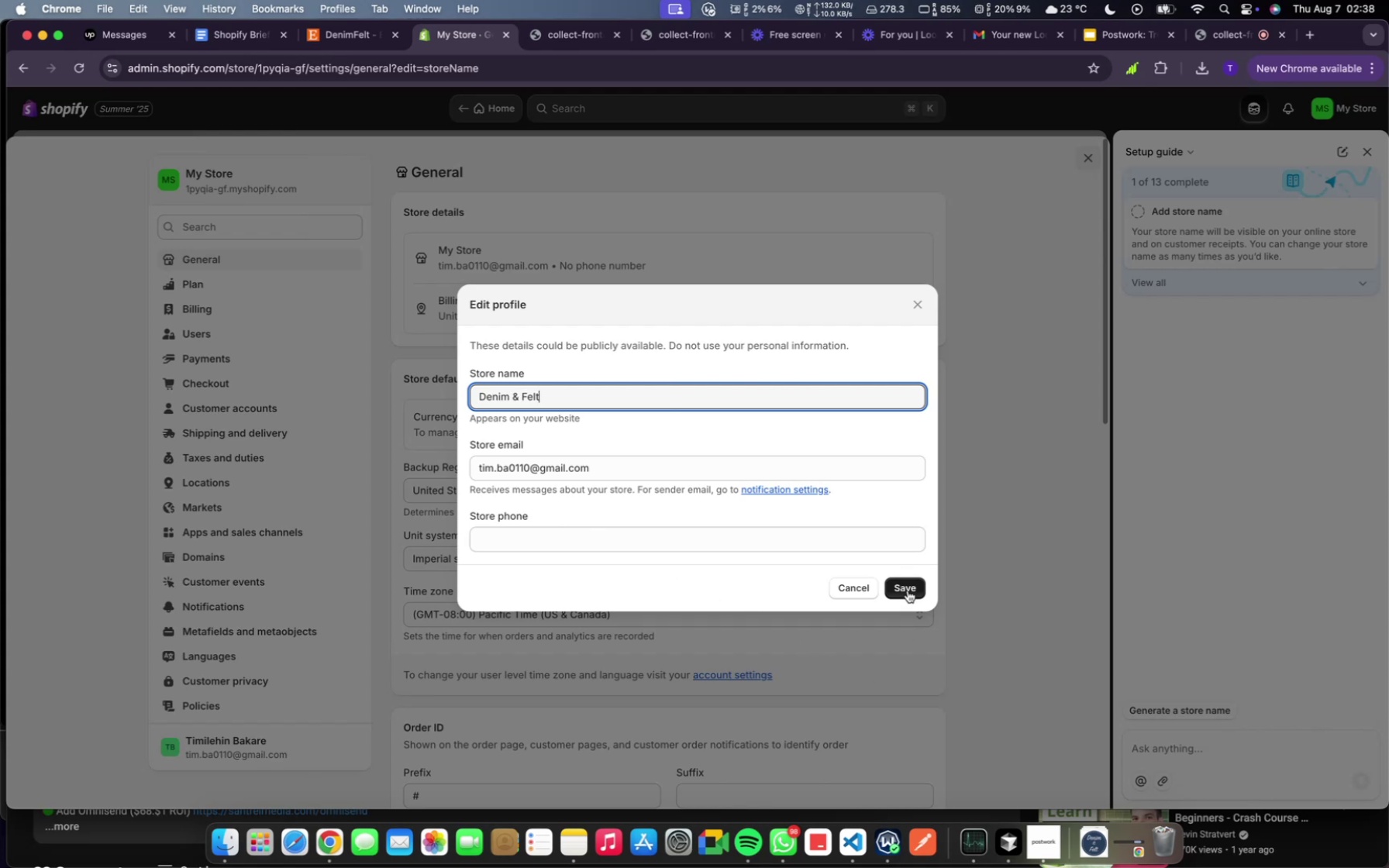 
left_click([908, 591])
 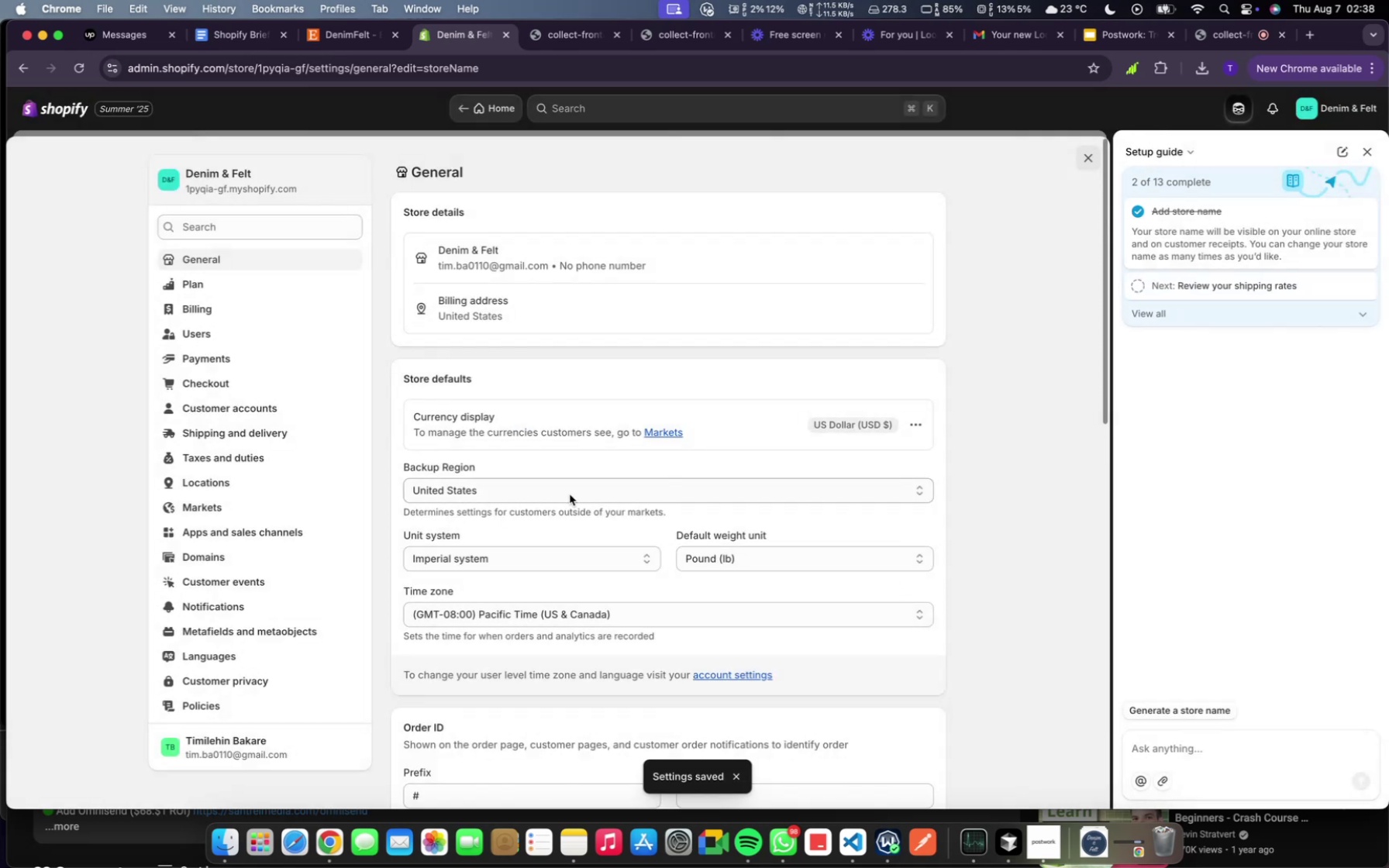 
scroll: coordinate [565, 487], scroll_direction: down, amount: 9.0
 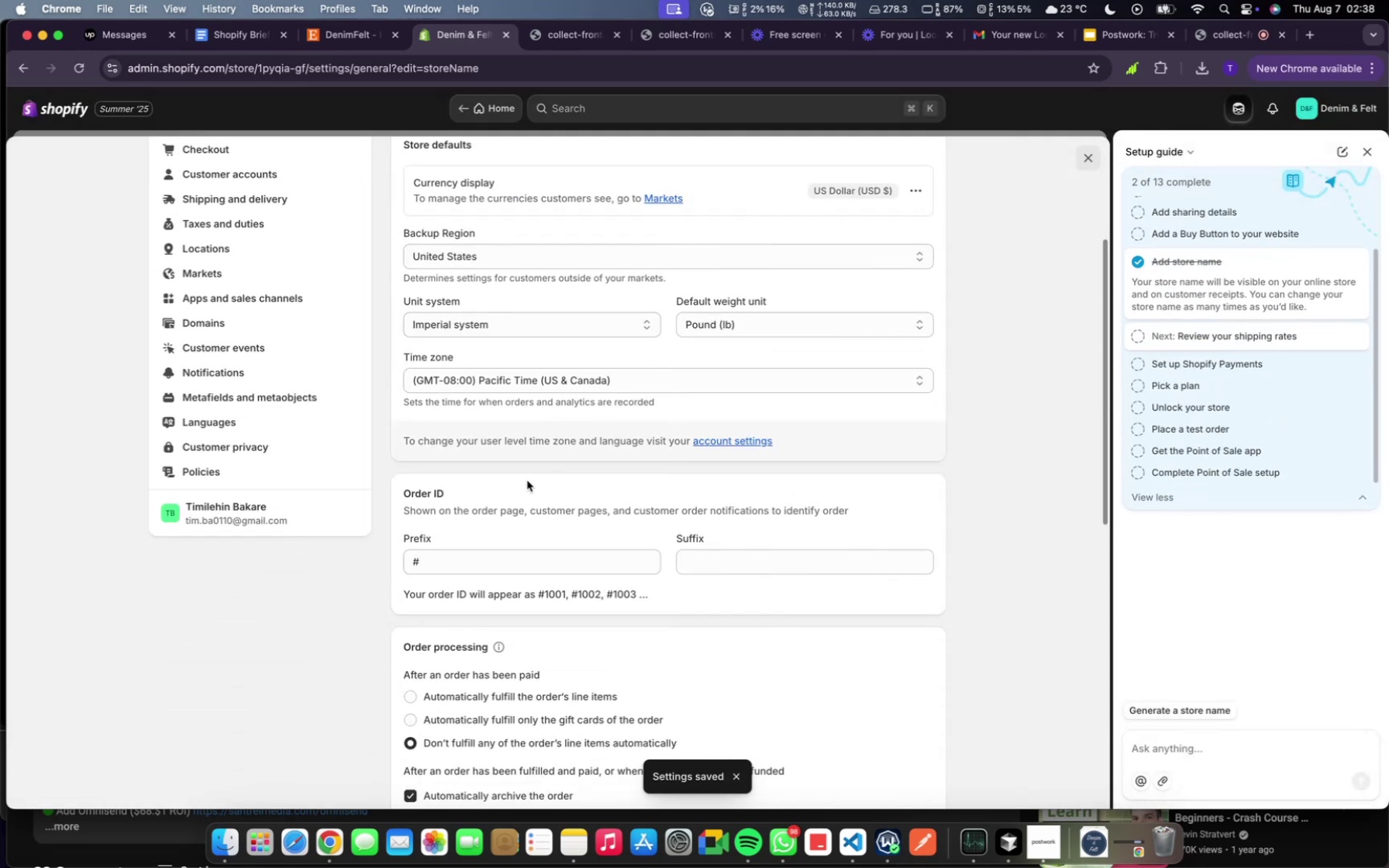 
scroll: coordinate [529, 480], scroll_direction: up, amount: 18.0
 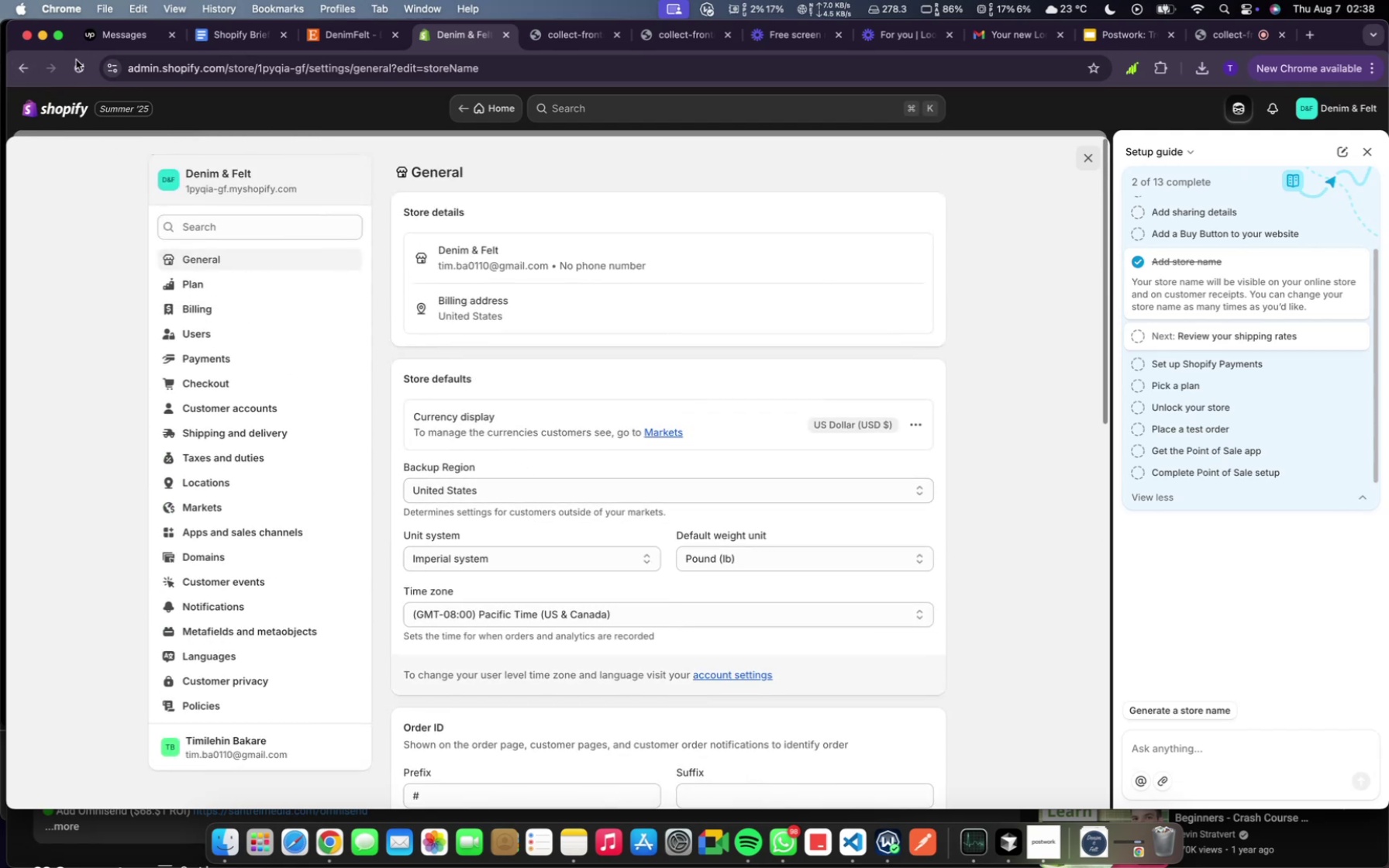 
left_click([59, 35])
 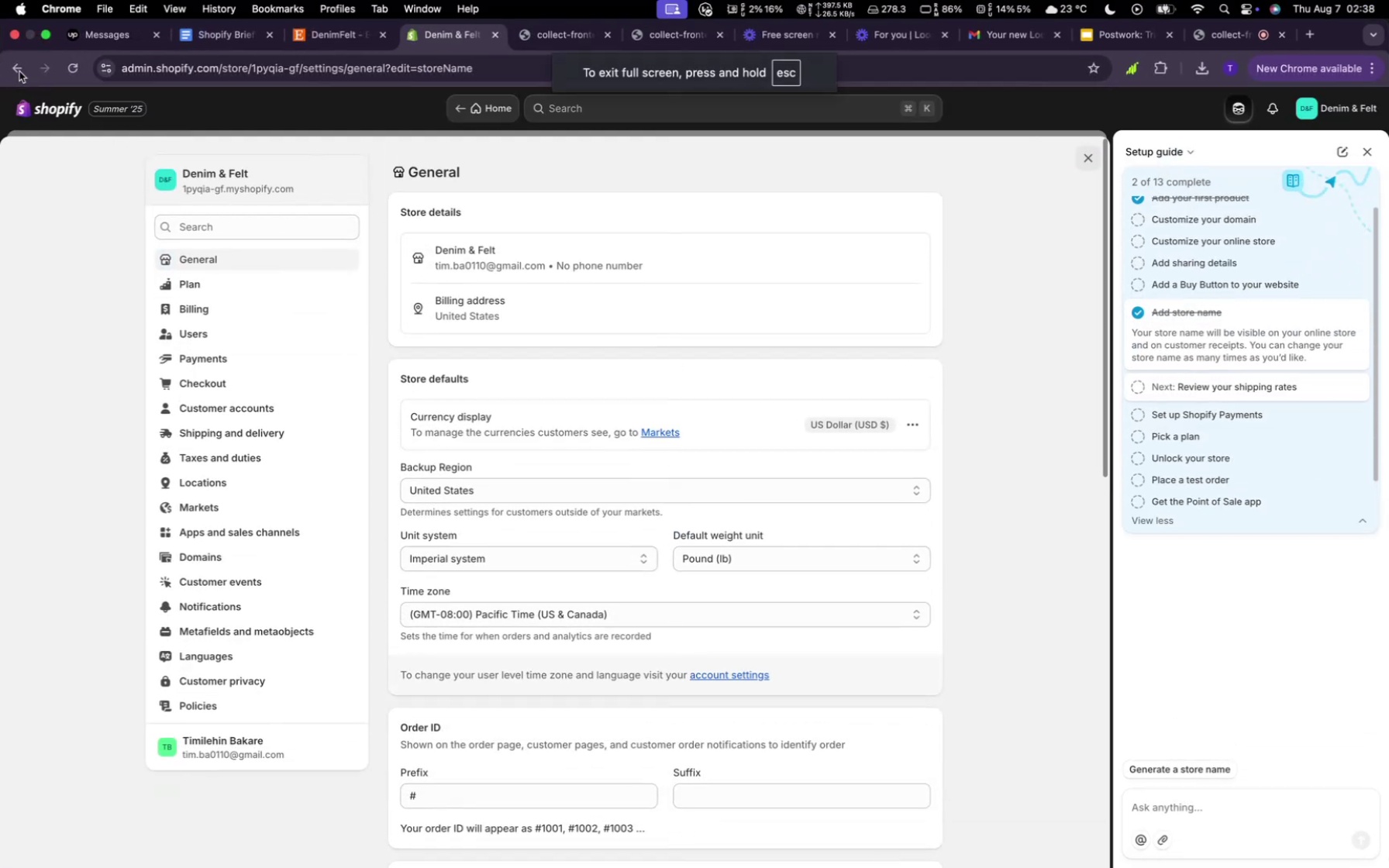 
left_click([19, 71])
 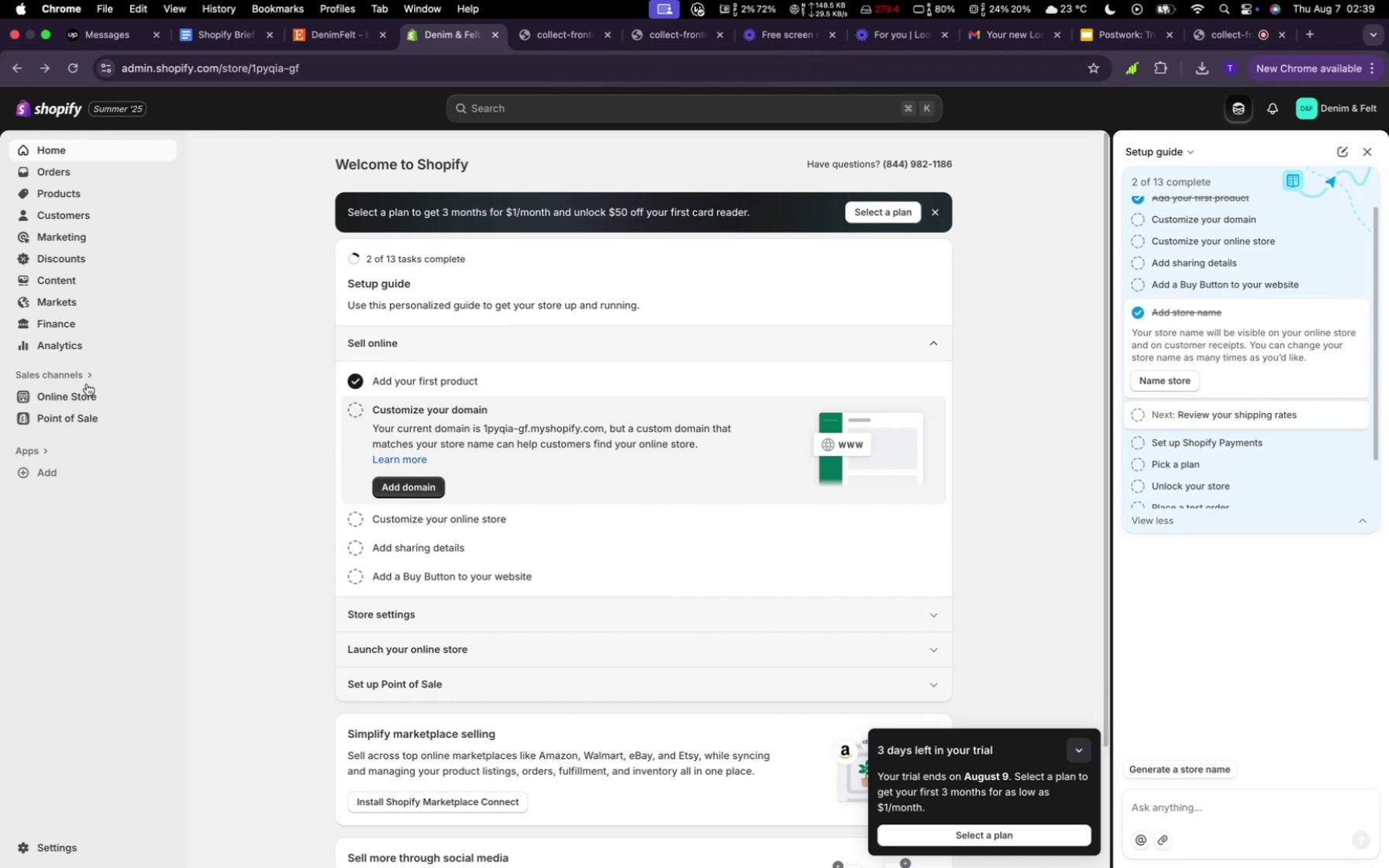 
wait(5.66)
 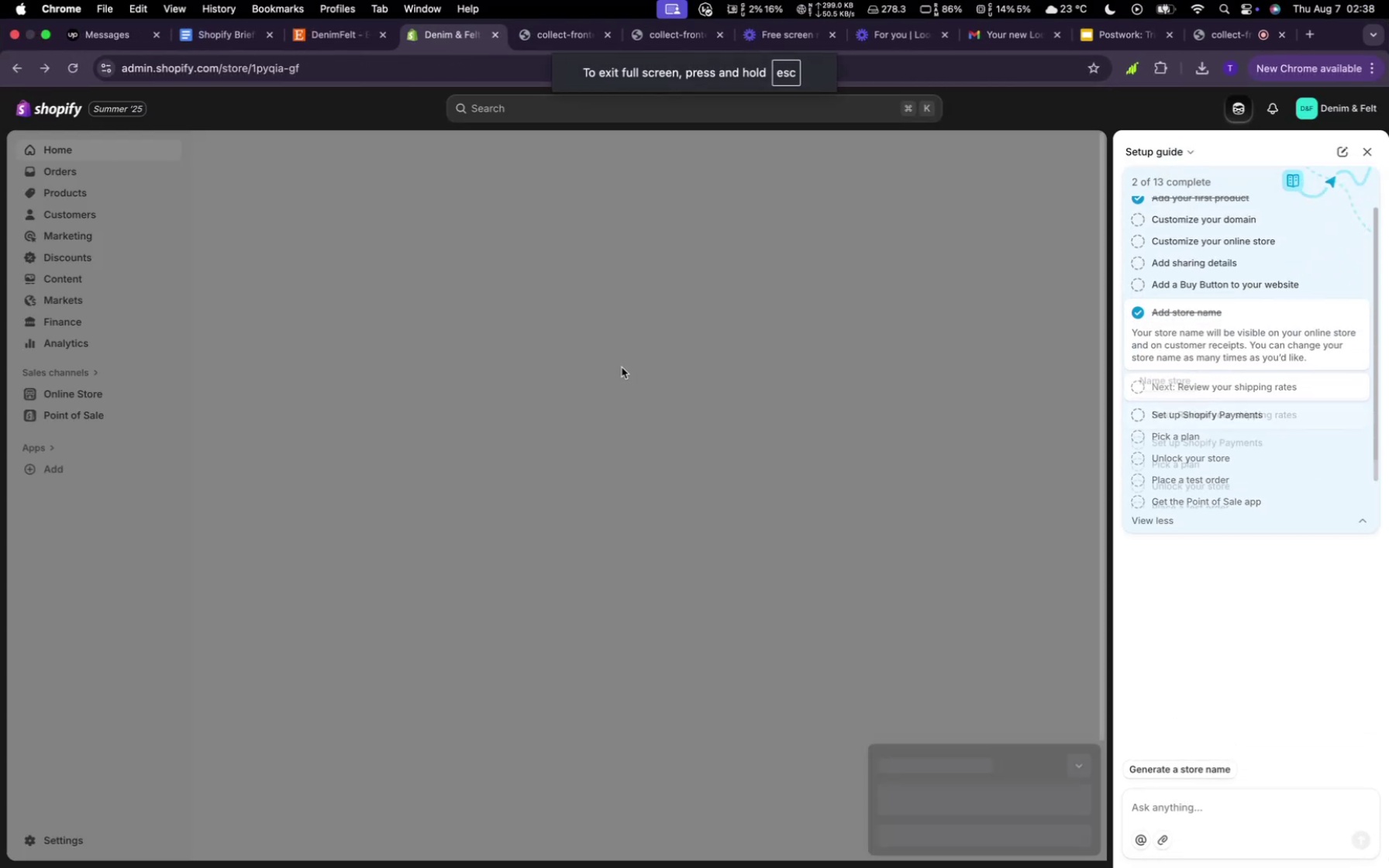 
left_click([79, 394])
 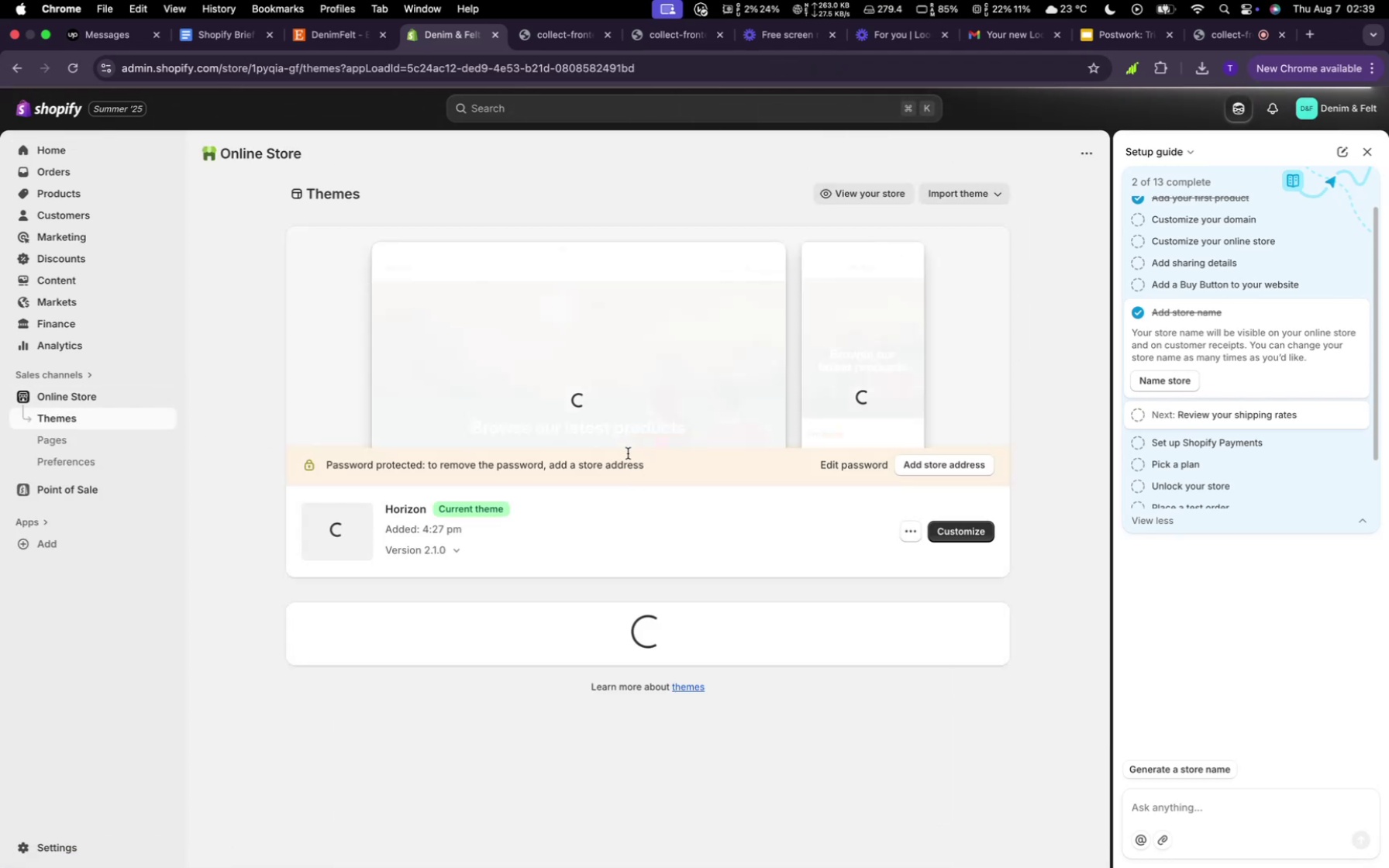 
wait(6.95)
 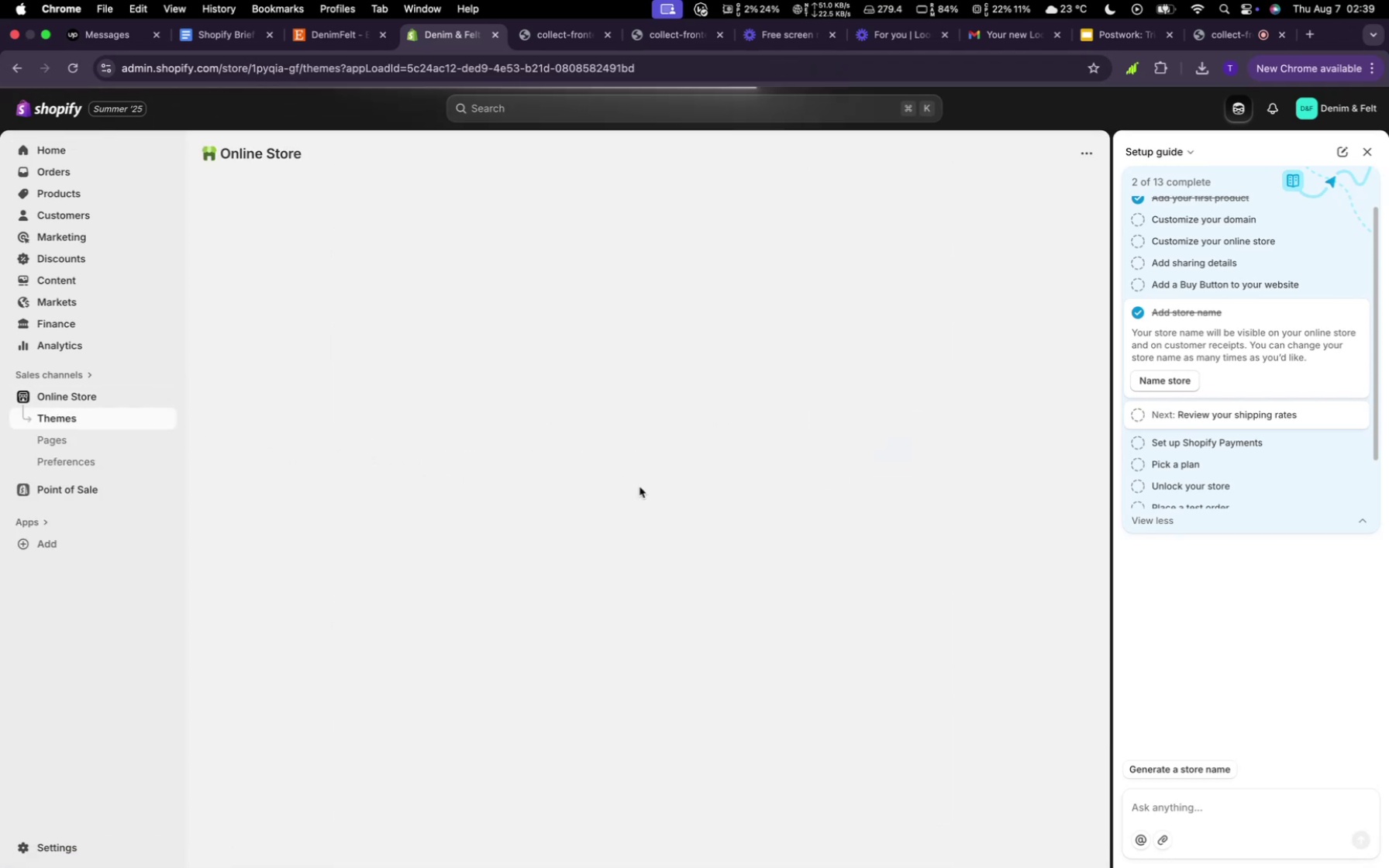 
scroll: coordinate [711, 567], scroll_direction: down, amount: 2.0
 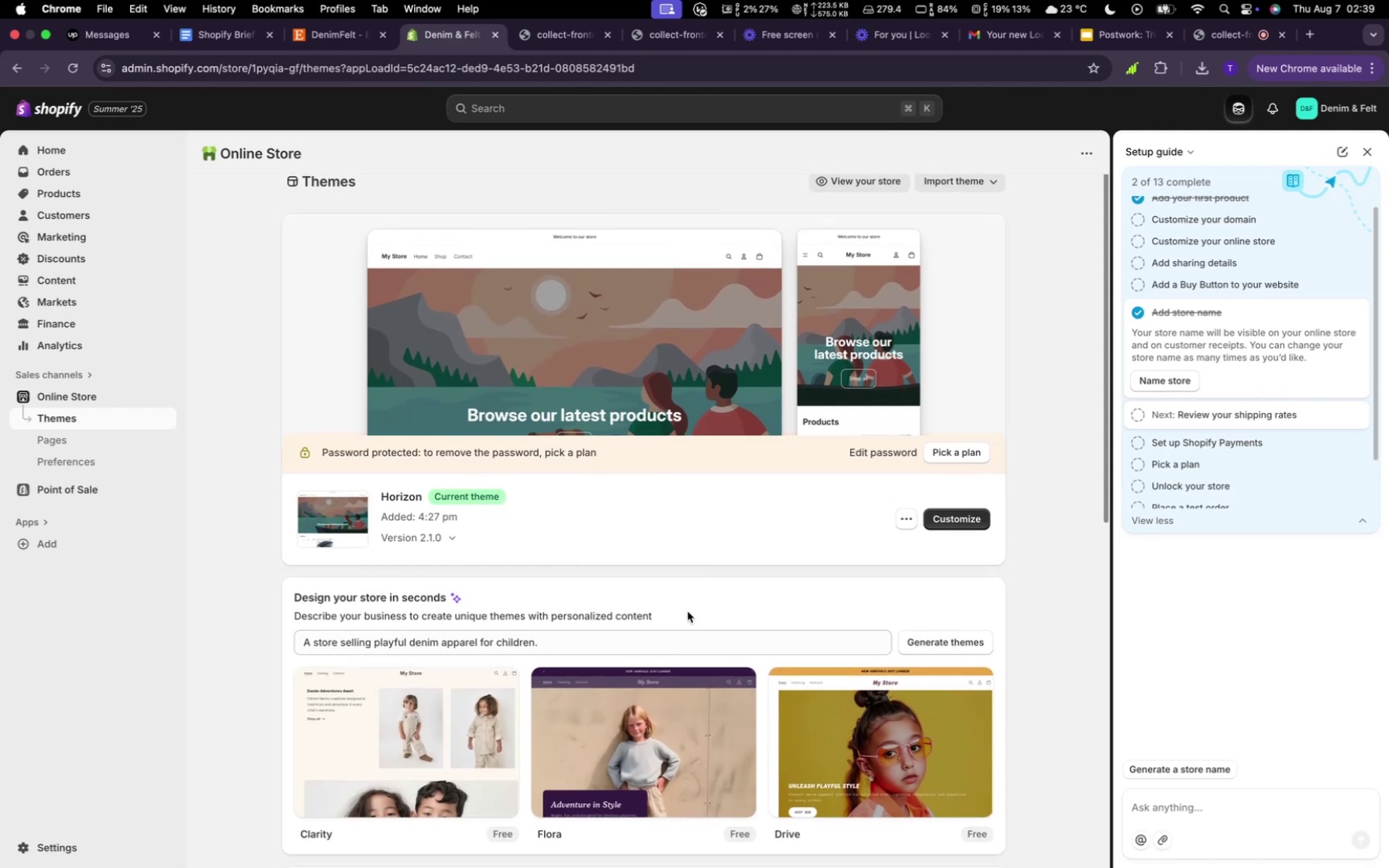 
scroll: coordinate [778, 605], scroll_direction: up, amount: 100.0
 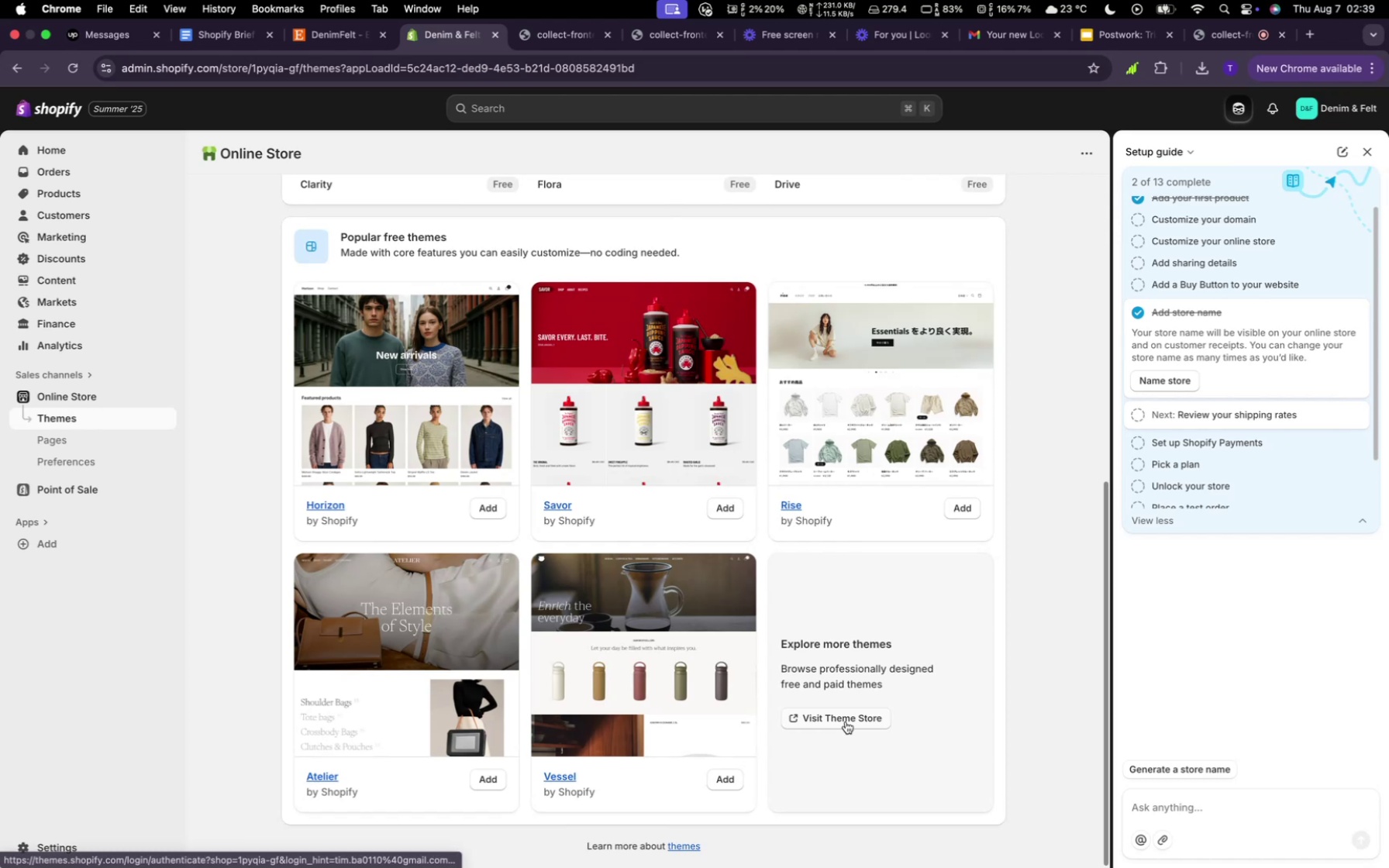 
left_click([846, 720])
 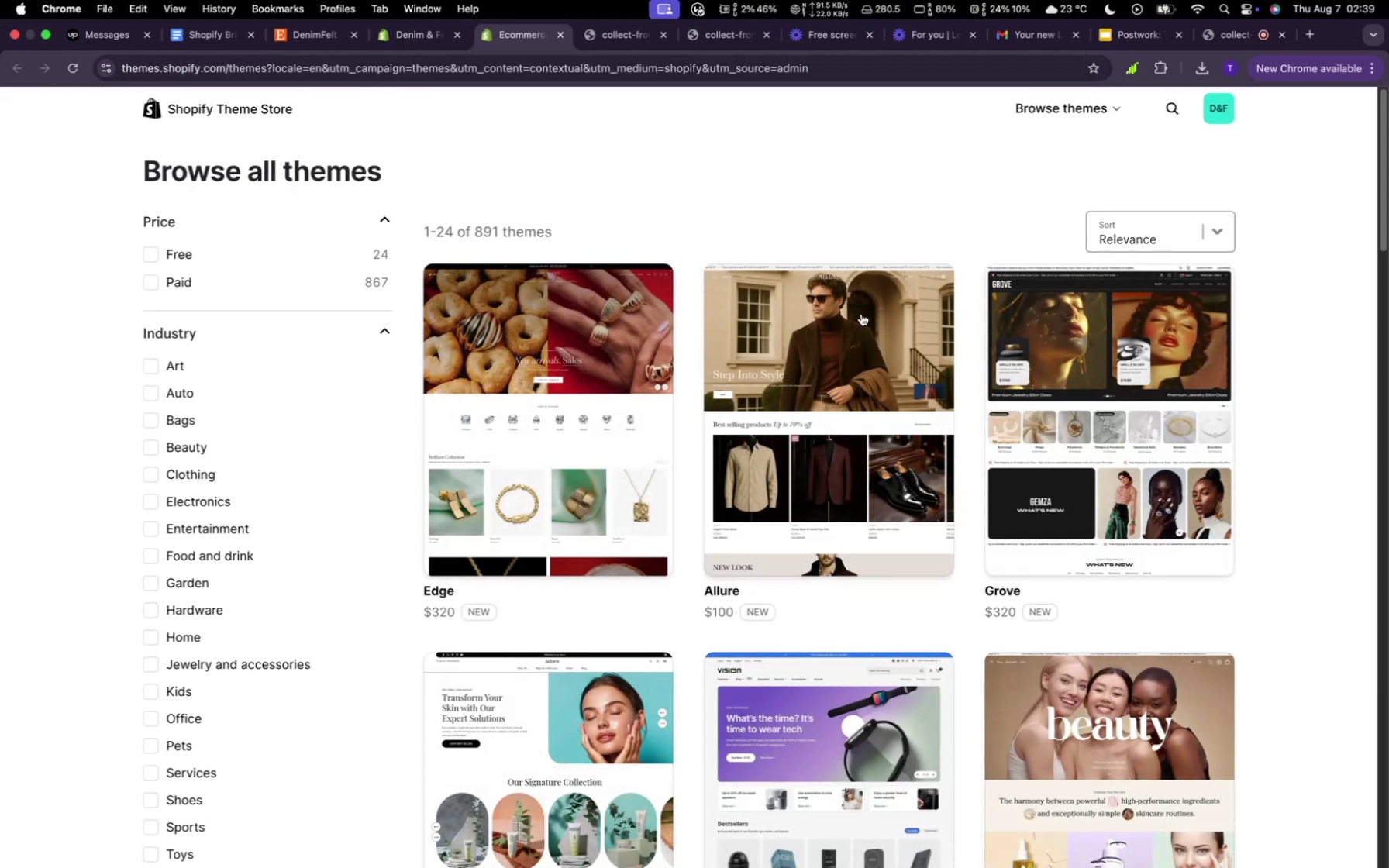 
wait(5.99)
 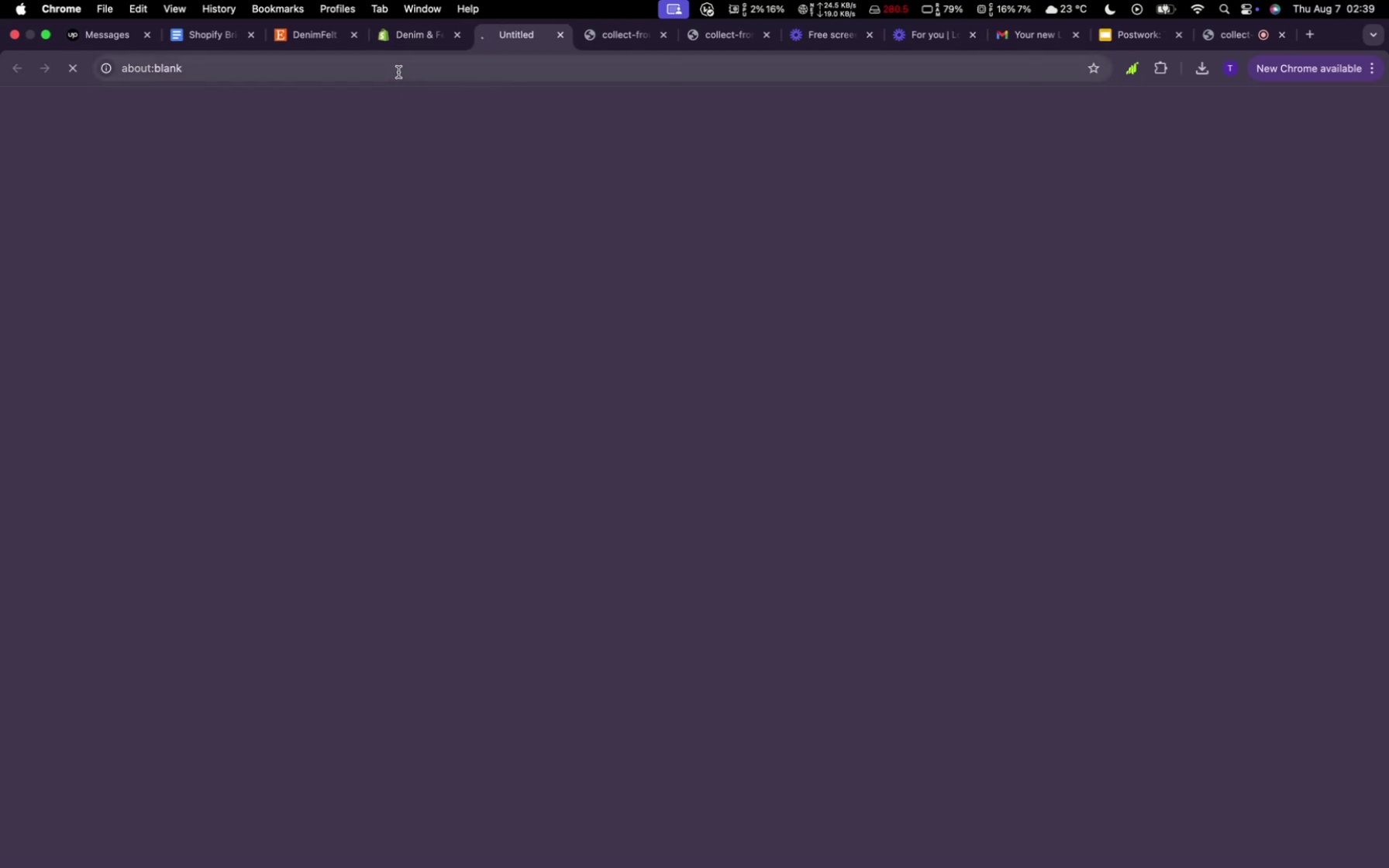 
left_click([151, 252])
 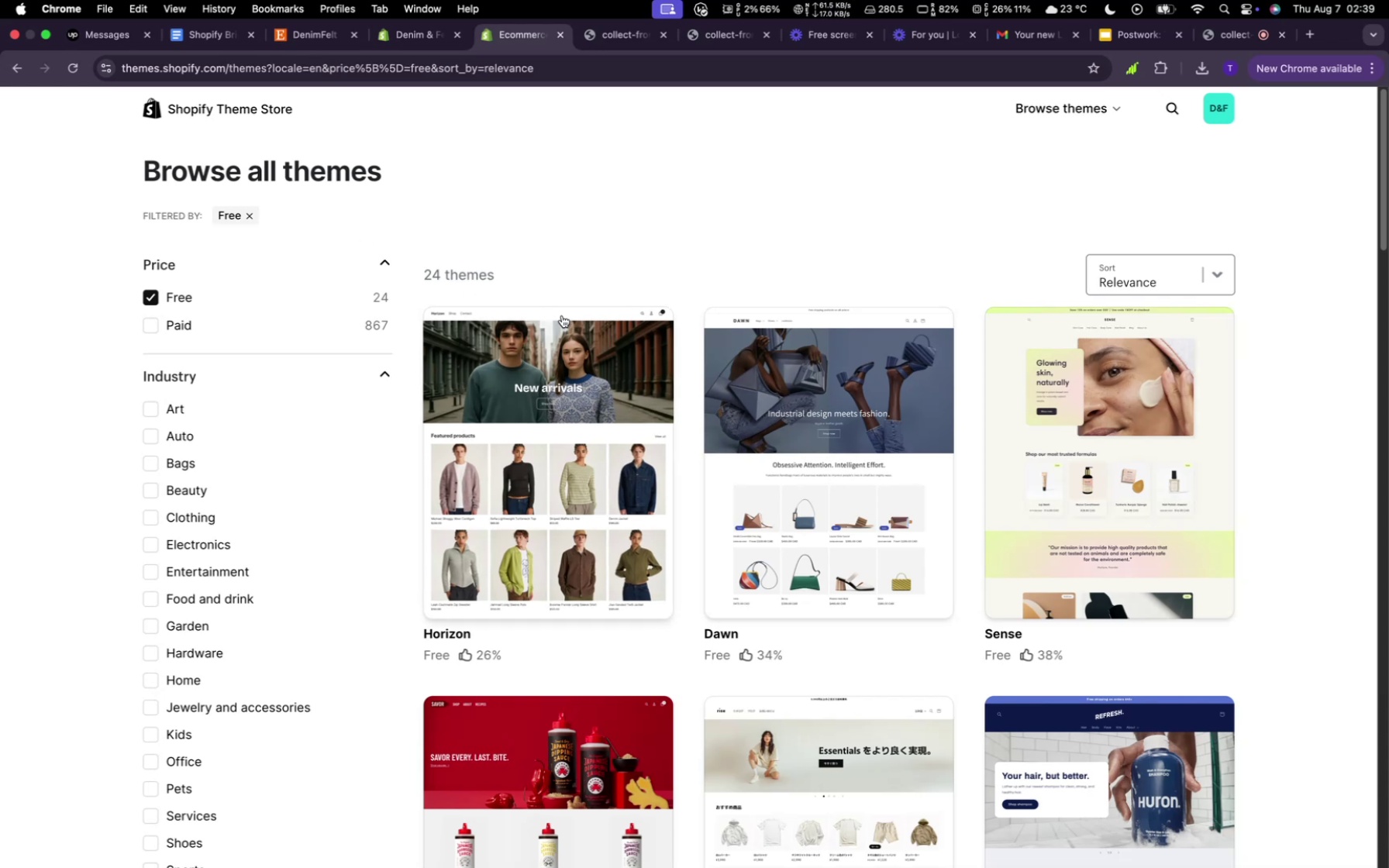 
wait(5.23)
 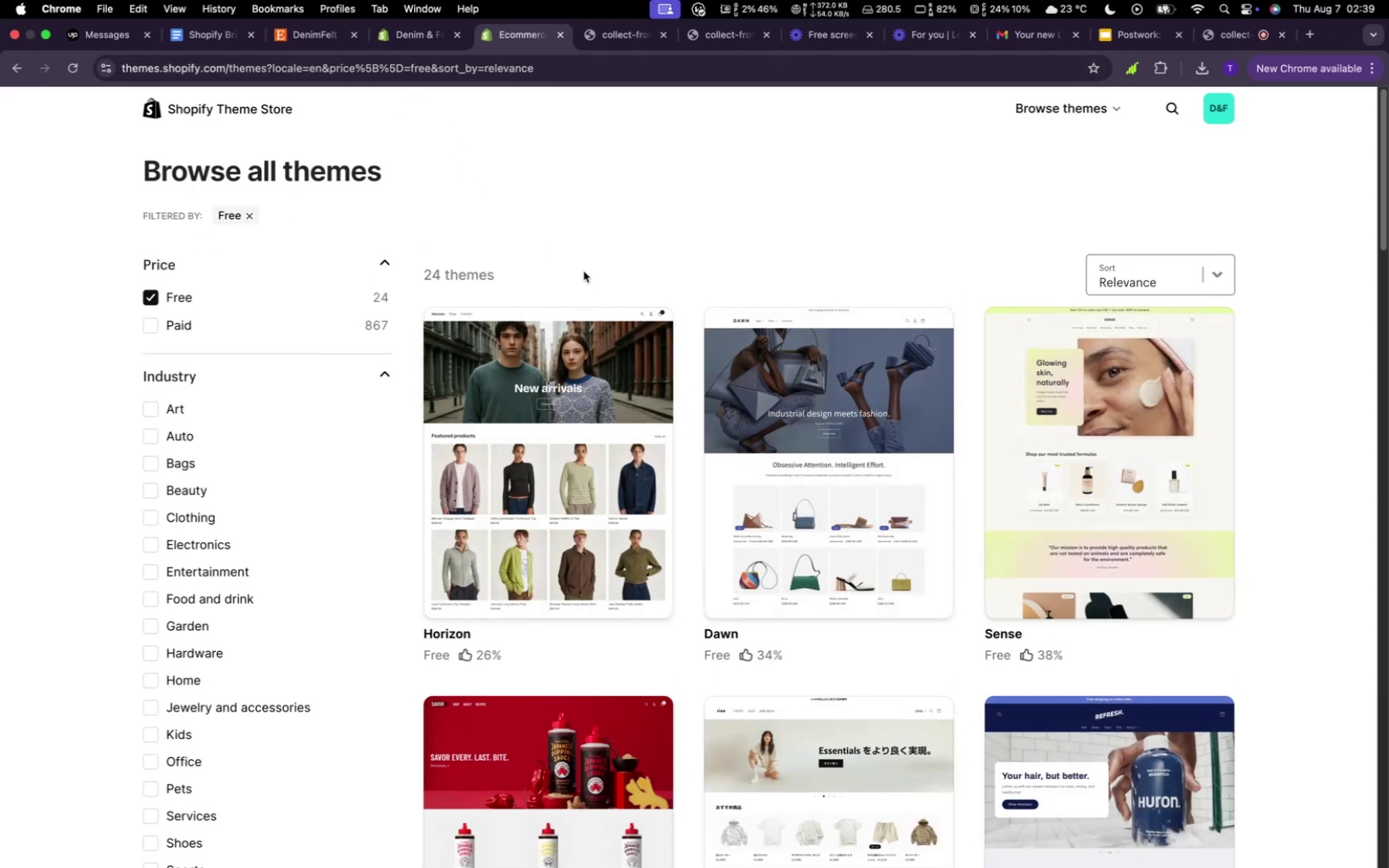 
scroll: coordinate [868, 467], scroll_direction: up, amount: 4.0
 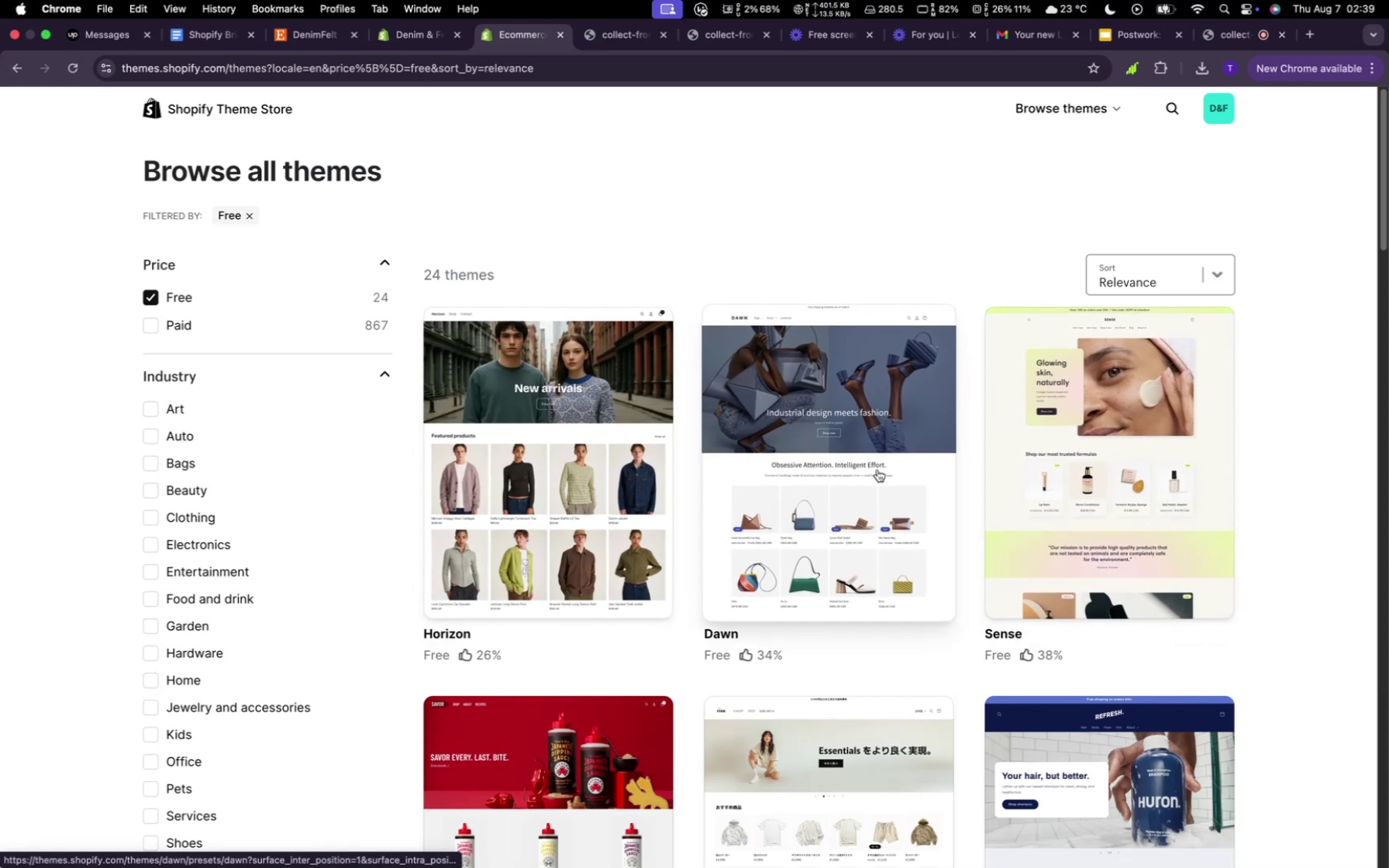 
scroll: coordinate [877, 467], scroll_direction: down, amount: 20.0
 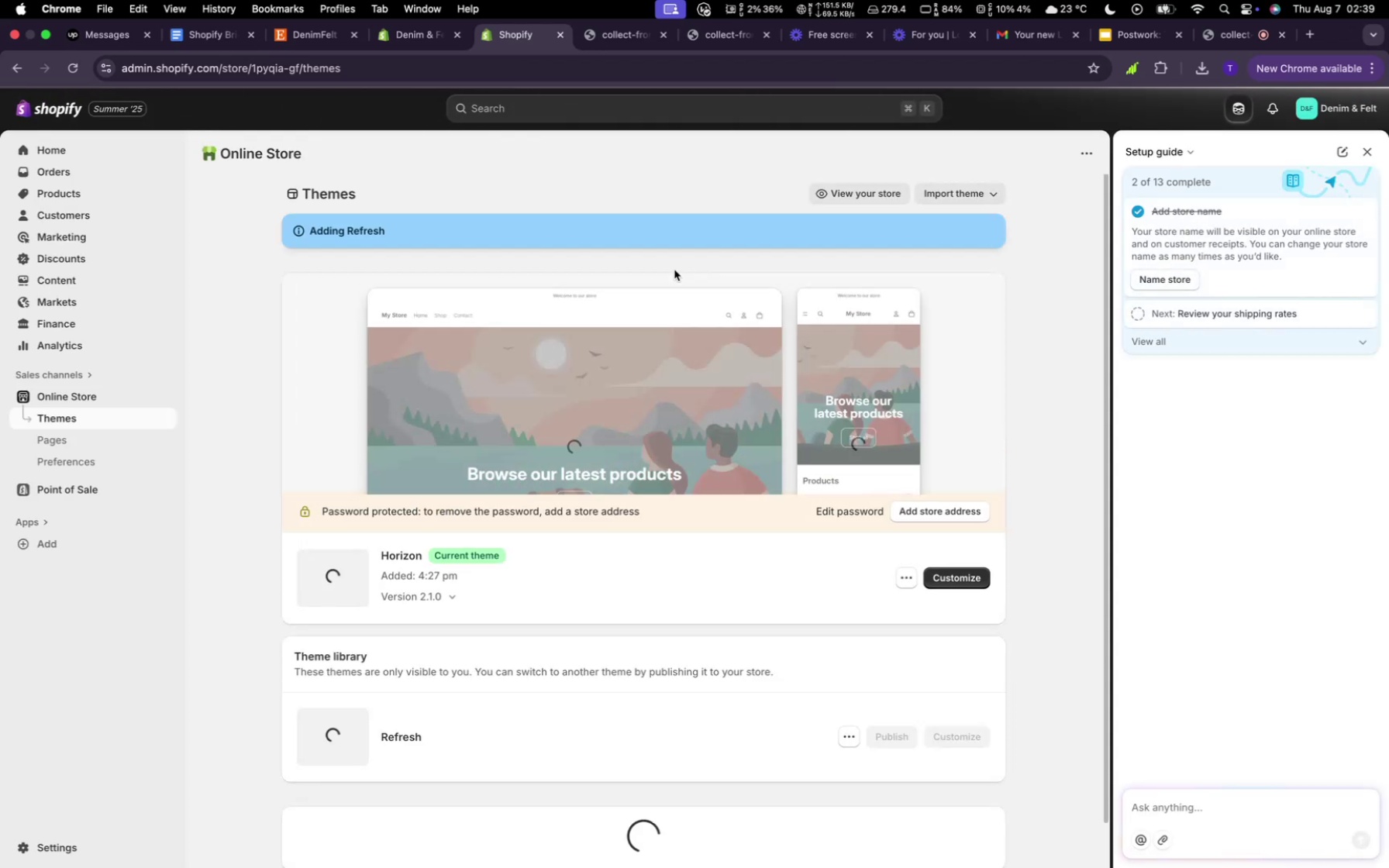 
wait(23.15)
 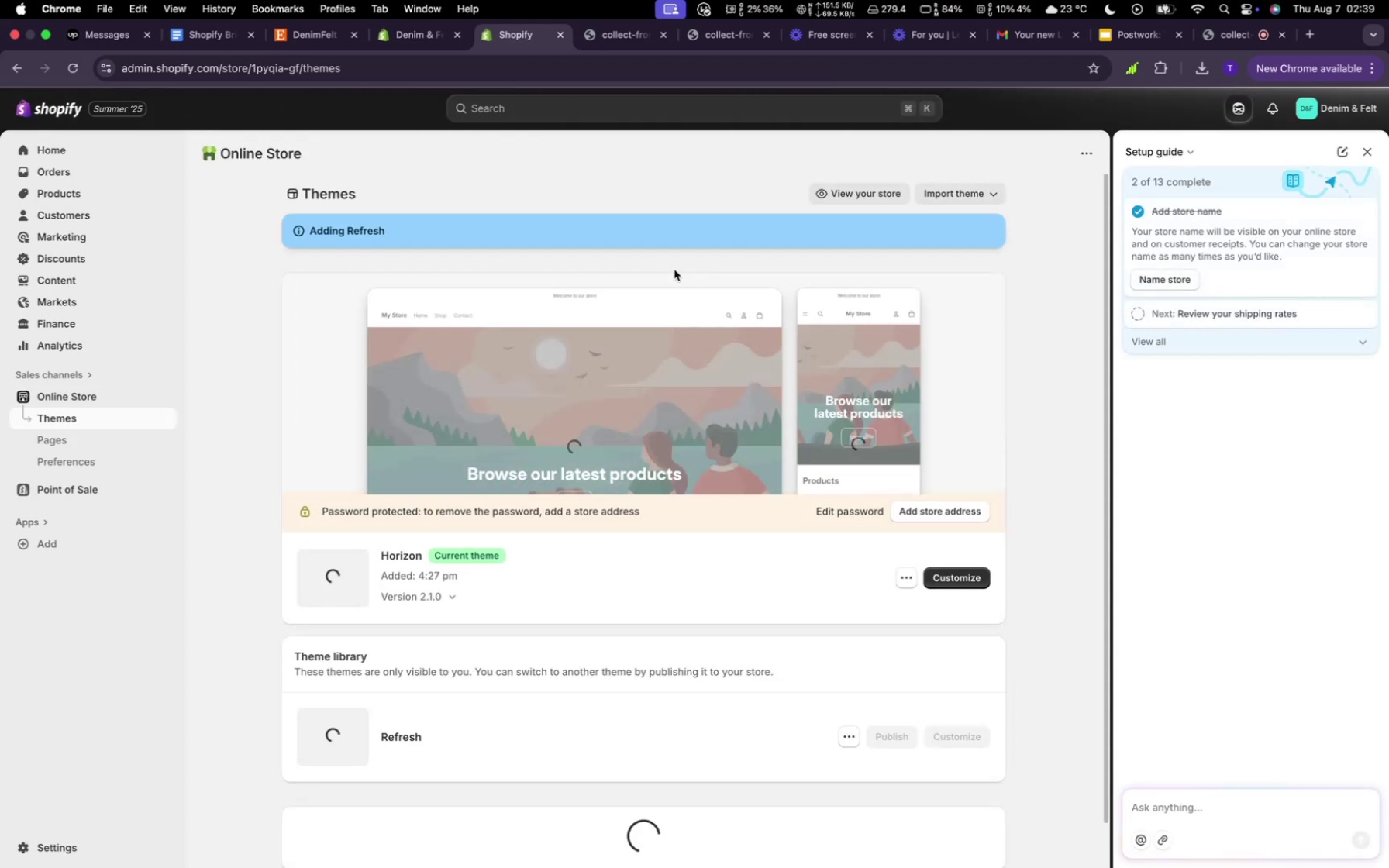 
scroll: coordinate [733, 601], scroll_direction: up, amount: 2.0
 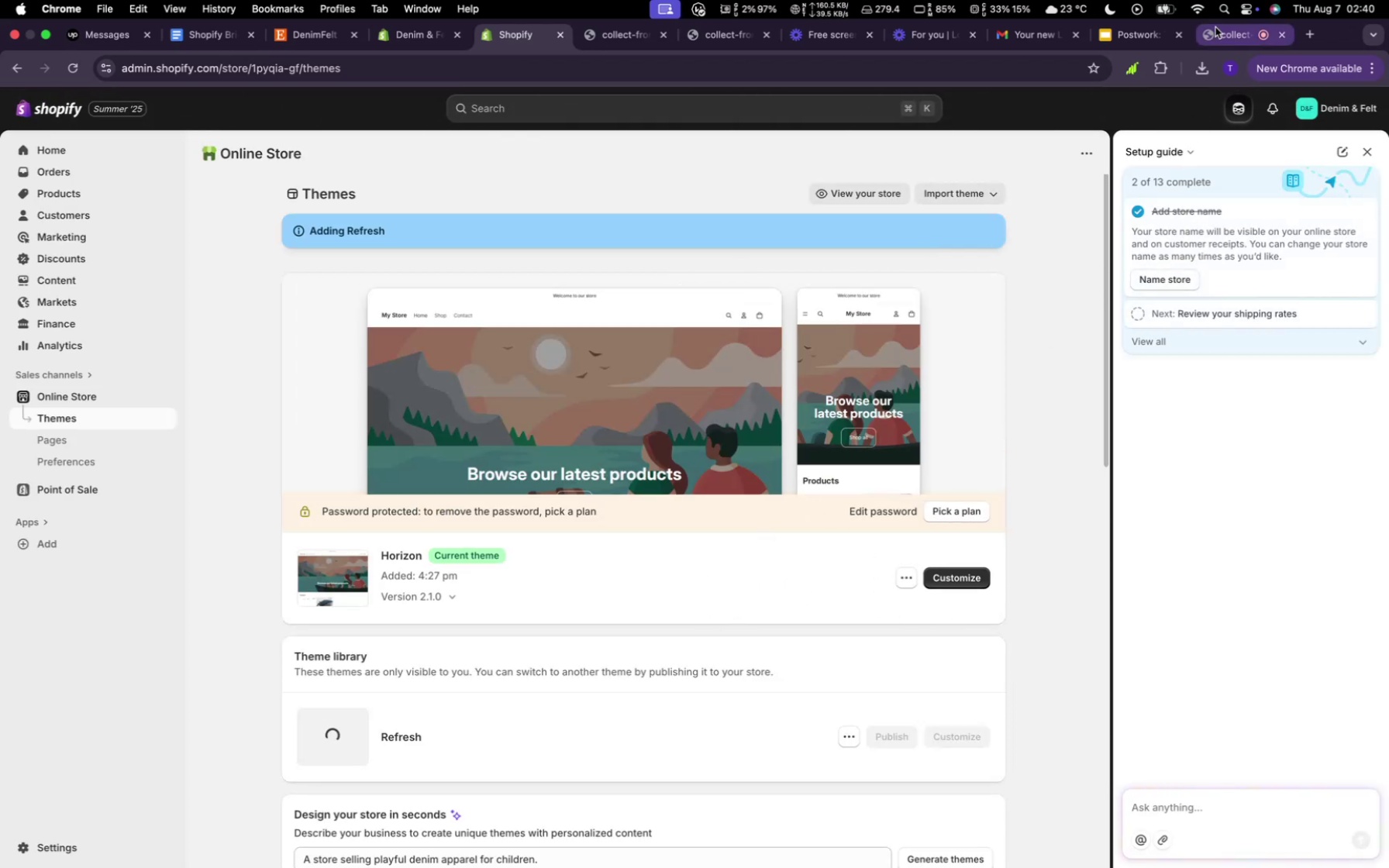 
left_click([1222, 33])
 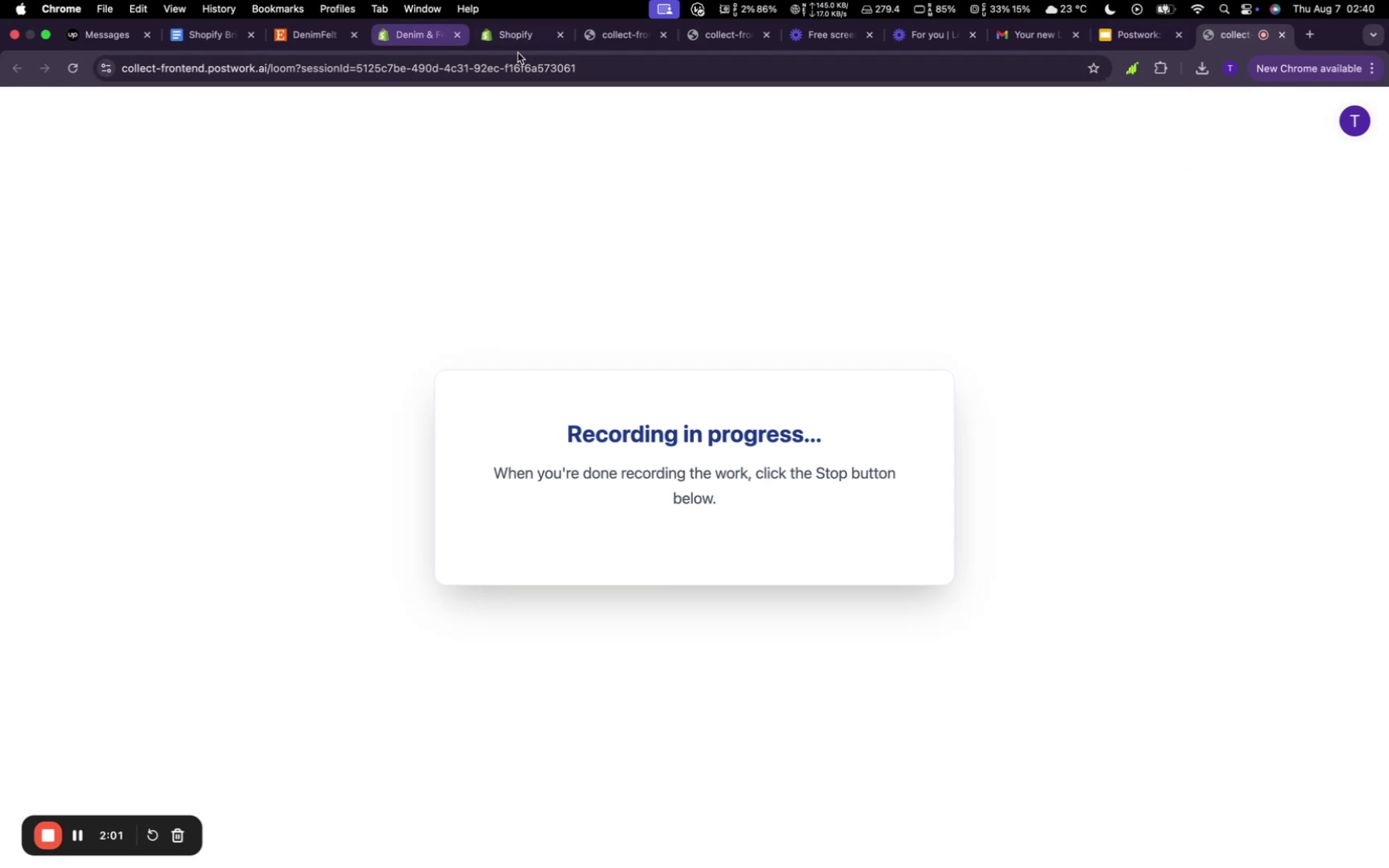 
left_click([499, 40])
 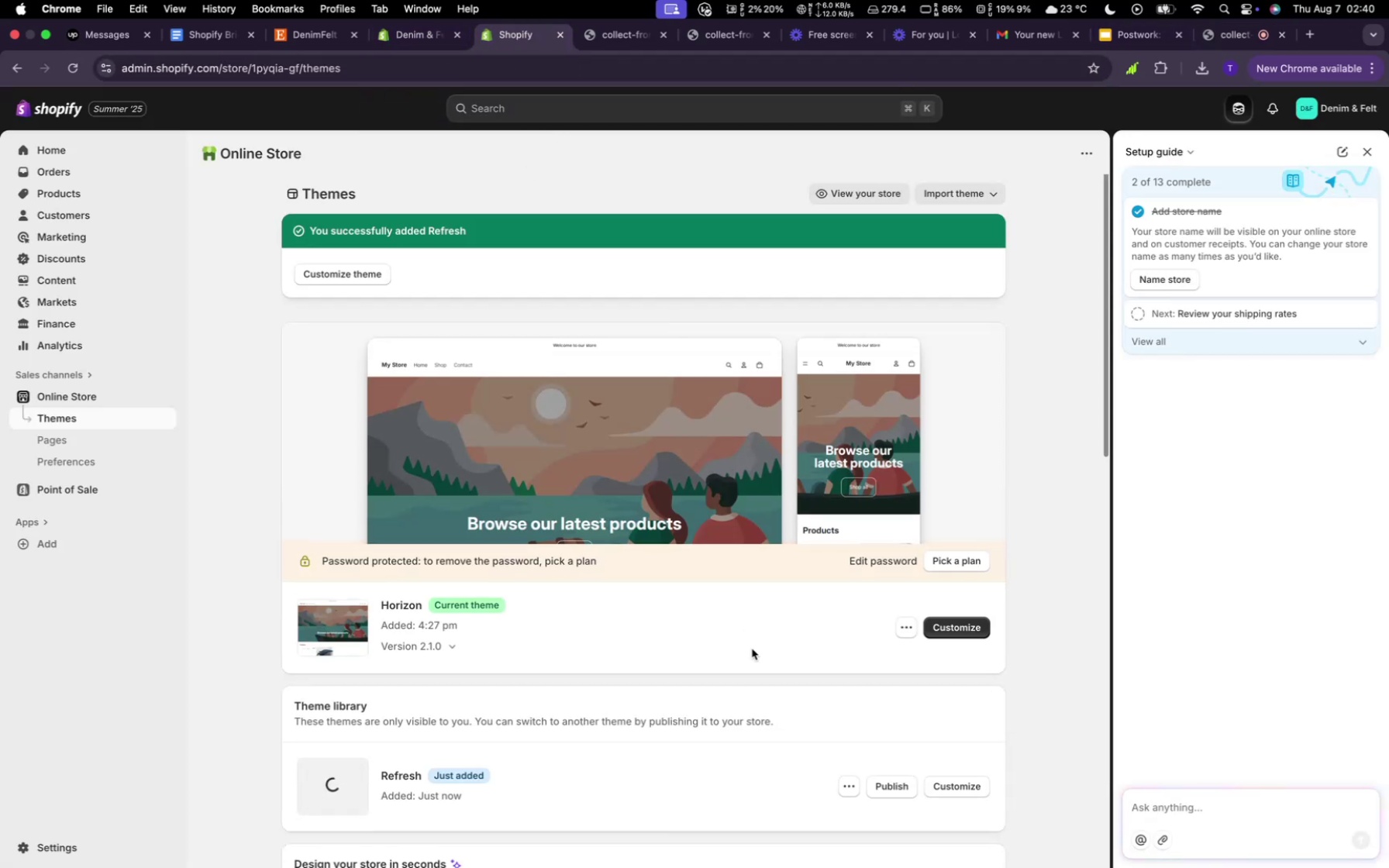 
scroll: coordinate [781, 687], scroll_direction: up, amount: 3.0
 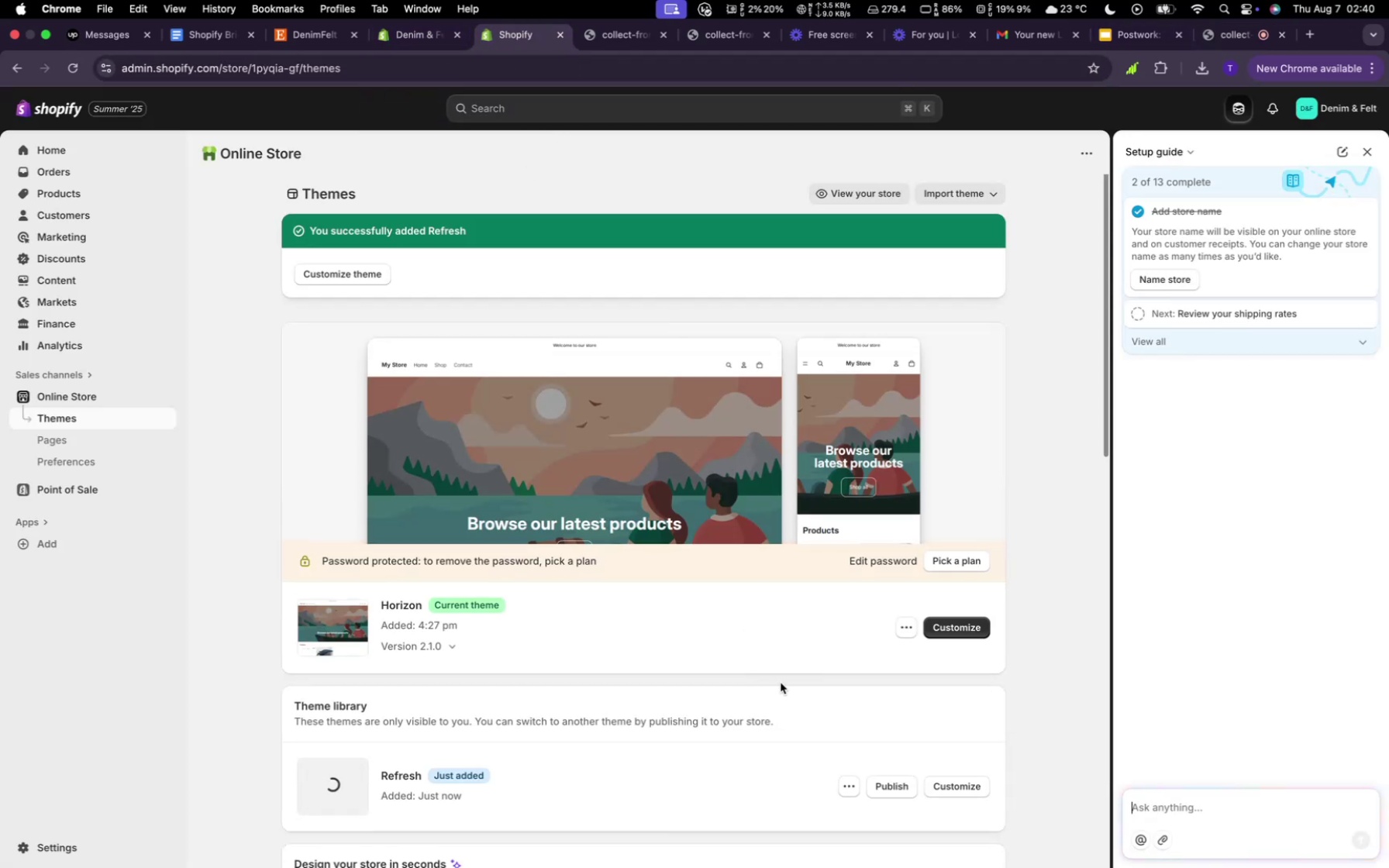 
scroll: coordinate [774, 662], scroll_direction: down, amount: 5.0
 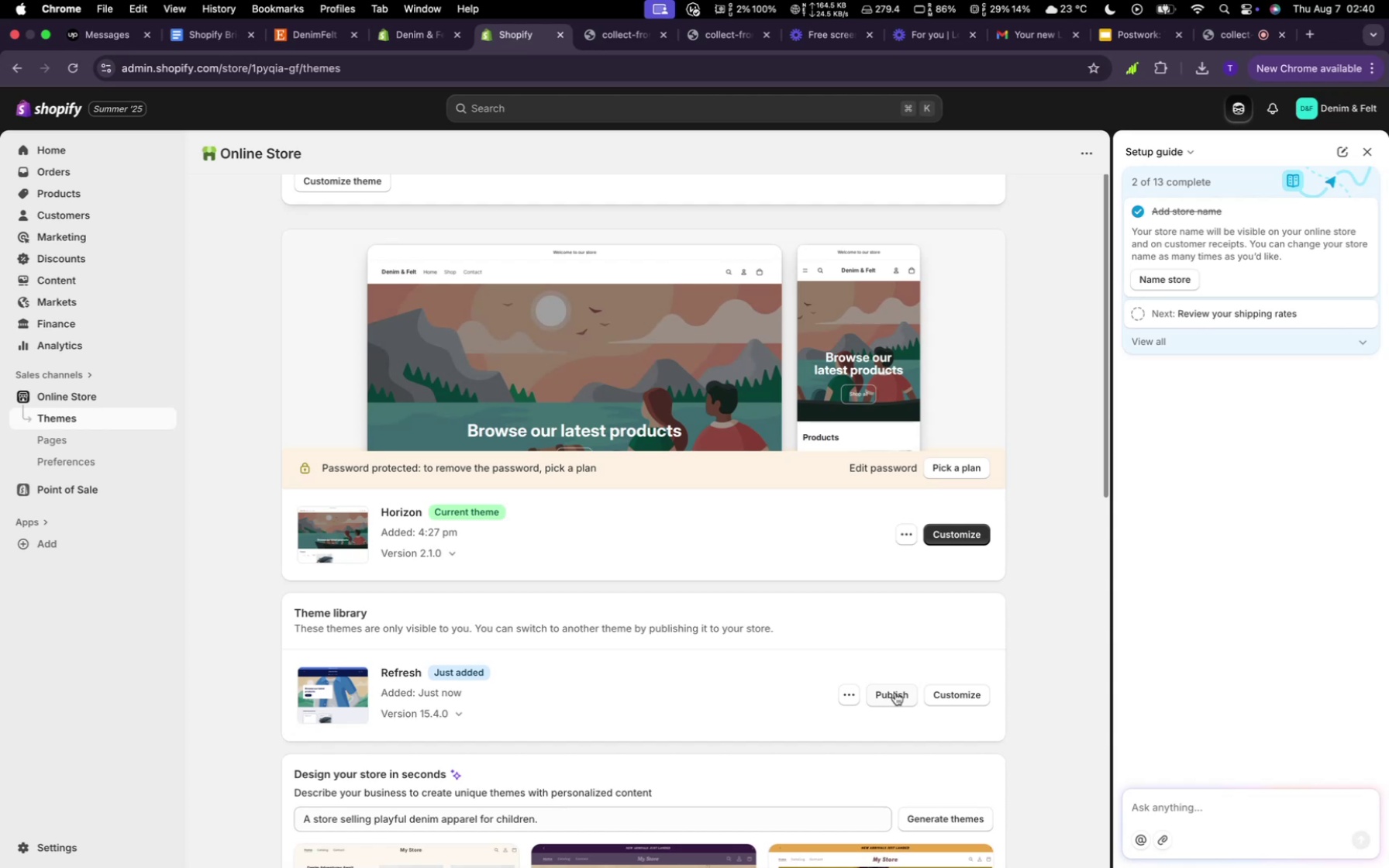 
left_click([895, 693])
 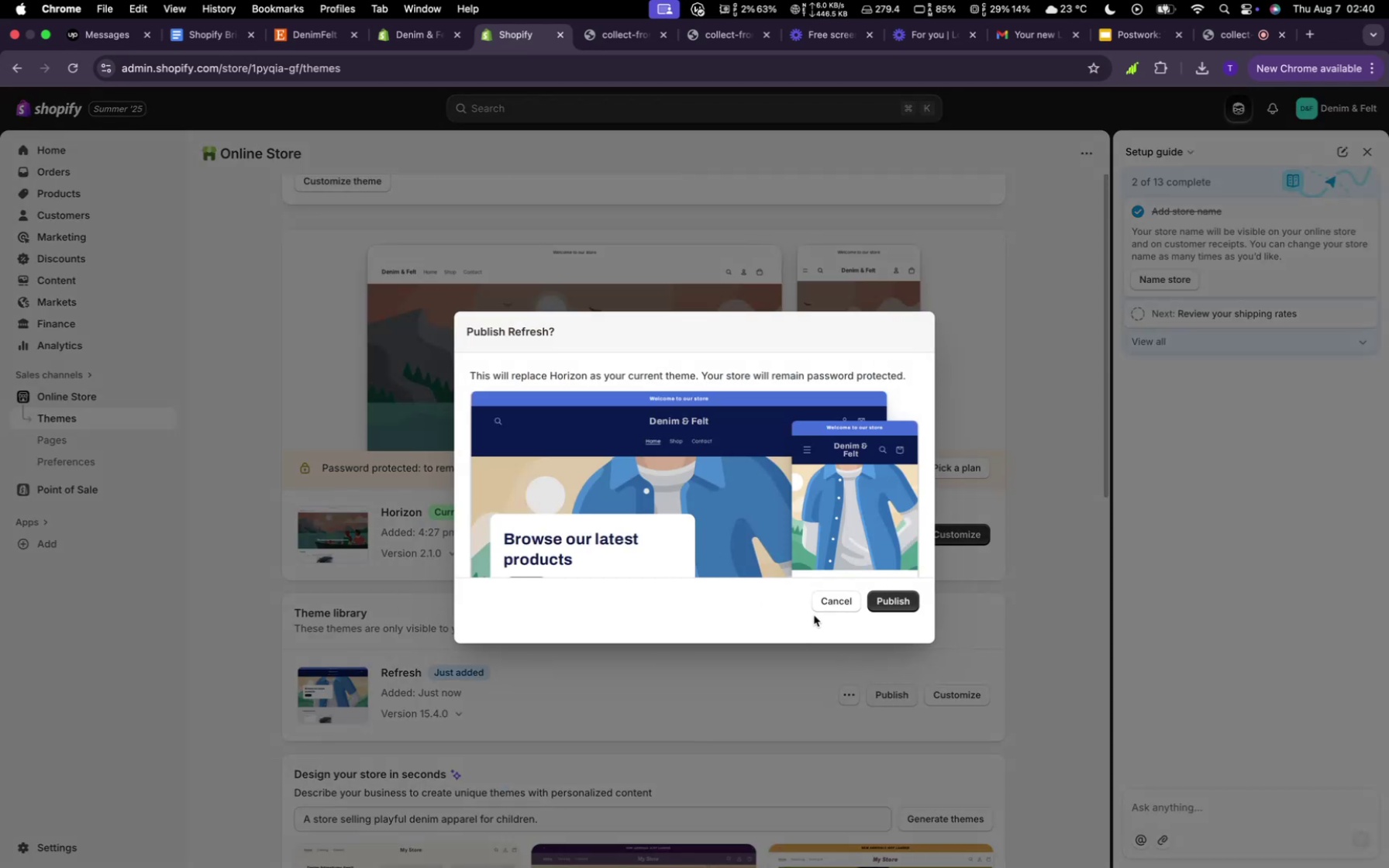 
left_click([908, 606])
 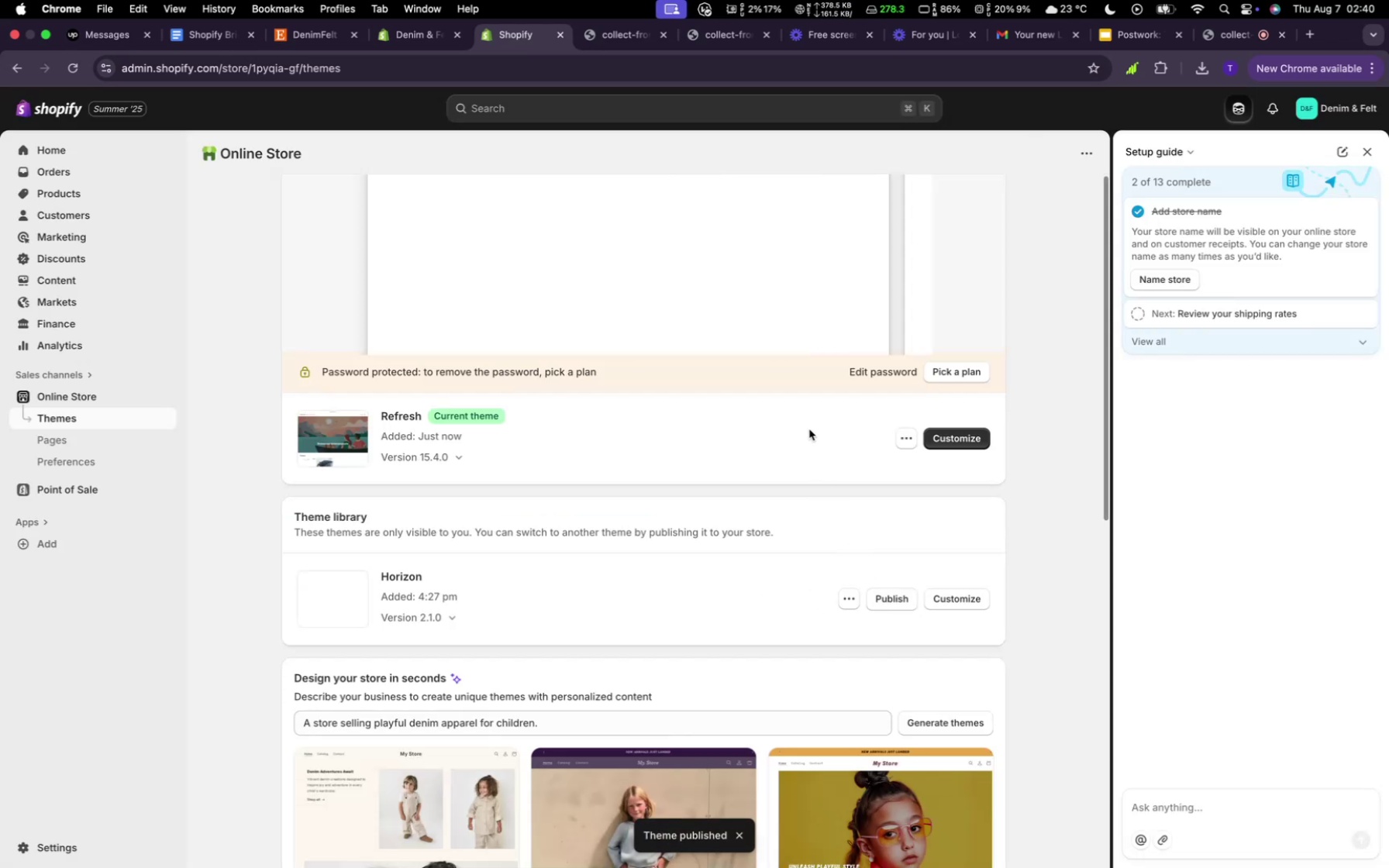 
scroll: coordinate [648, 454], scroll_direction: down, amount: 2.0
 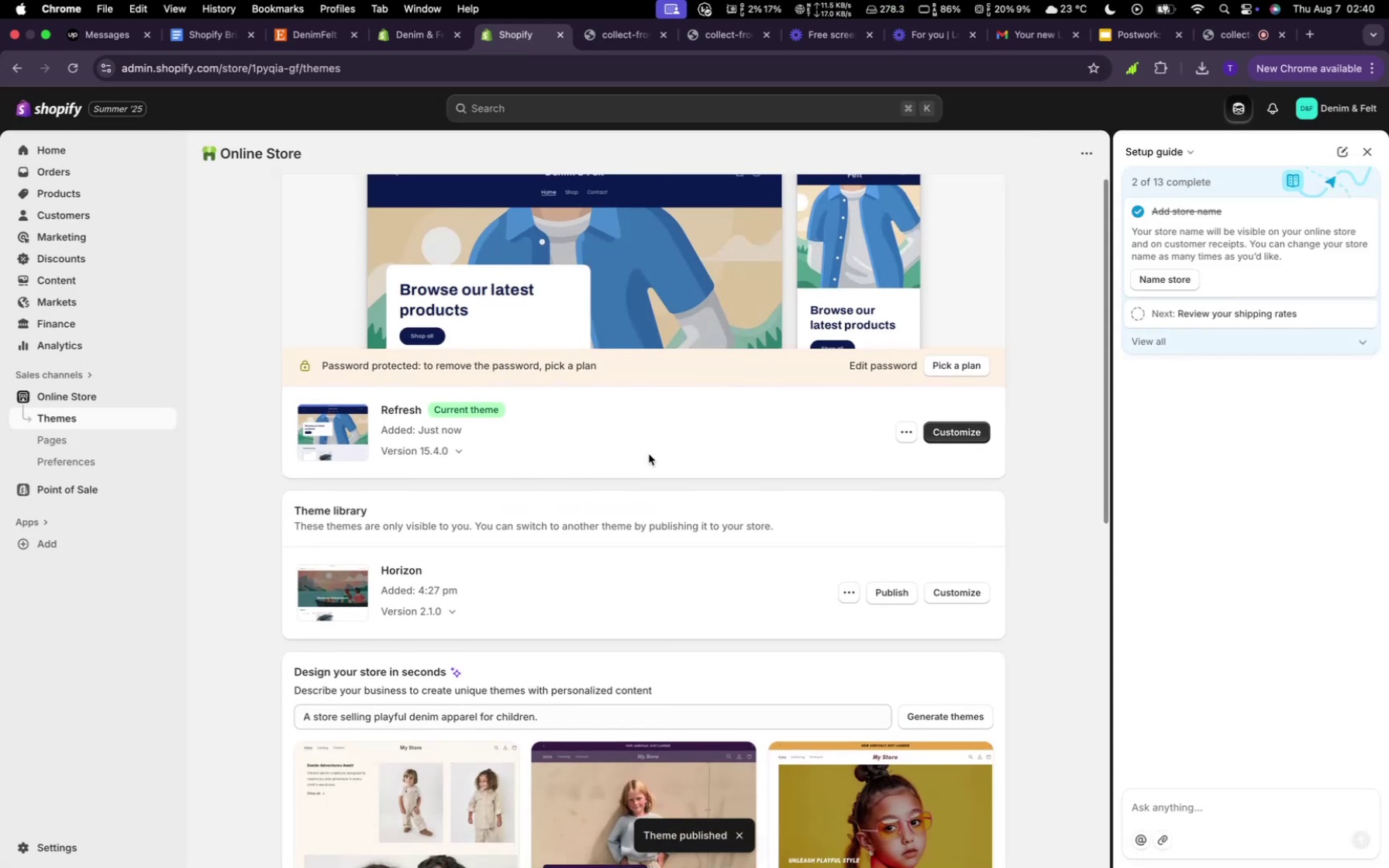 
scroll: coordinate [642, 456], scroll_direction: up, amount: 7.0
 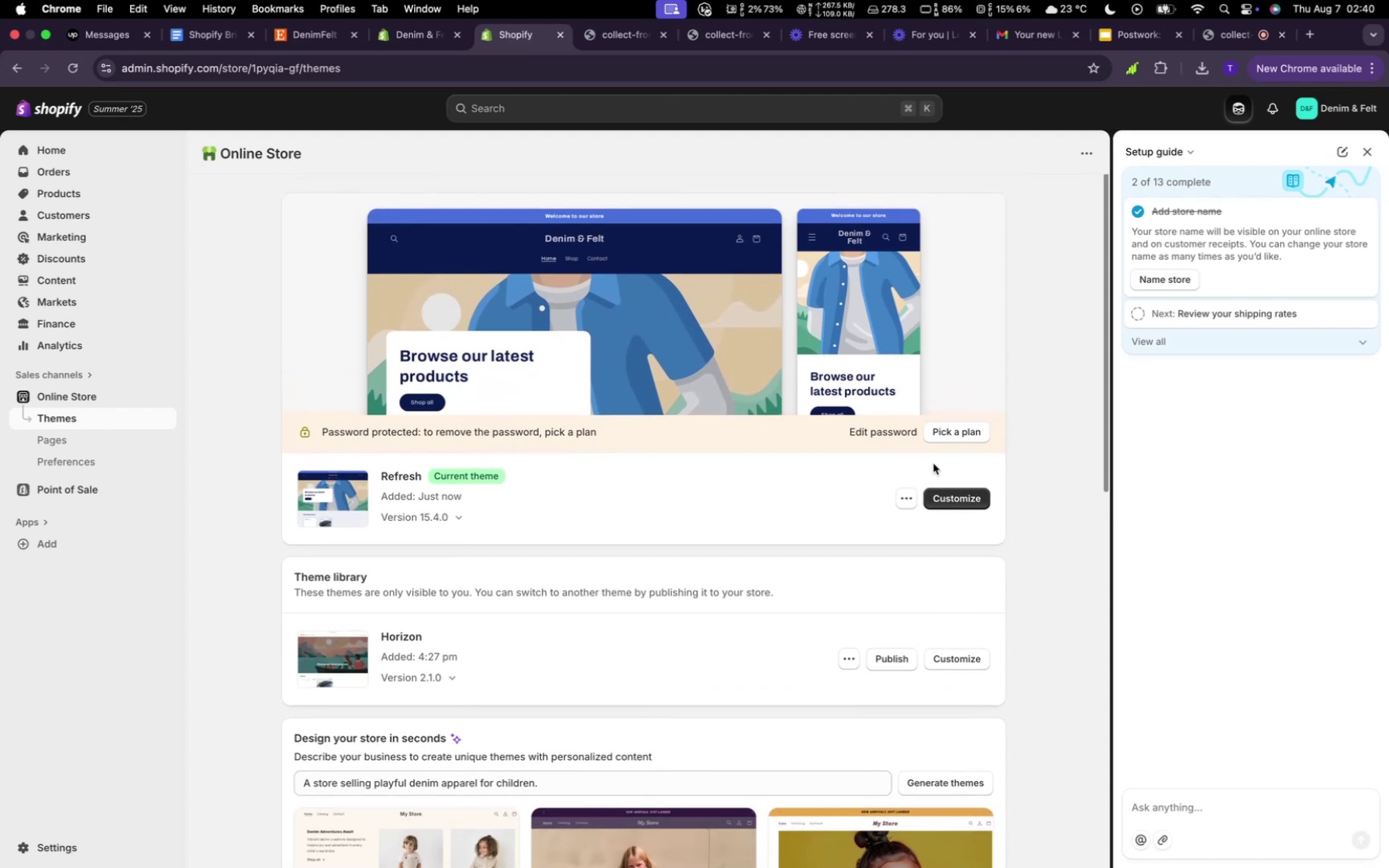 
left_click([952, 435])
 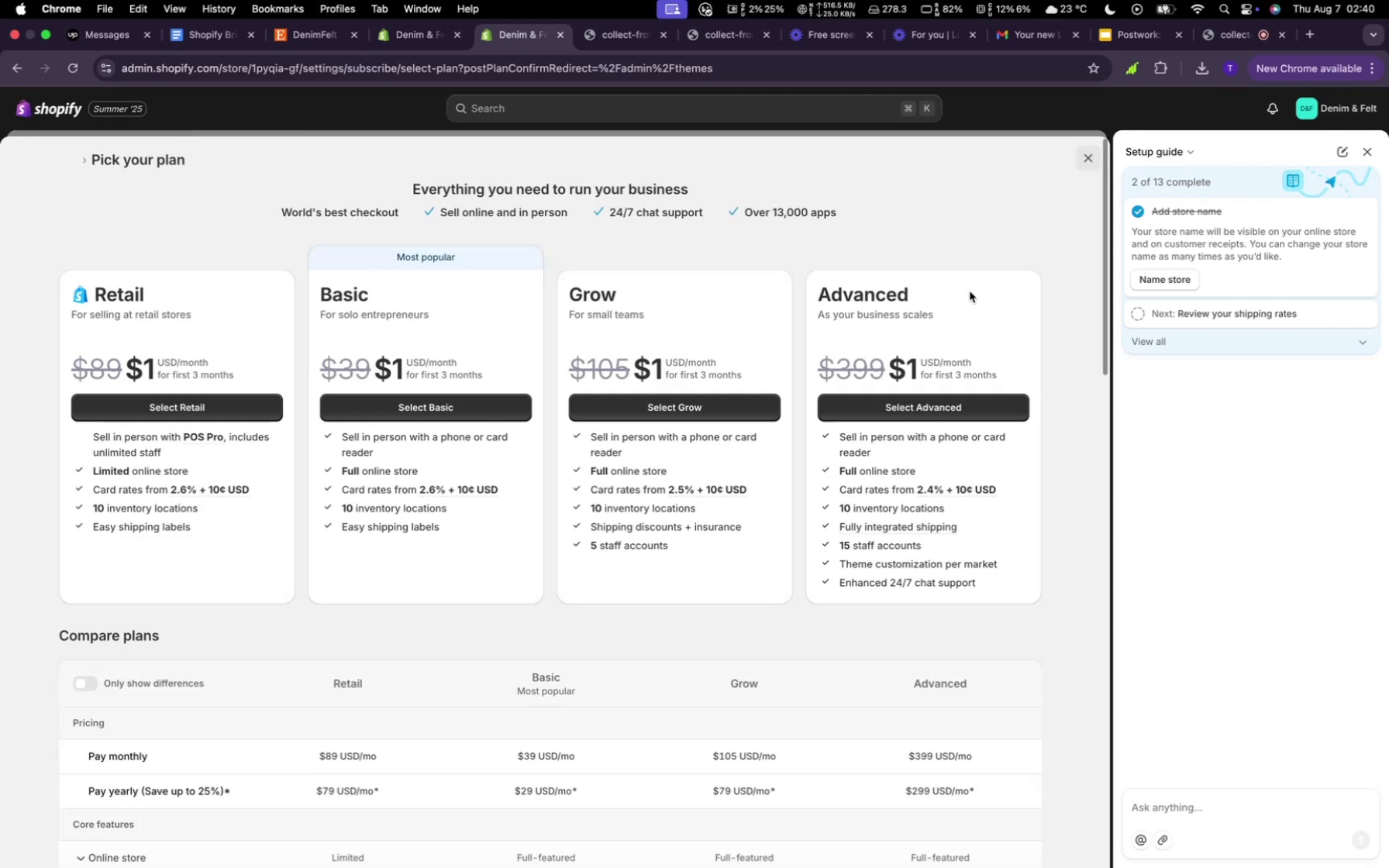 
scroll: coordinate [823, 449], scroll_direction: down, amount: 19.0
 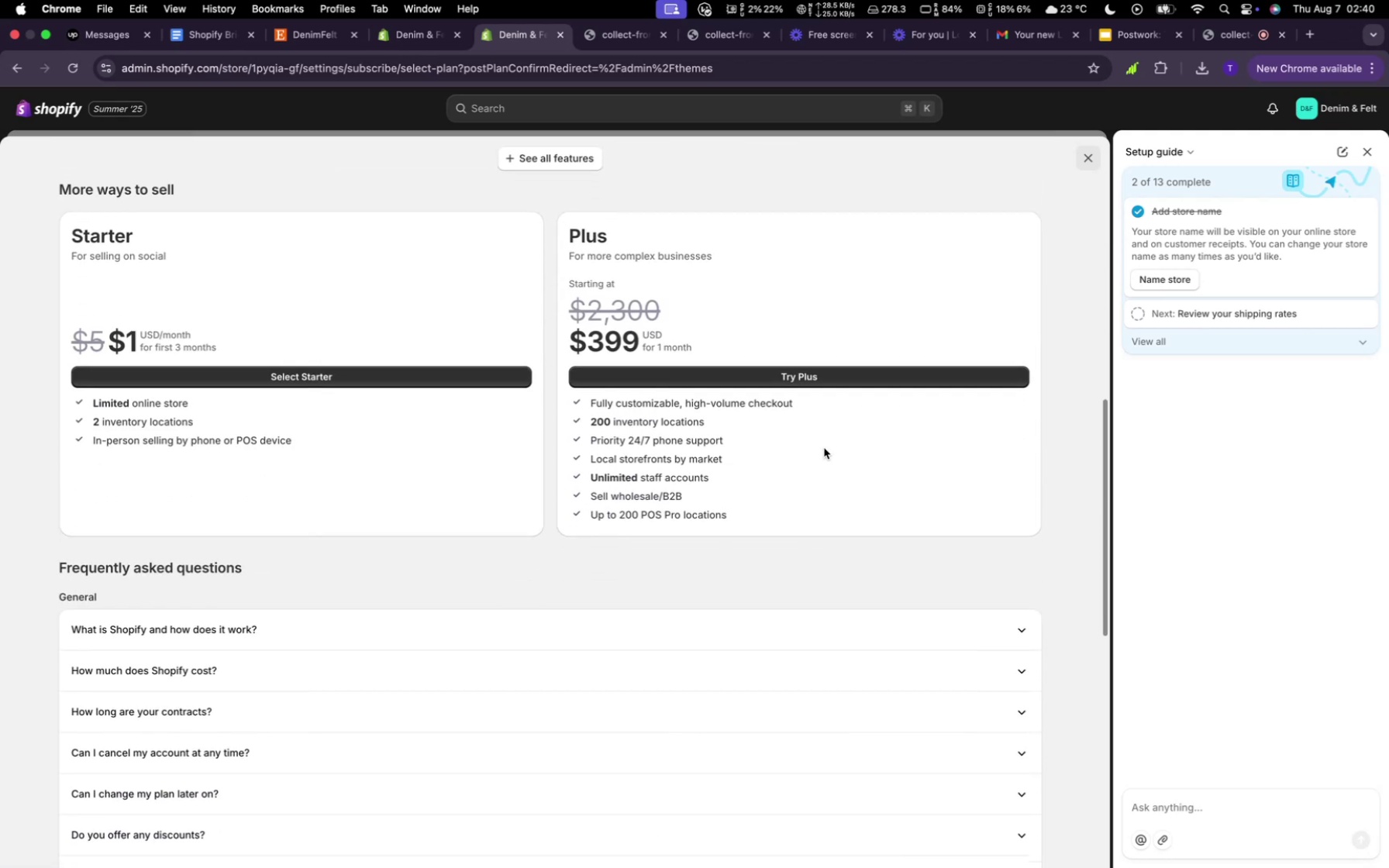 
scroll: coordinate [823, 450], scroll_direction: up, amount: 41.0
 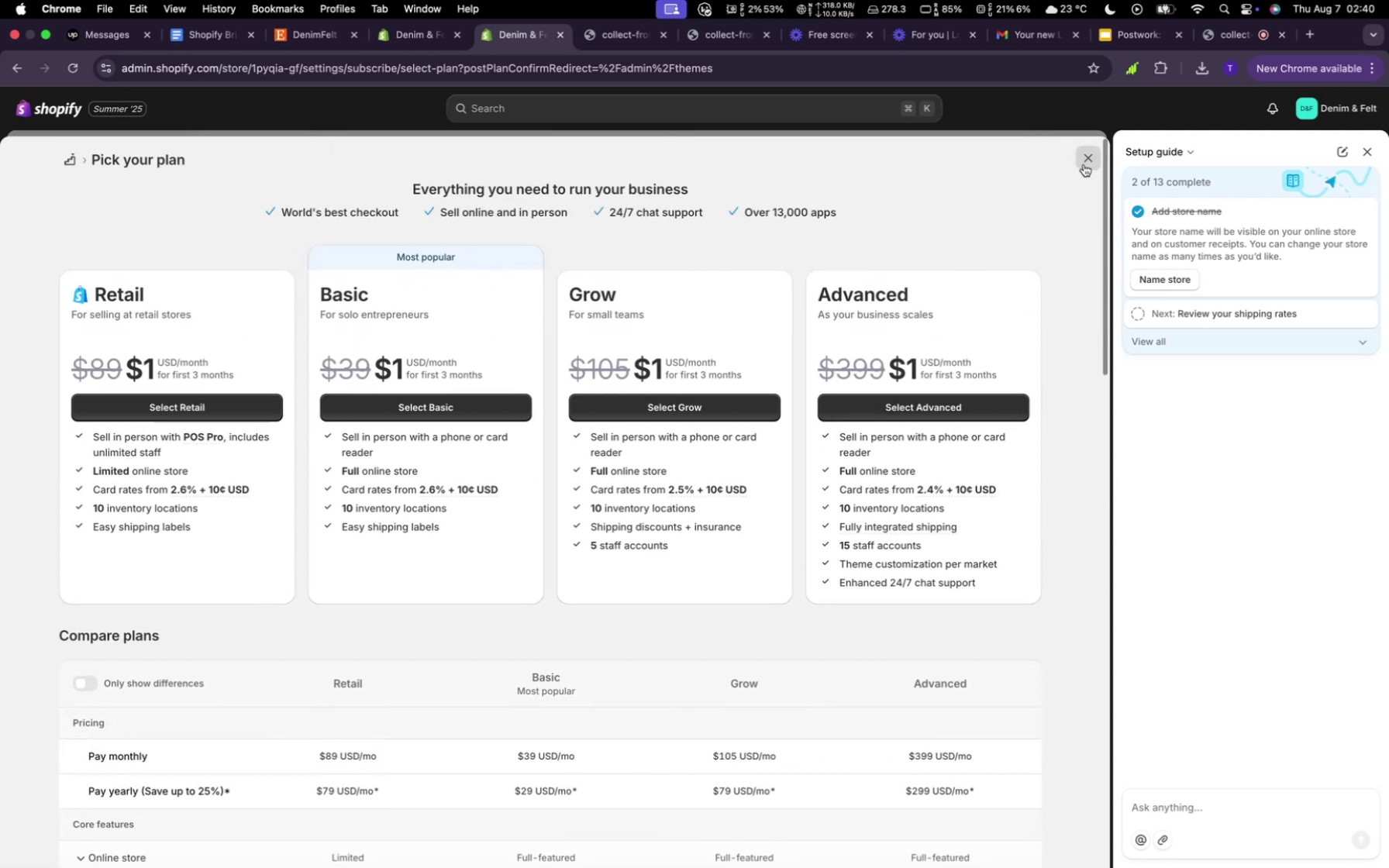 
left_click([1084, 164])
 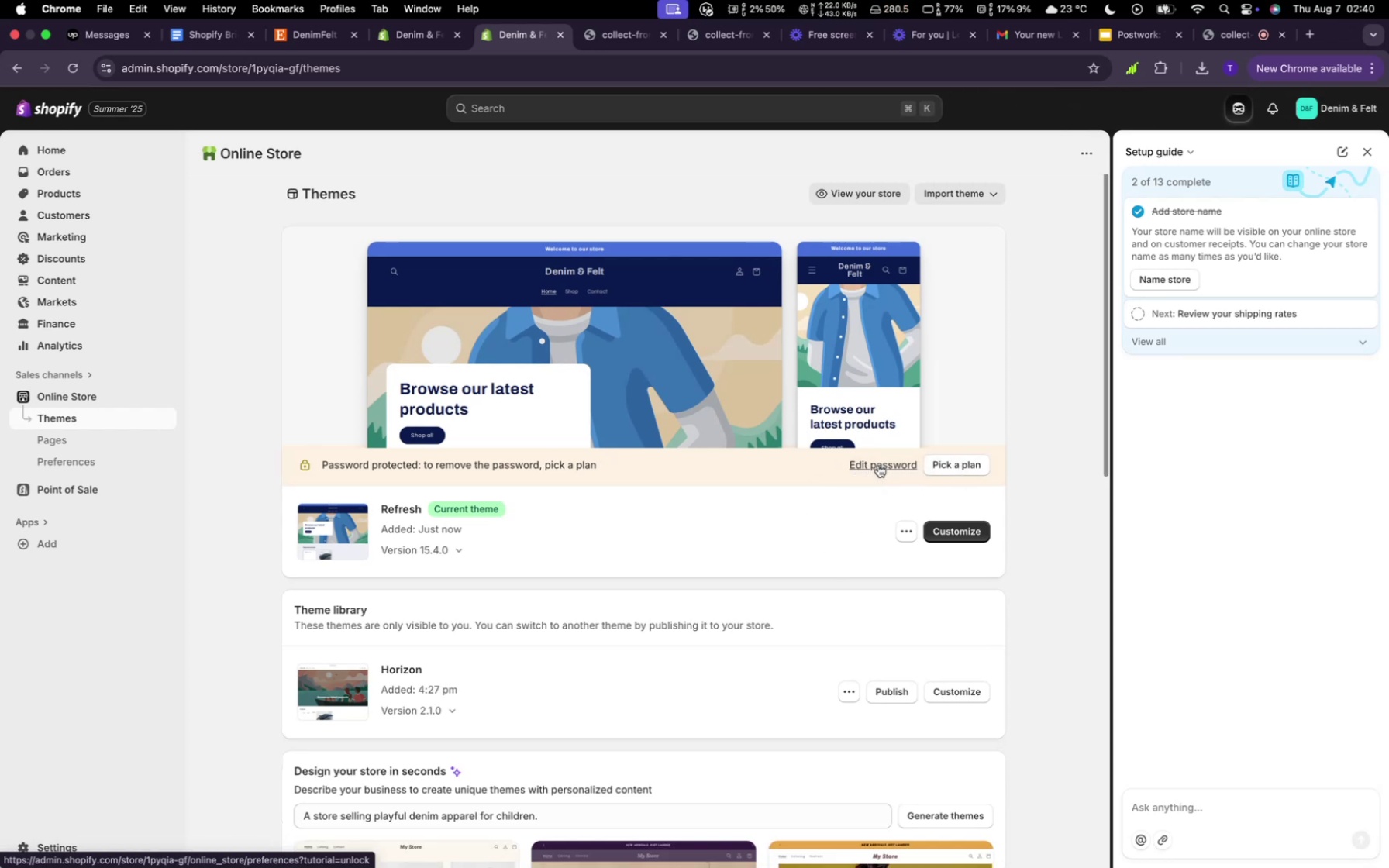 
wait(7.65)
 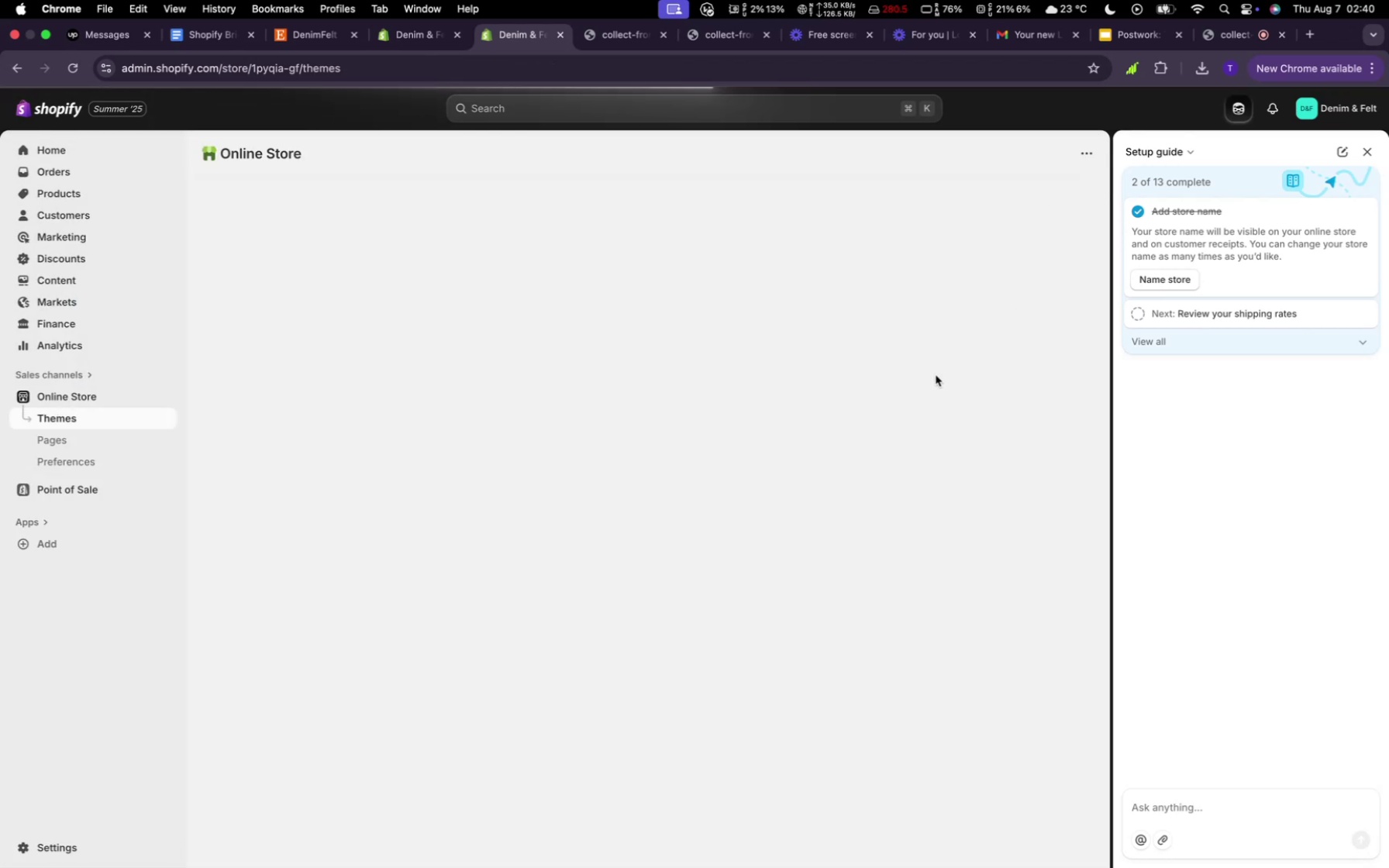 
scroll: coordinate [752, 471], scroll_direction: down, amount: 9.0
 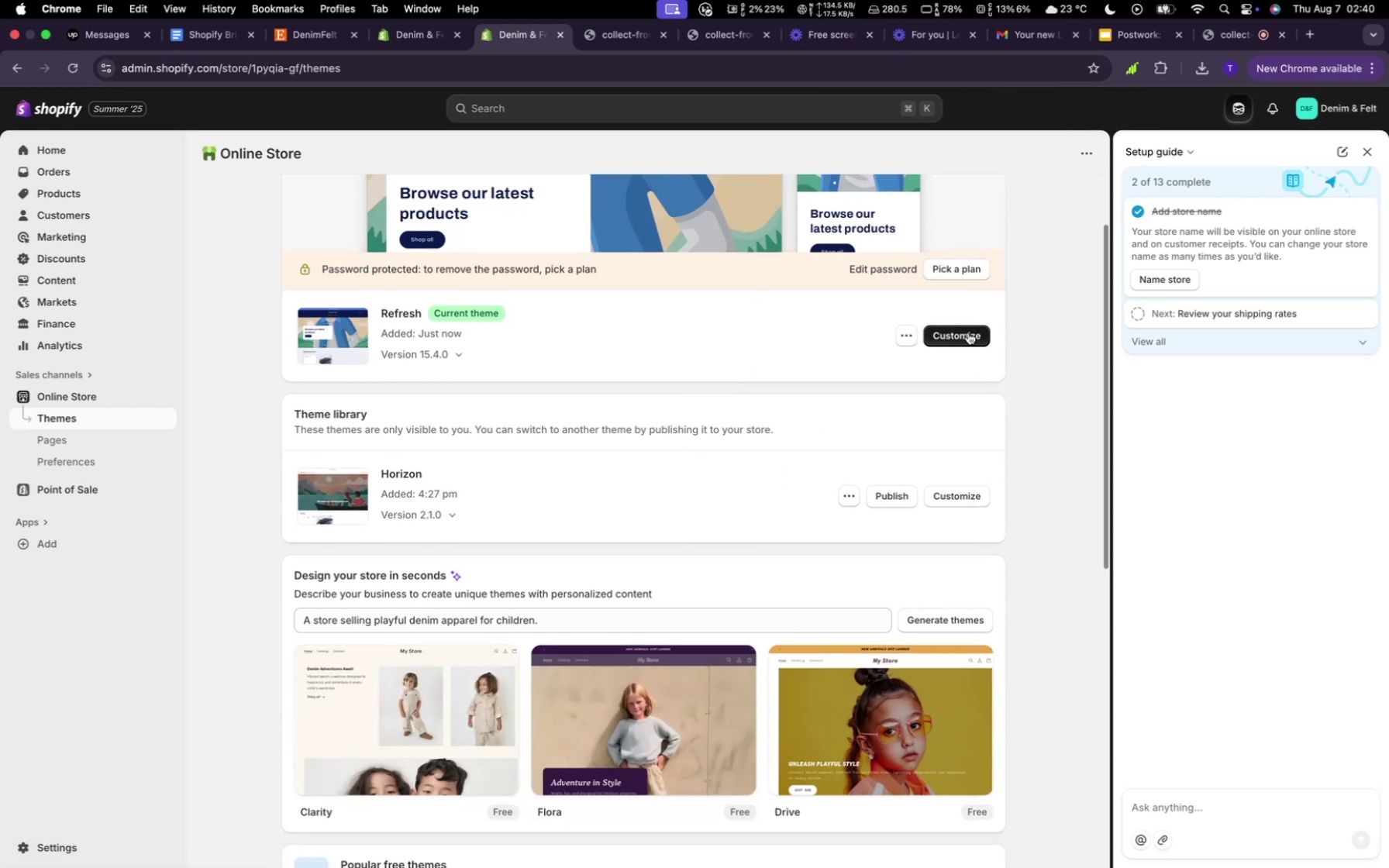 
left_click([967, 335])
 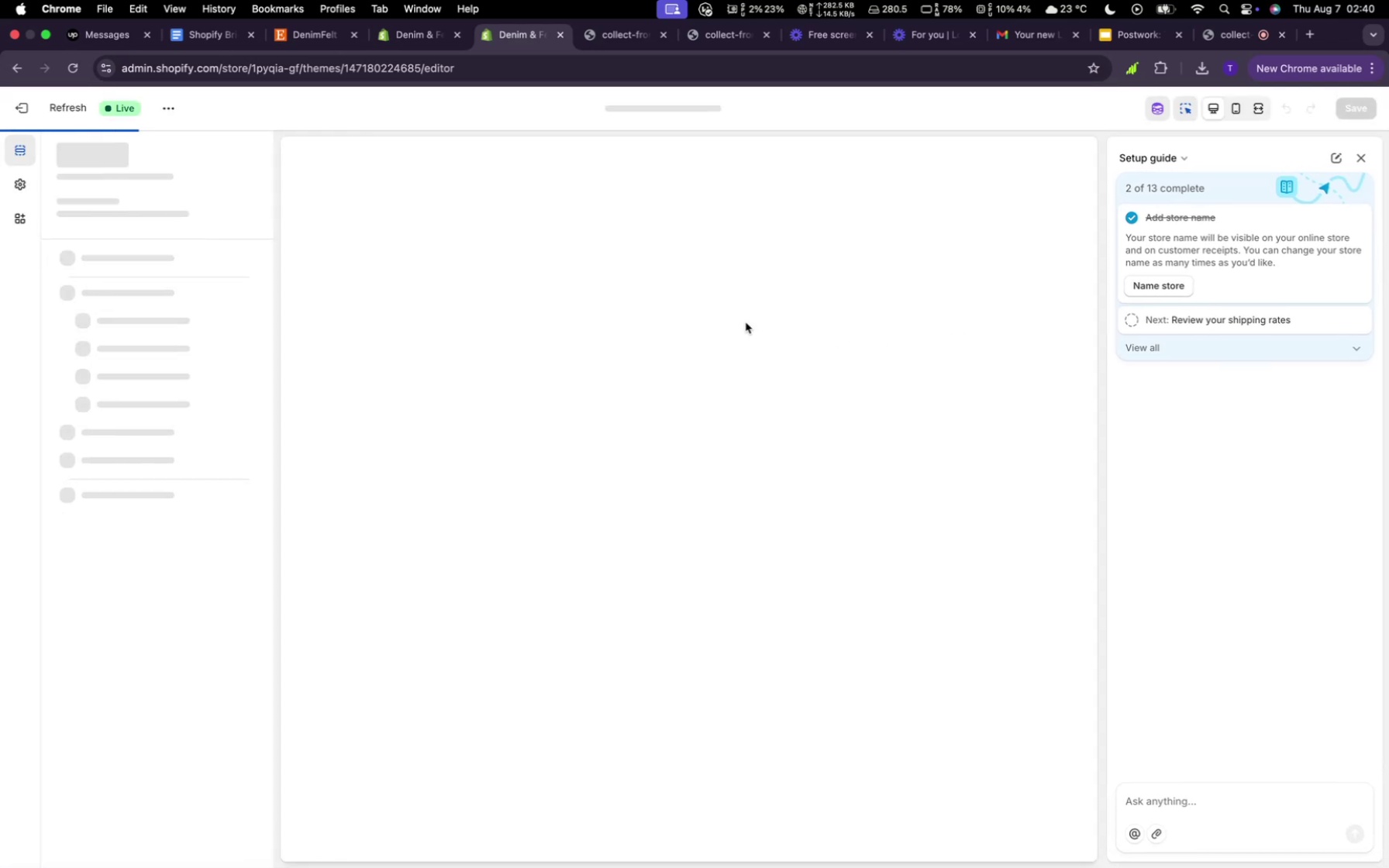 
mouse_move([703, 324])
 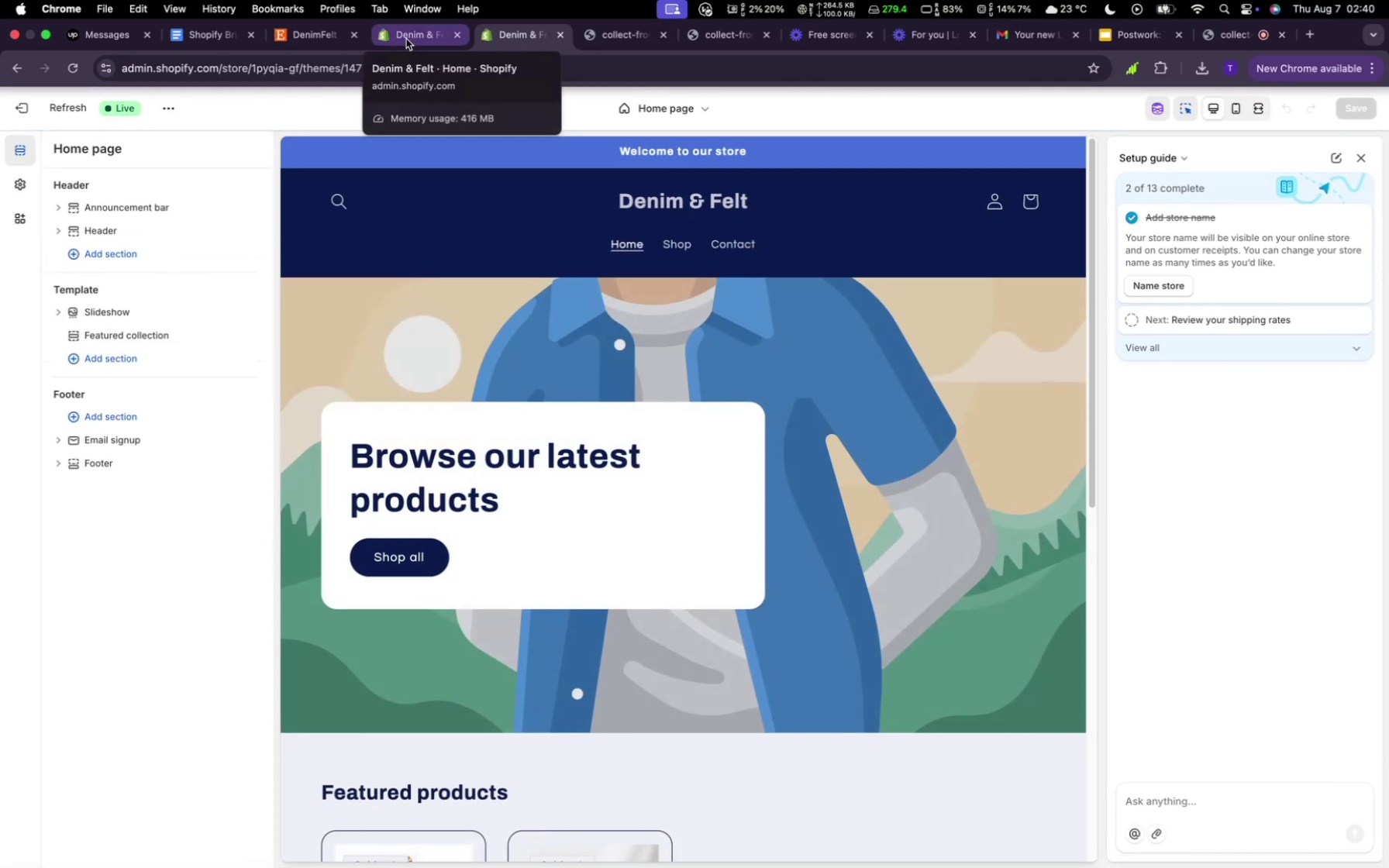 
left_click([406, 39])
 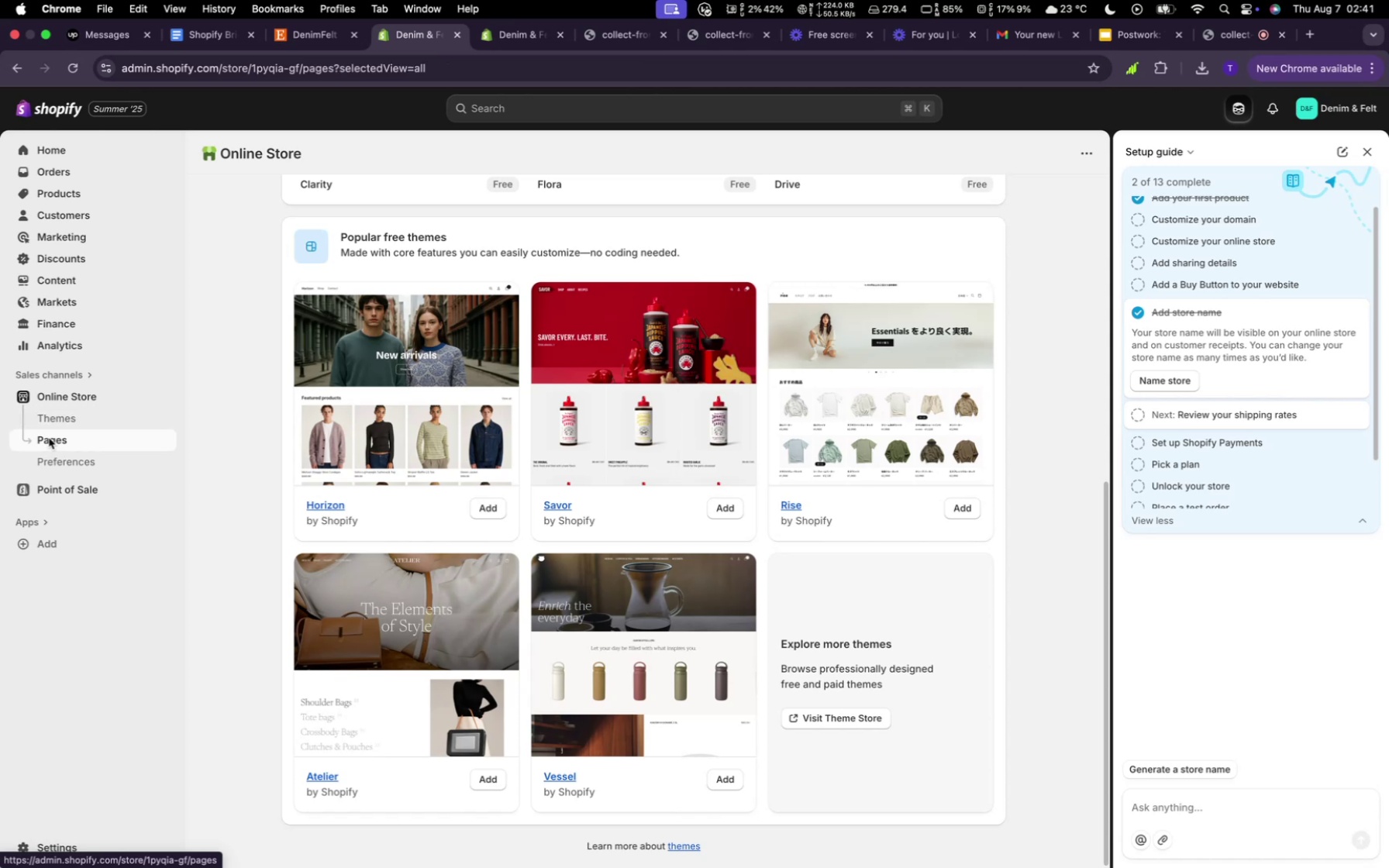 
wait(9.23)
 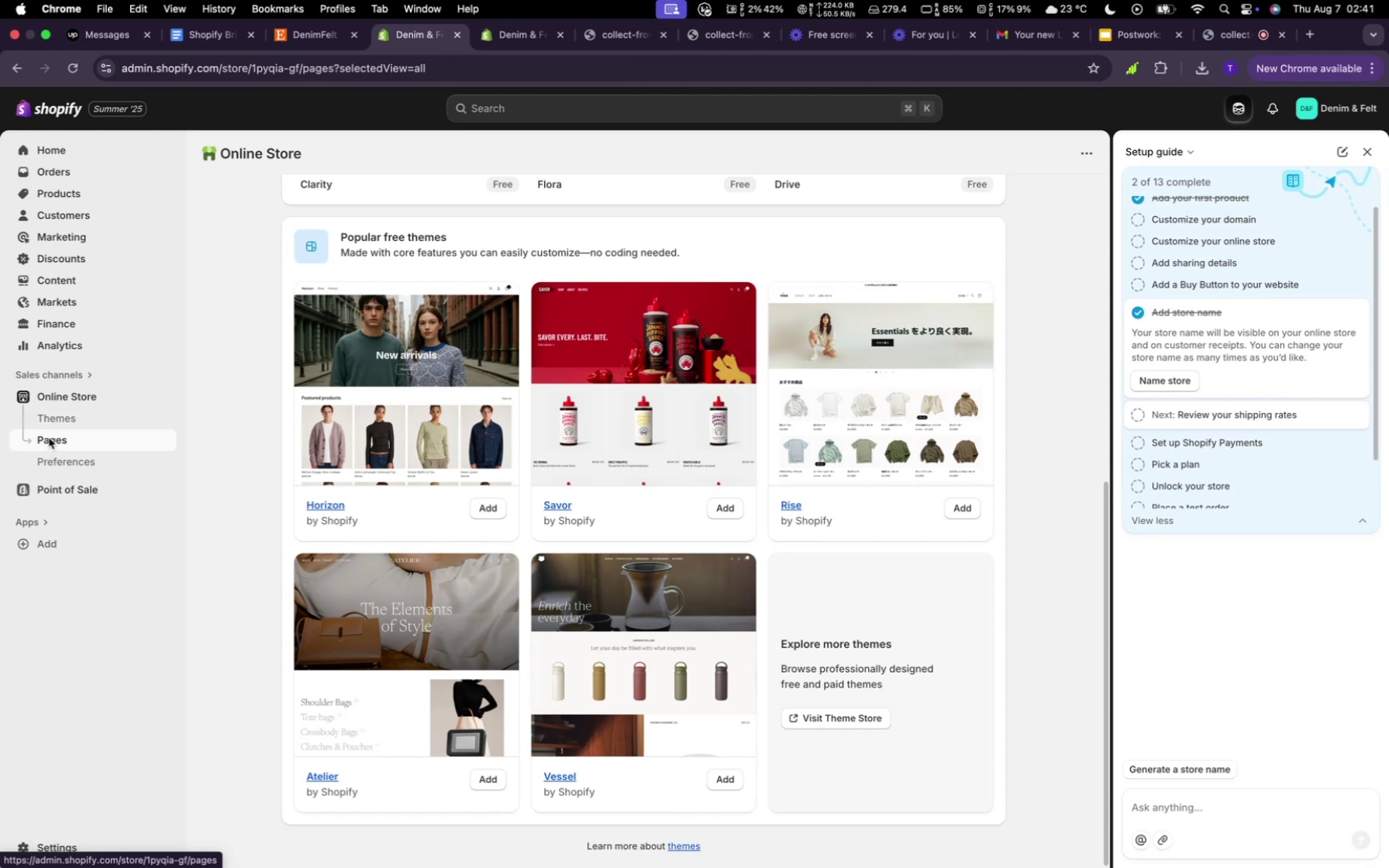 
left_click([217, 37])
 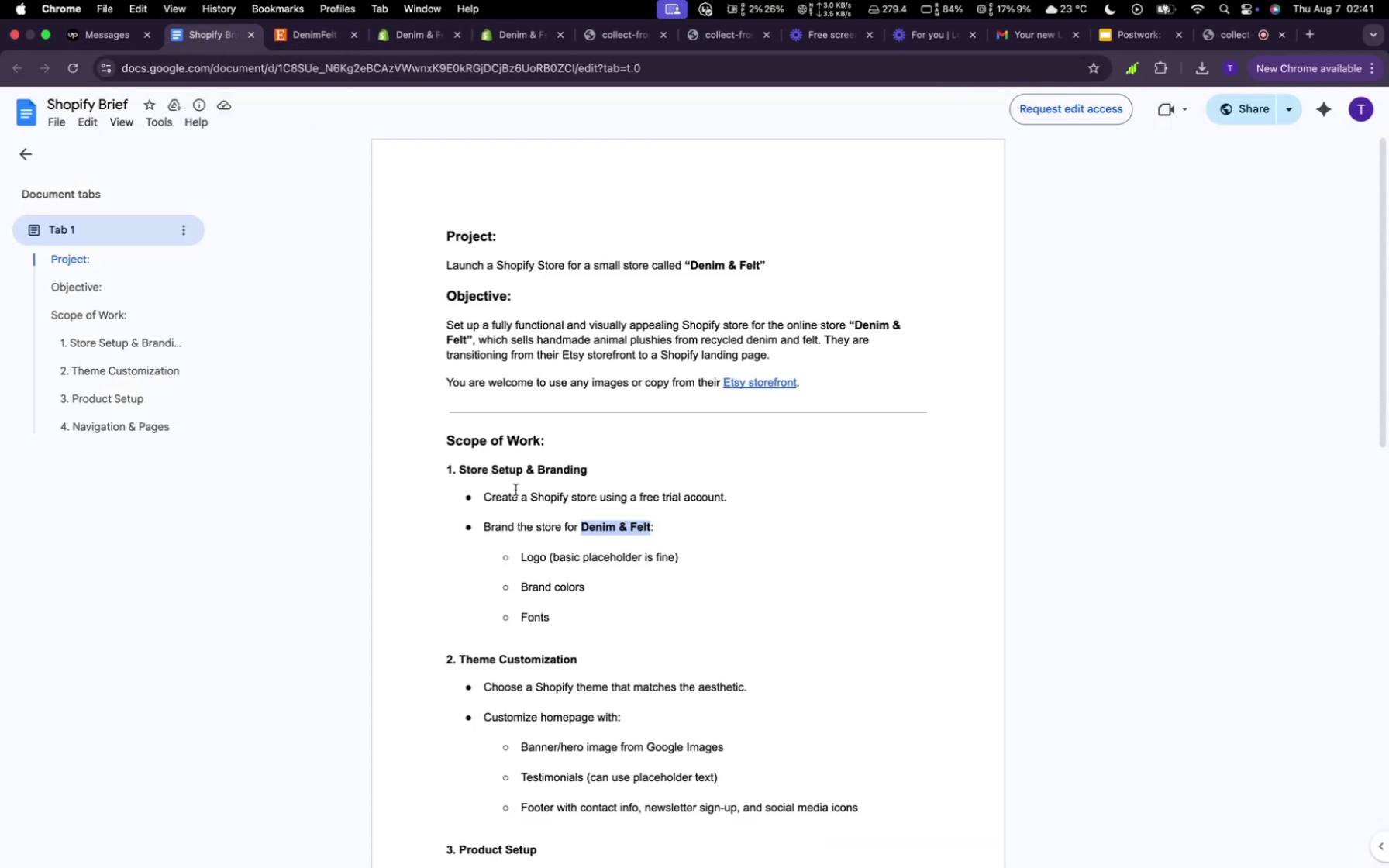 
scroll: coordinate [582, 556], scroll_direction: up, amount: 10.0
 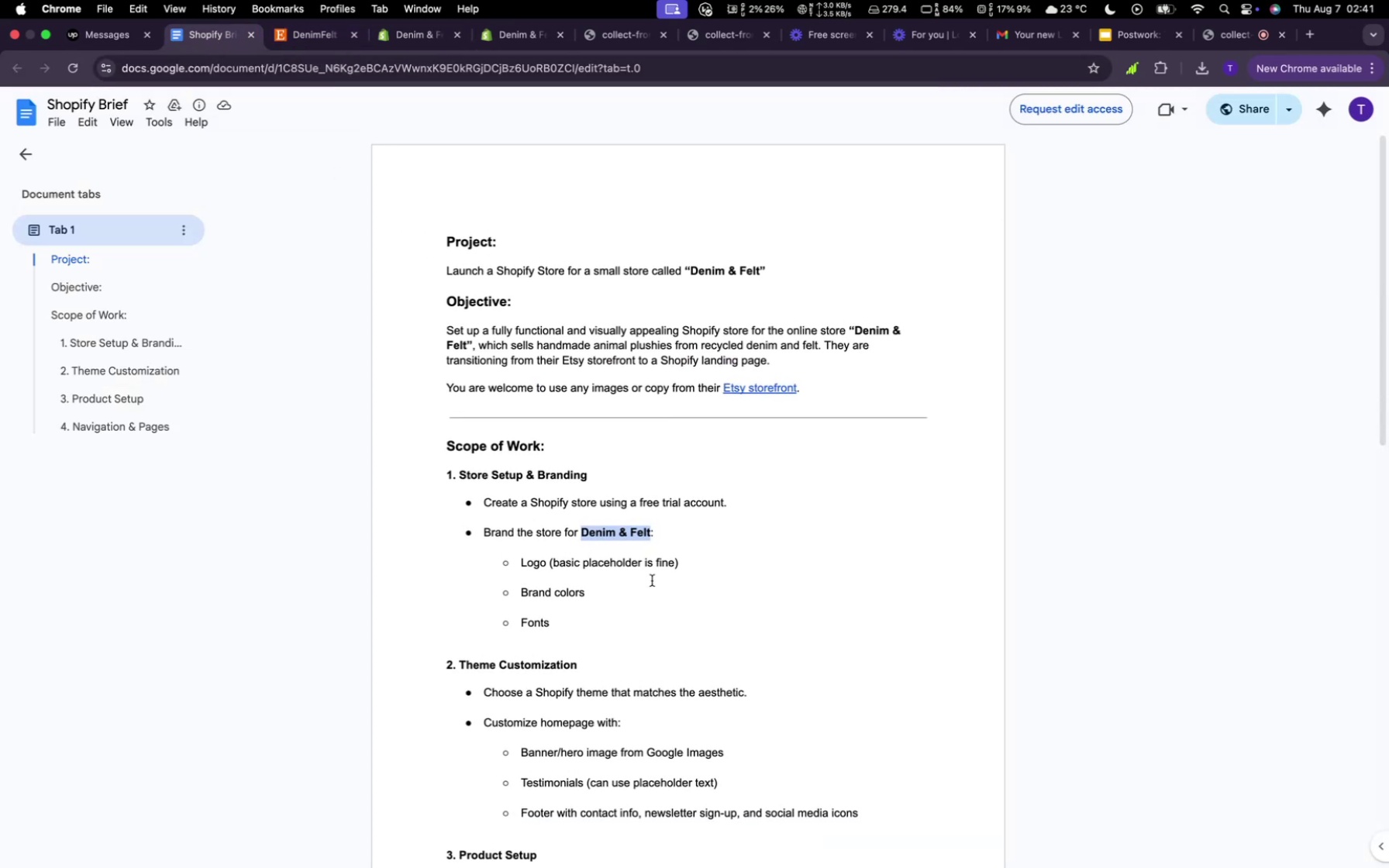 
scroll: coordinate [805, 577], scroll_direction: down, amount: 22.0
 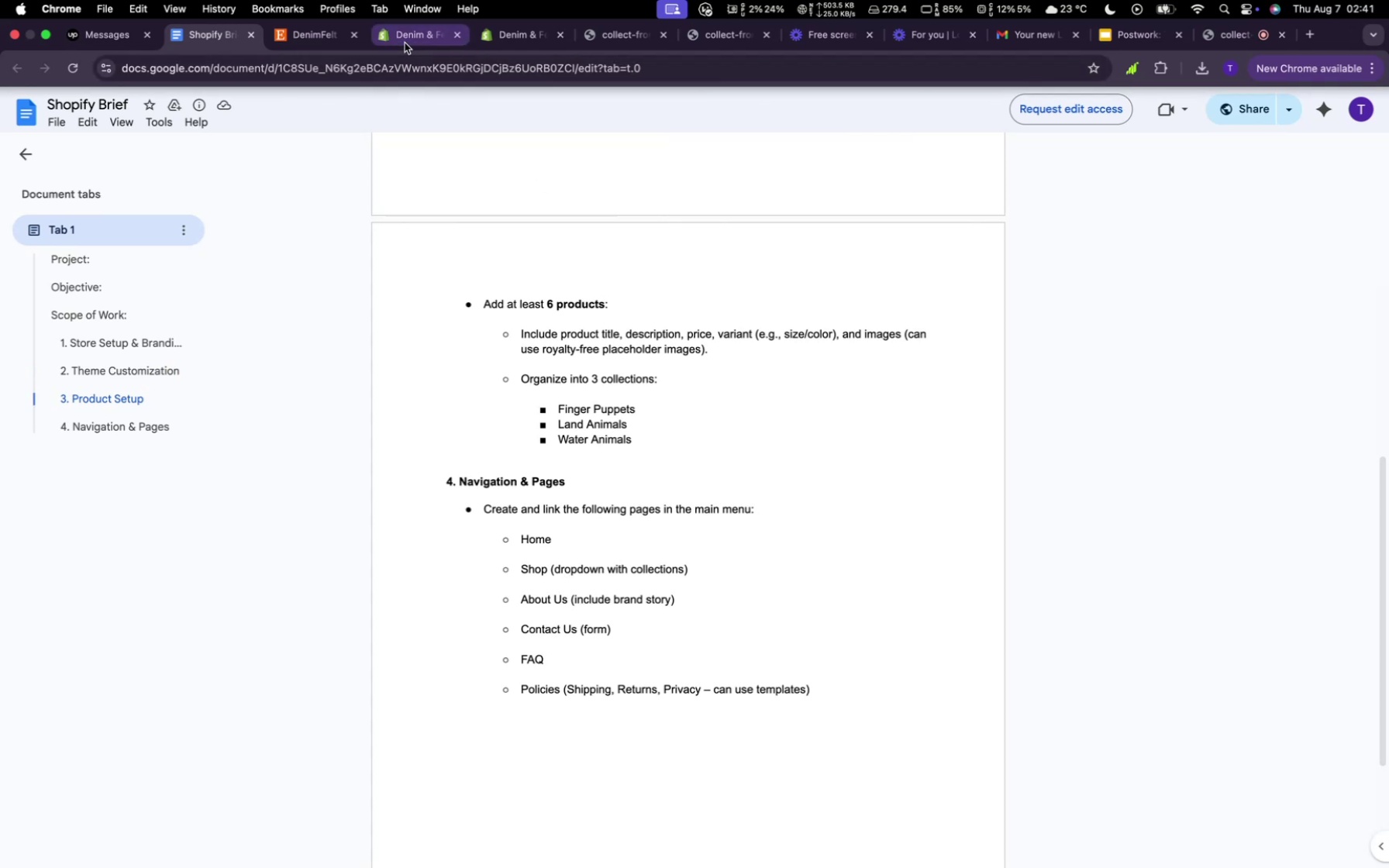 
wait(12.33)
 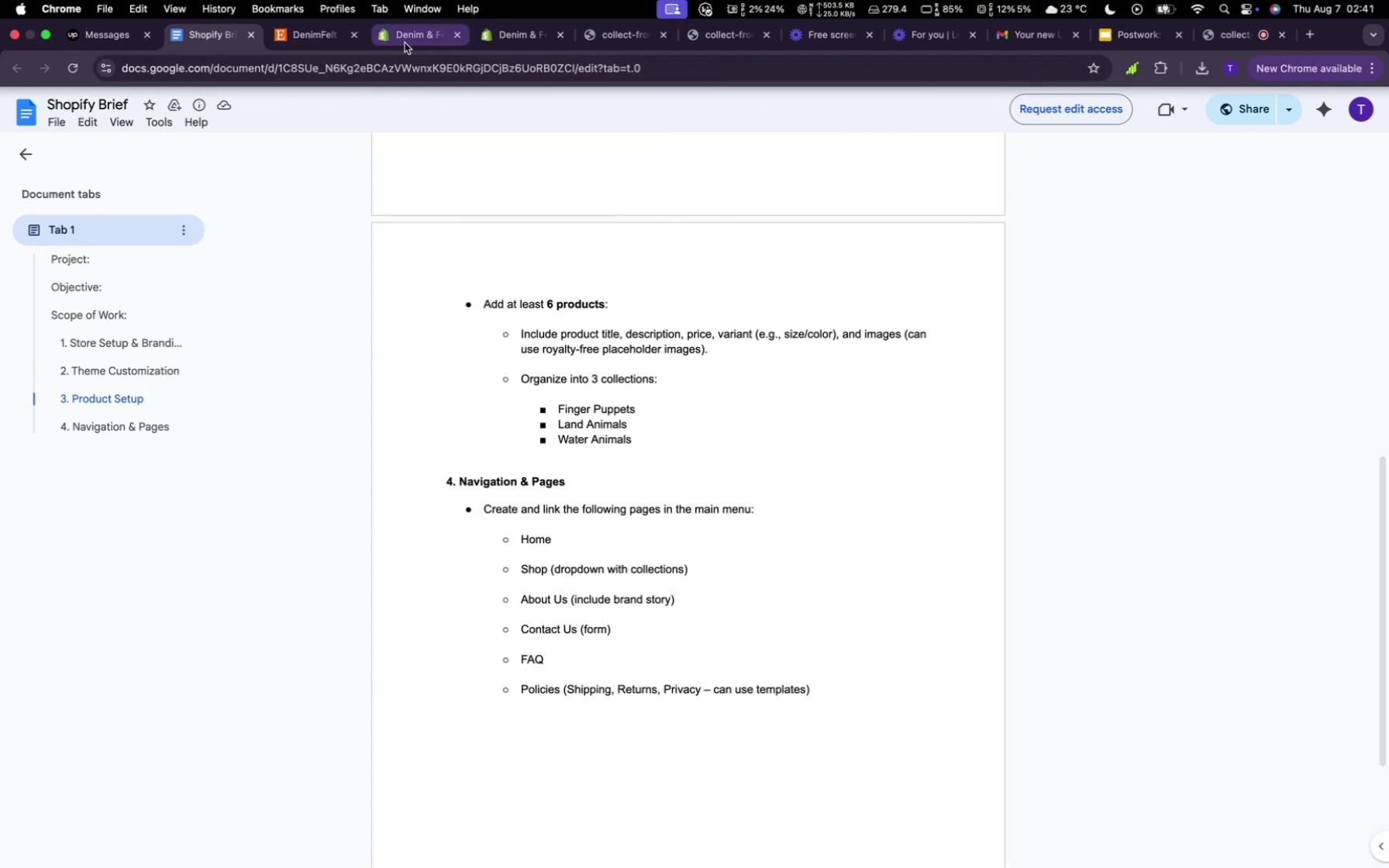 
left_click([391, 42])
 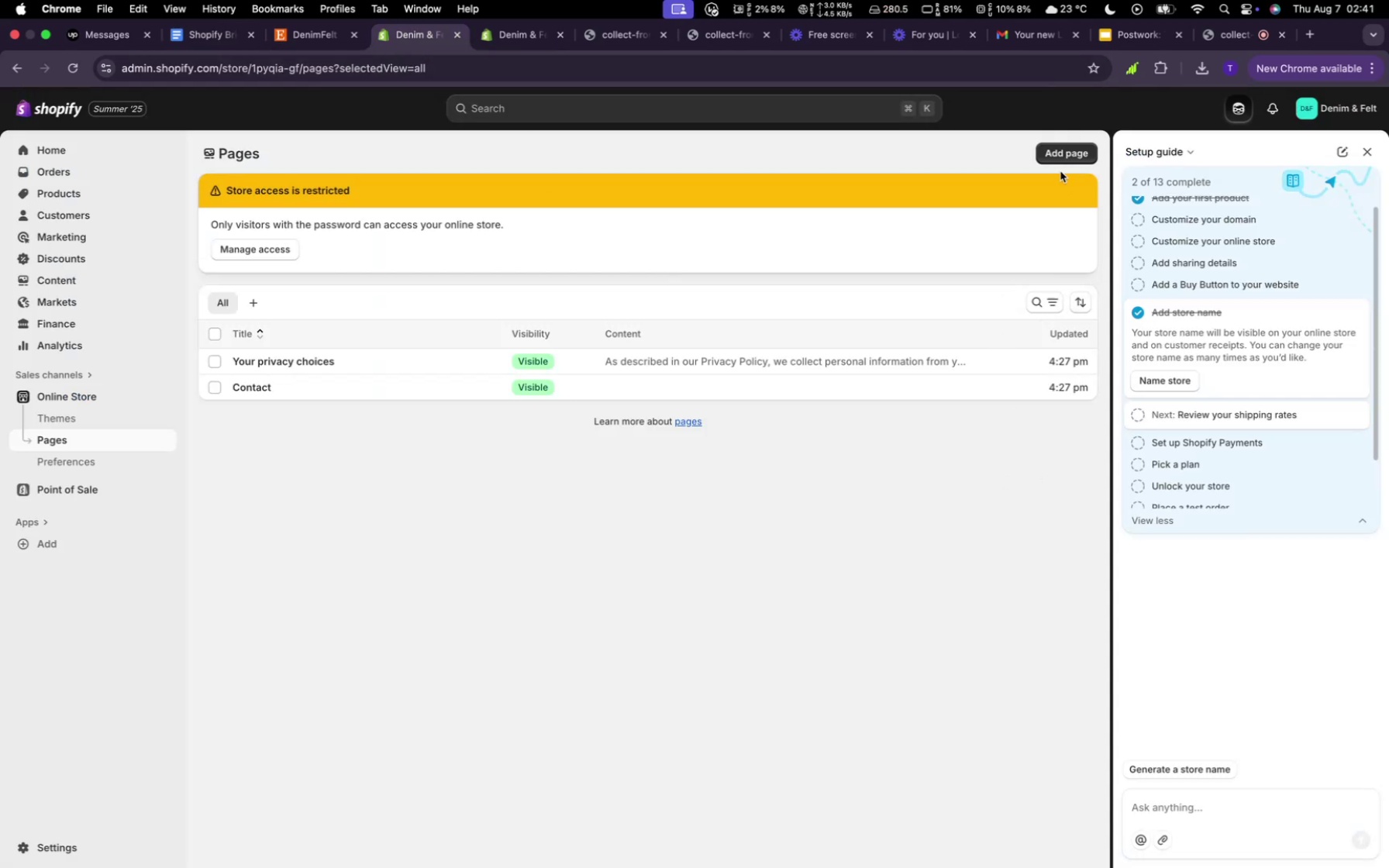 
left_click([1058, 153])
 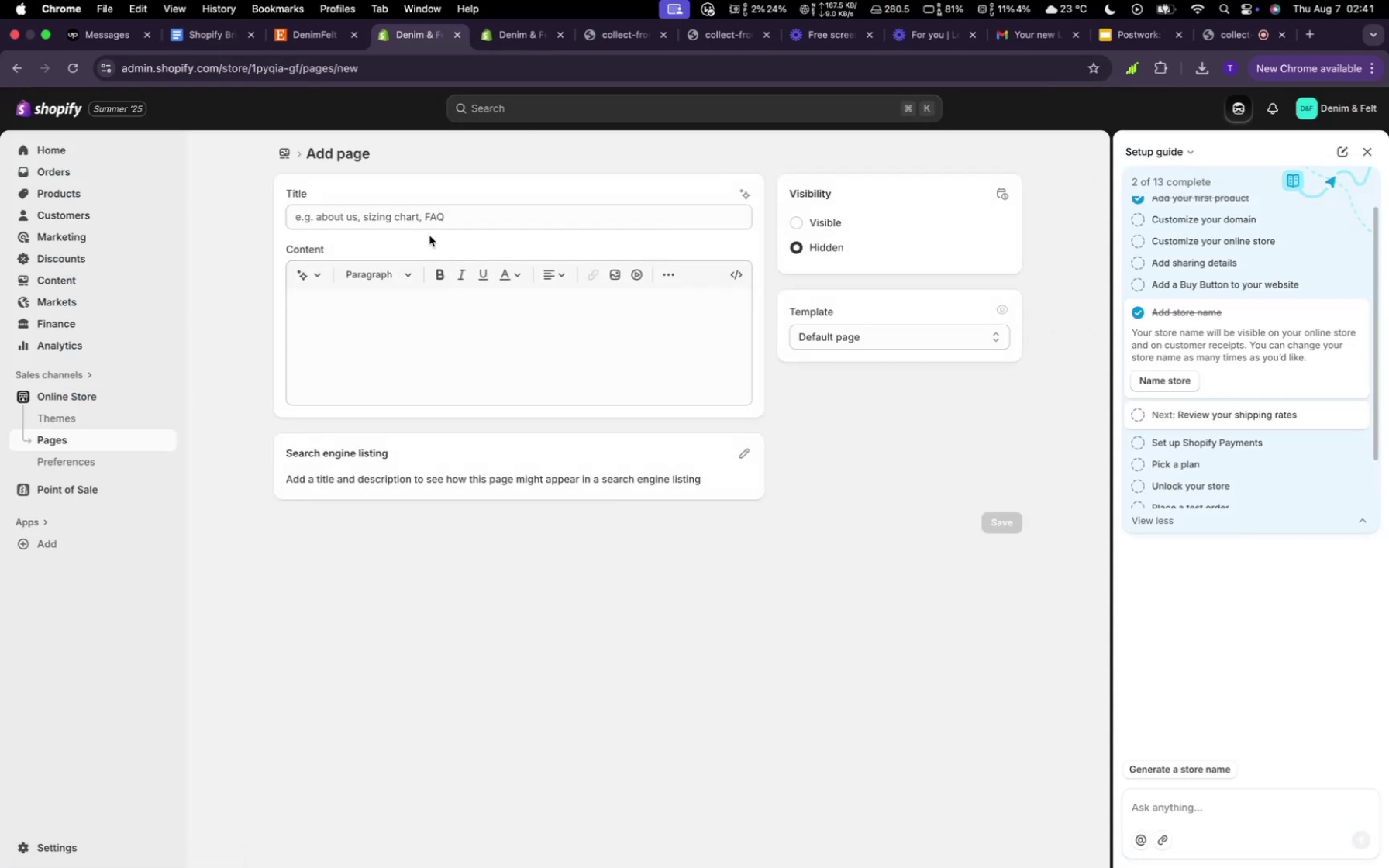 
left_click([388, 207])
 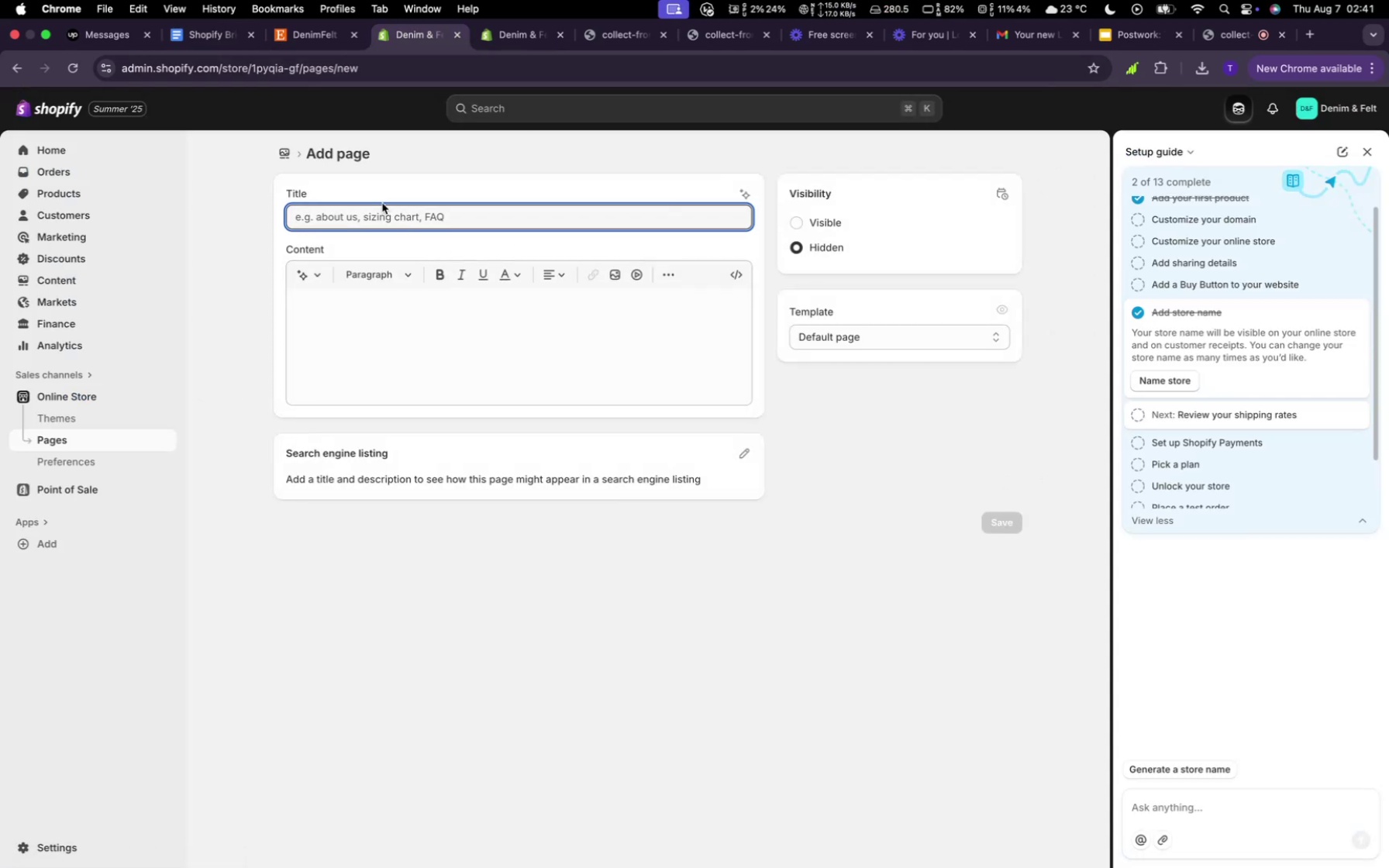 
type(About Us)
 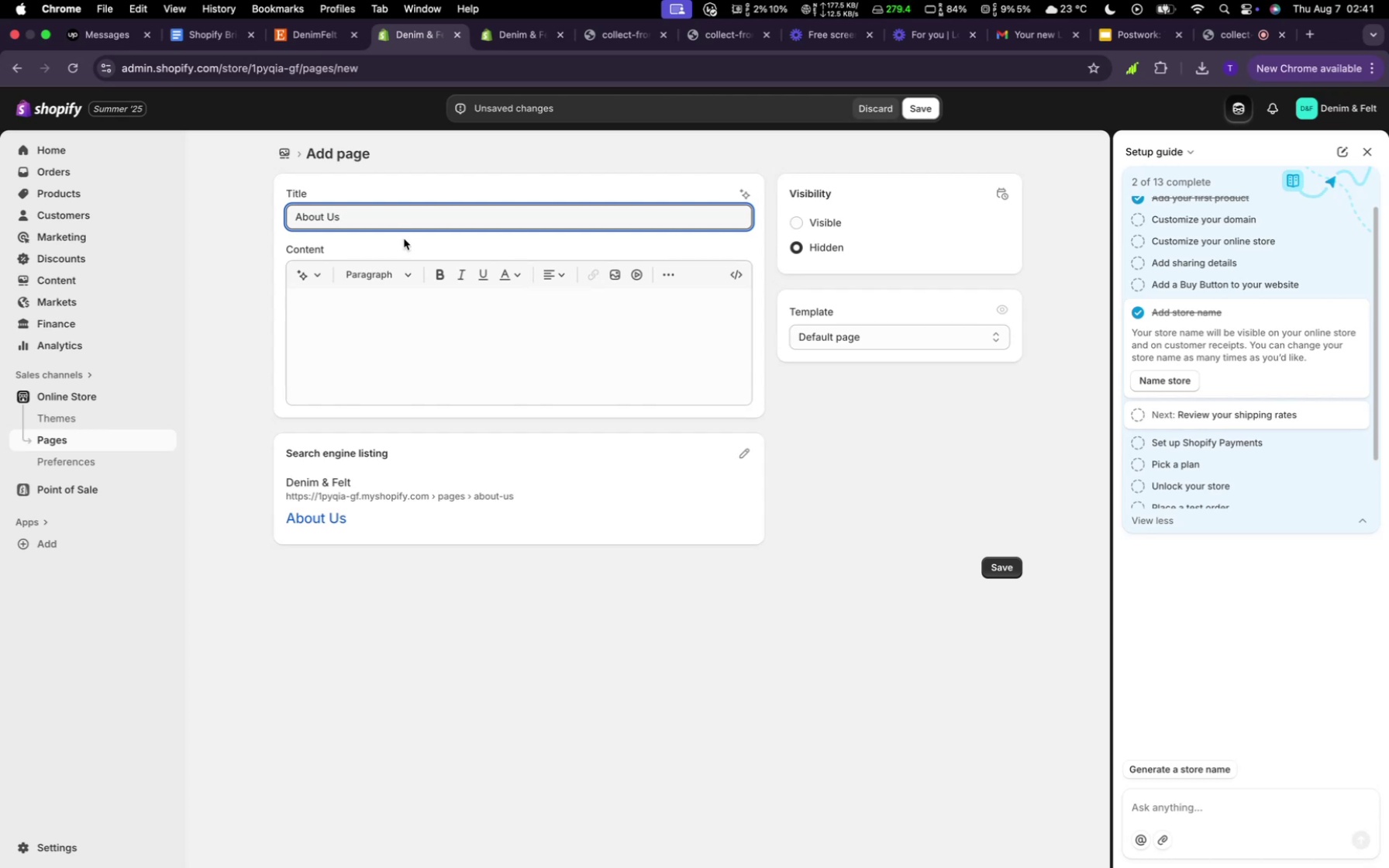 
left_click([304, 40])
 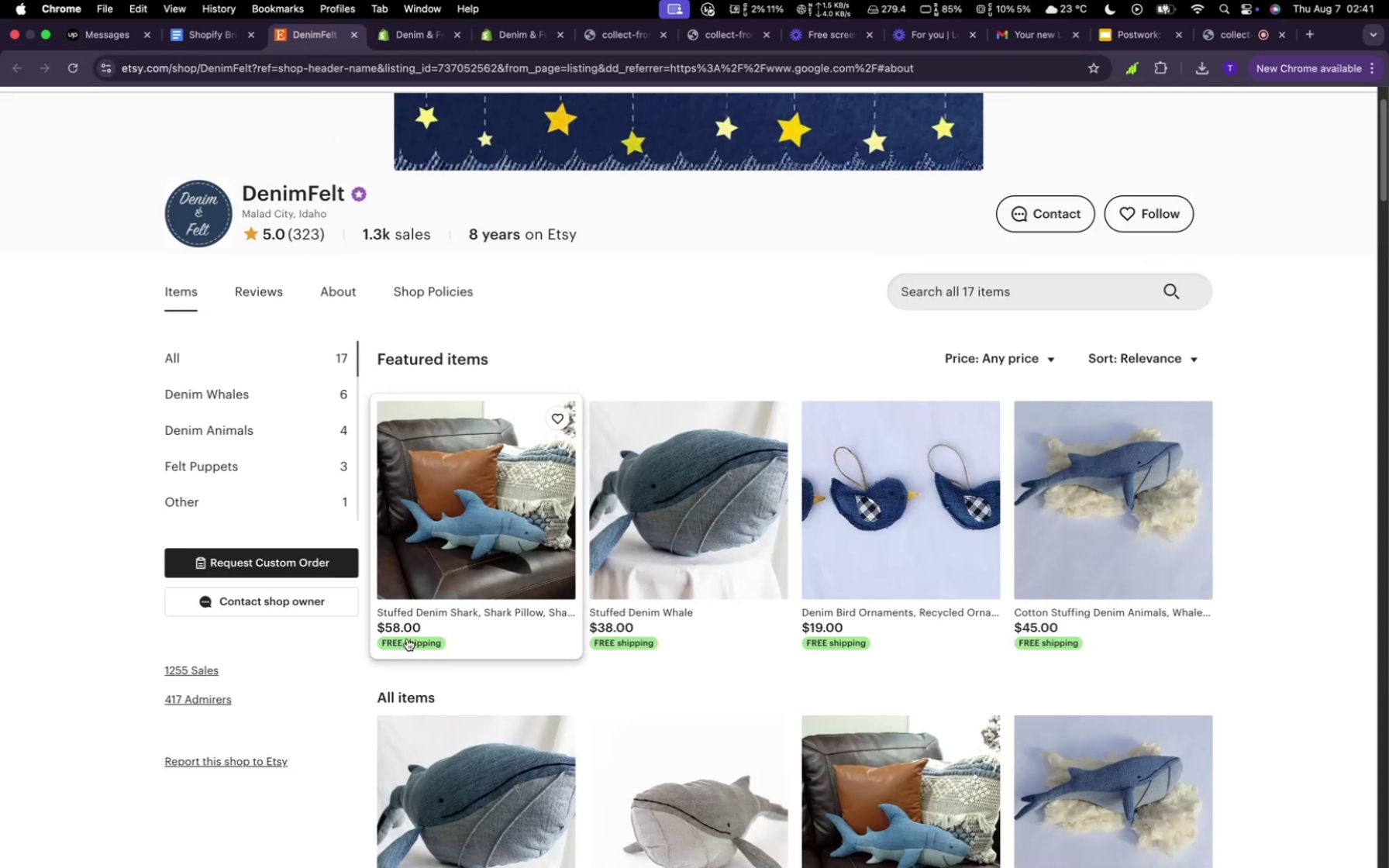 
scroll: coordinate [384, 477], scroll_direction: down, amount: 131.0
 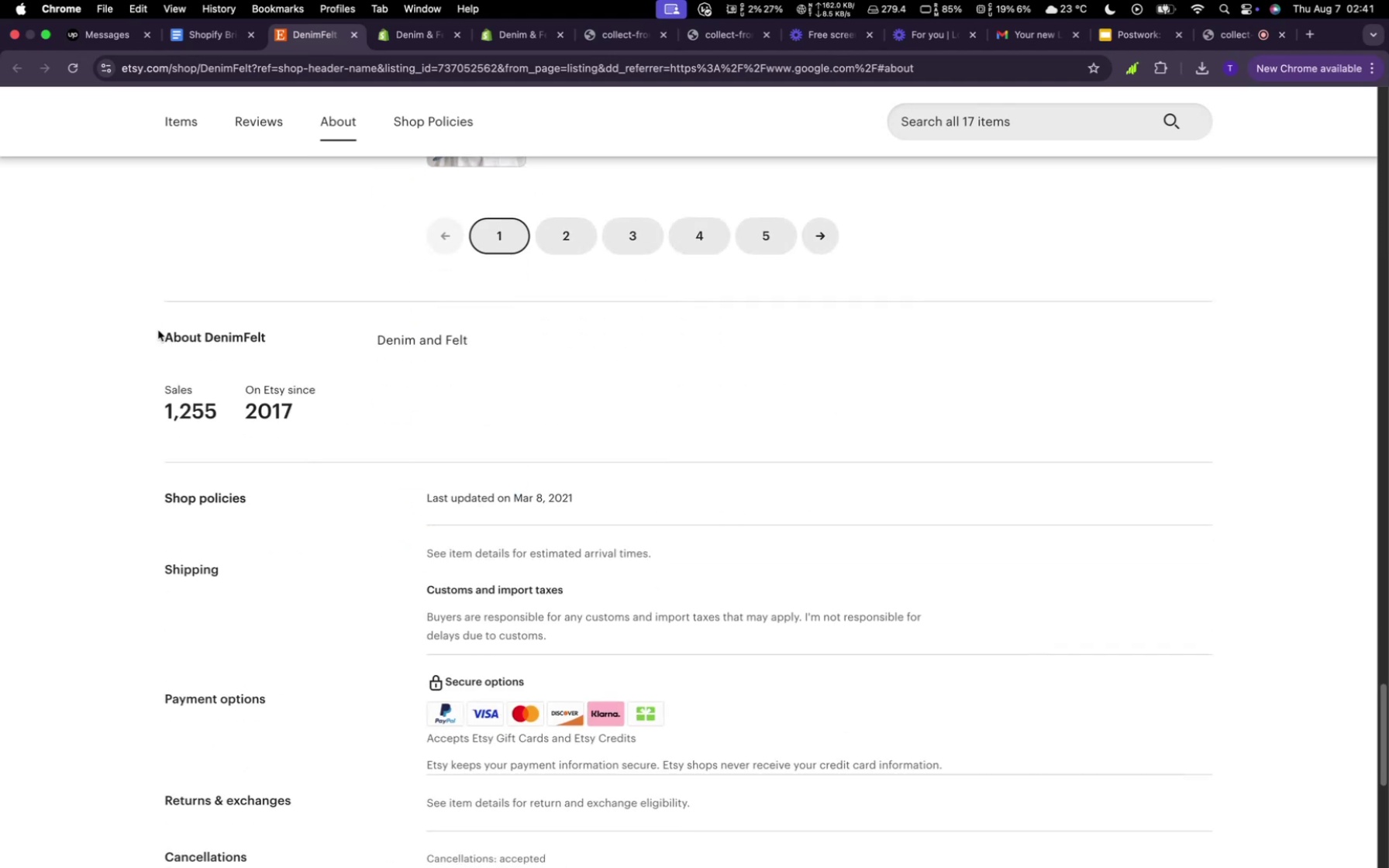 
left_click_drag(start_coordinate=[163, 334], to_coordinate=[704, 531])
 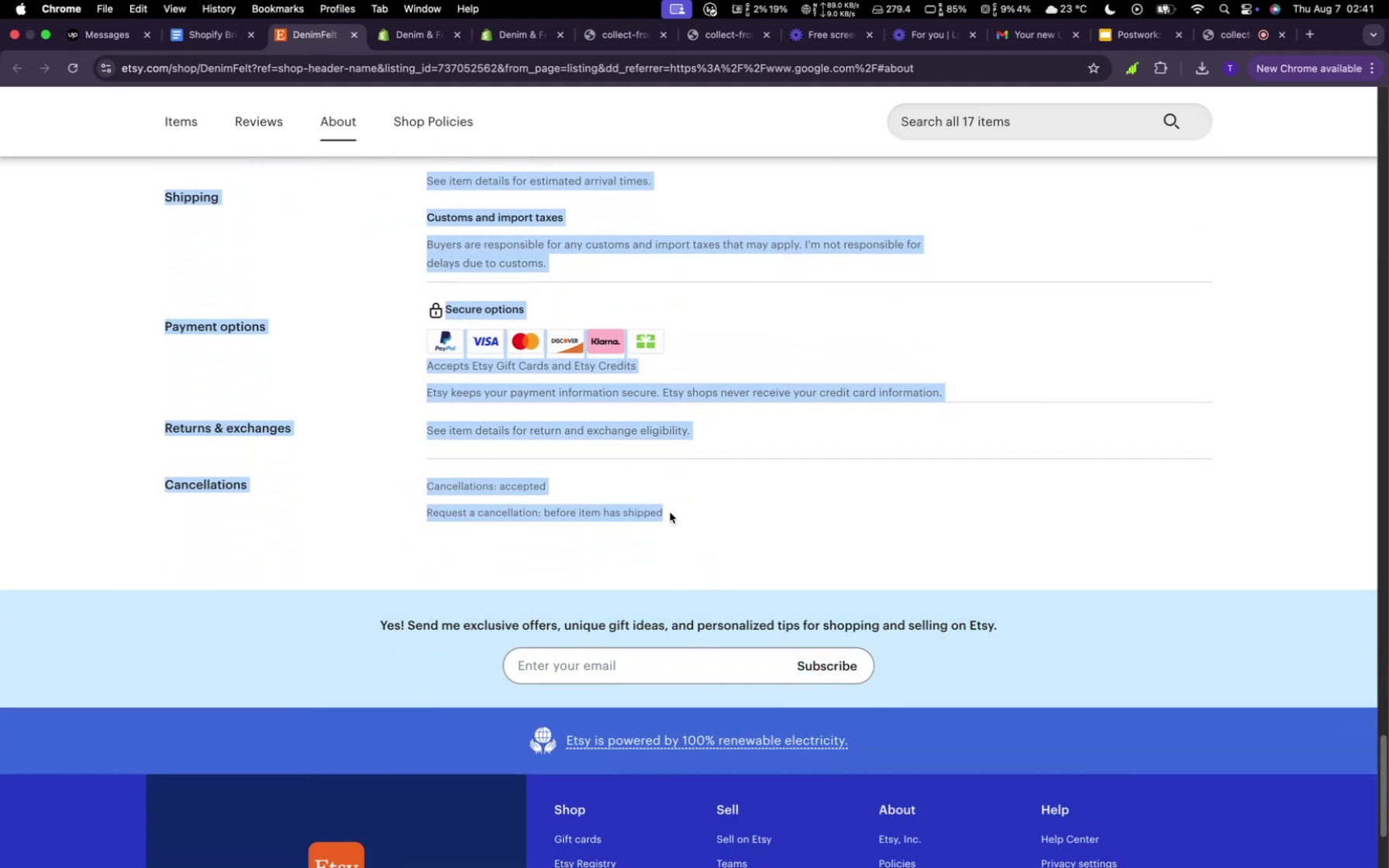 
key(Meta+C)
 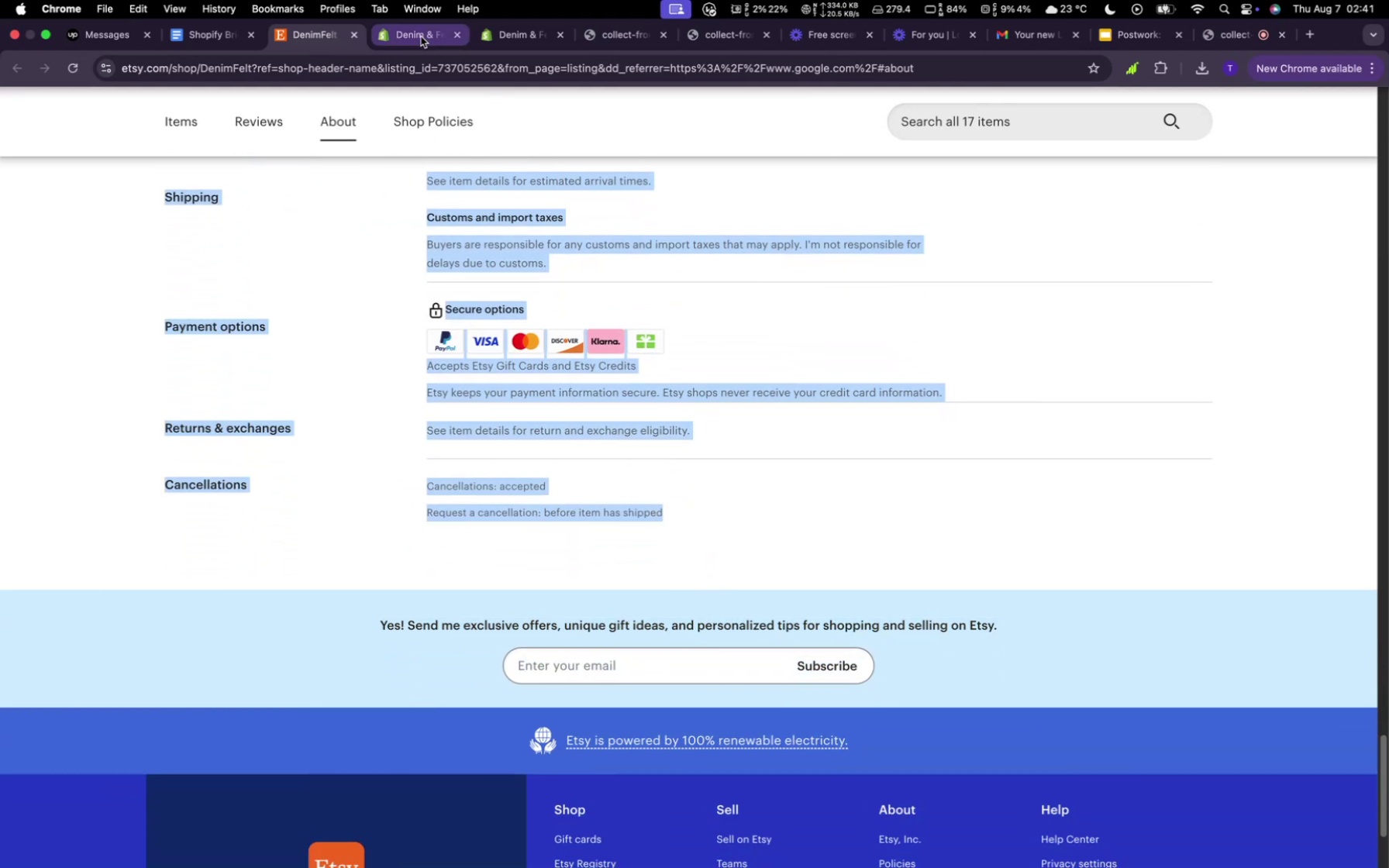 
left_click([417, 35])
 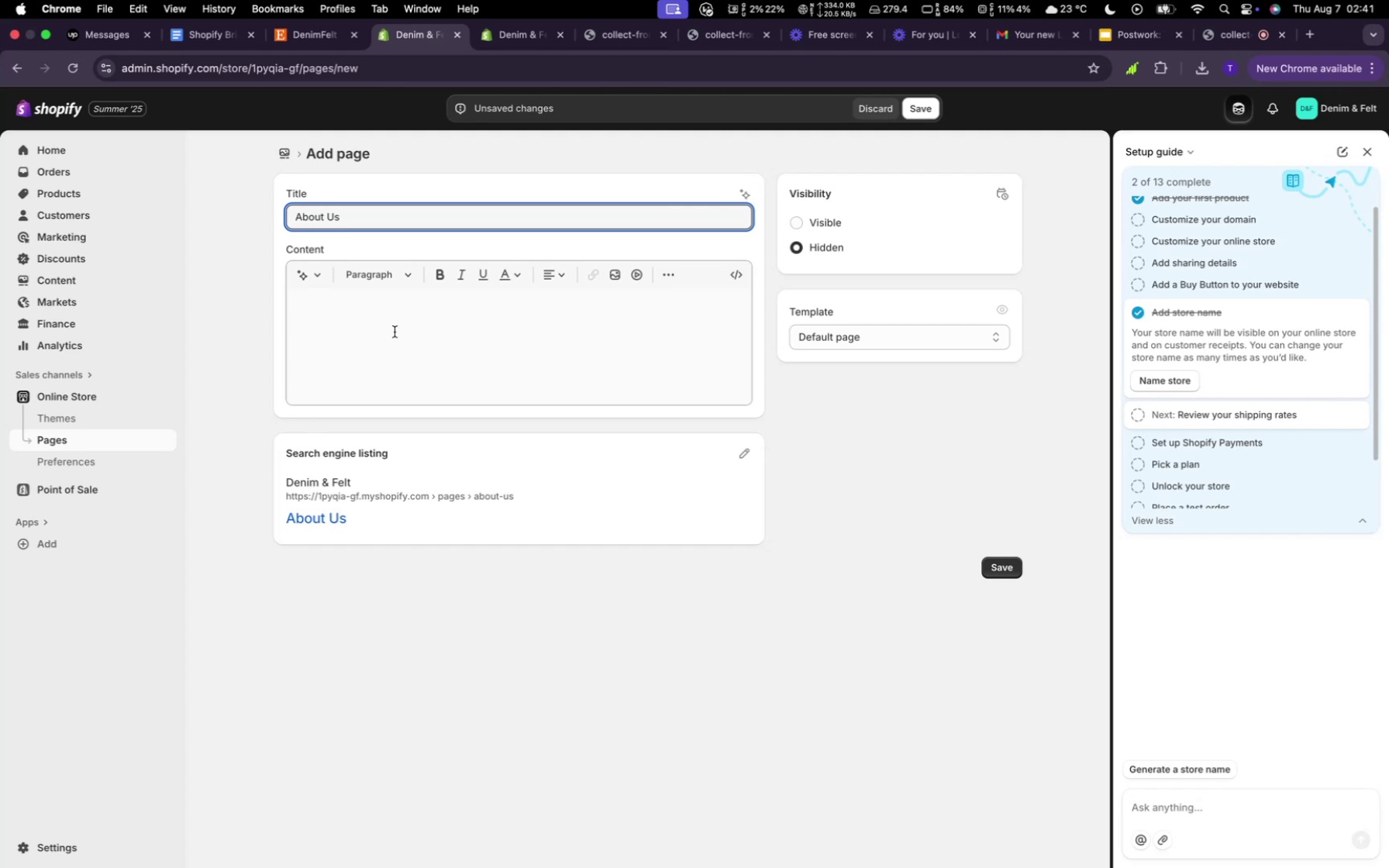 
left_click([395, 332])
 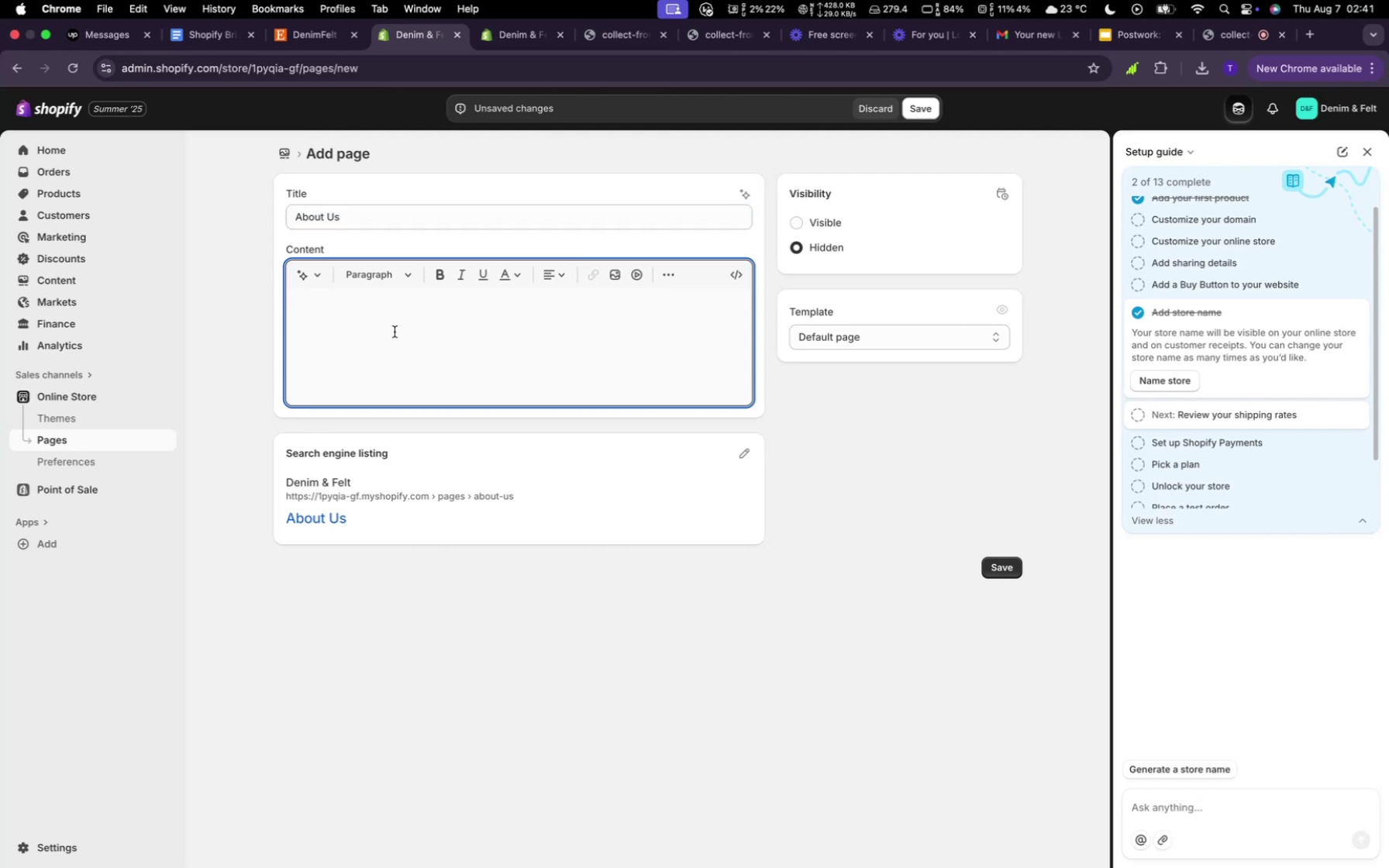 
key(Meta+V)
 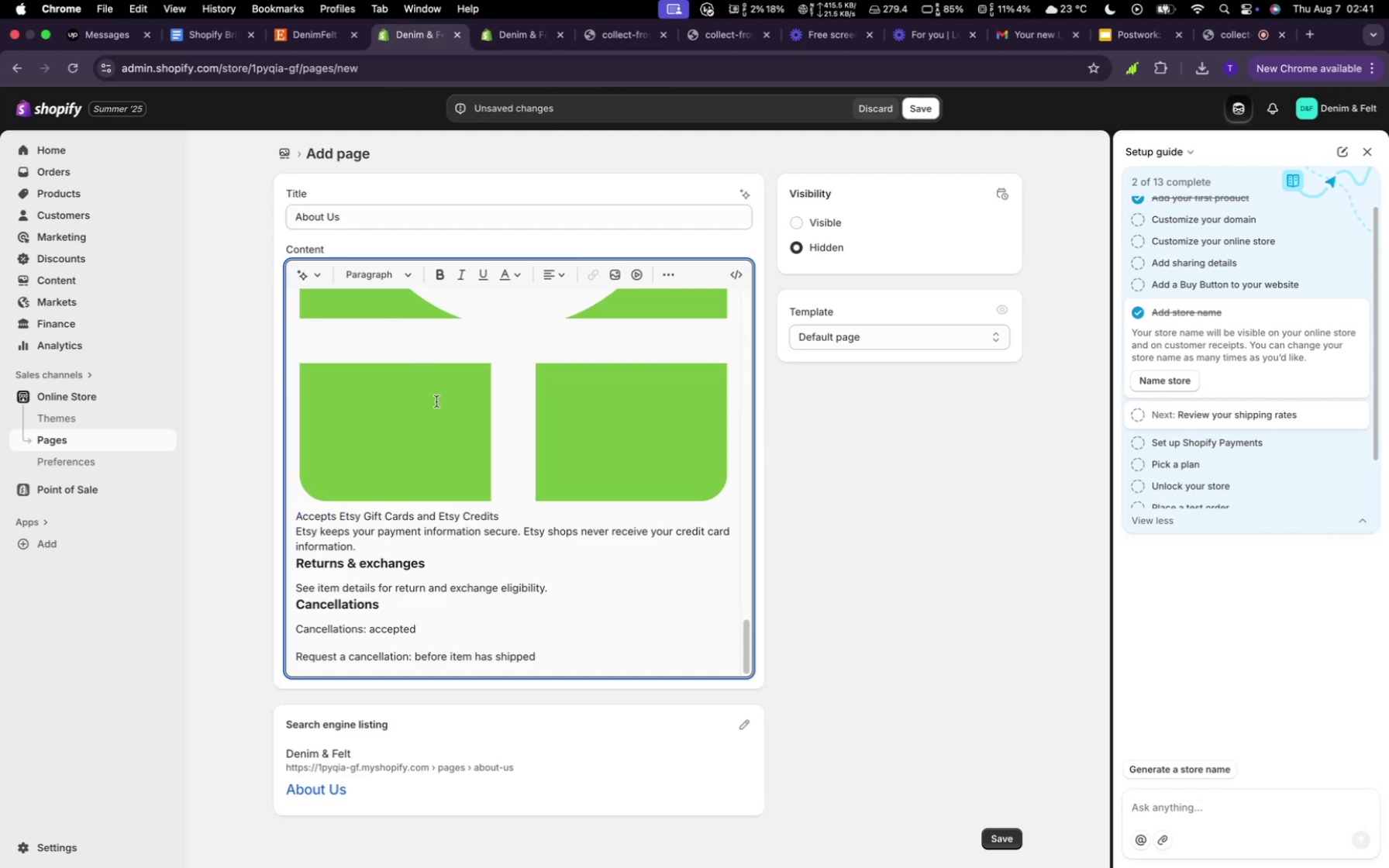 
scroll: coordinate [560, 647], scroll_direction: down, amount: 2.0
 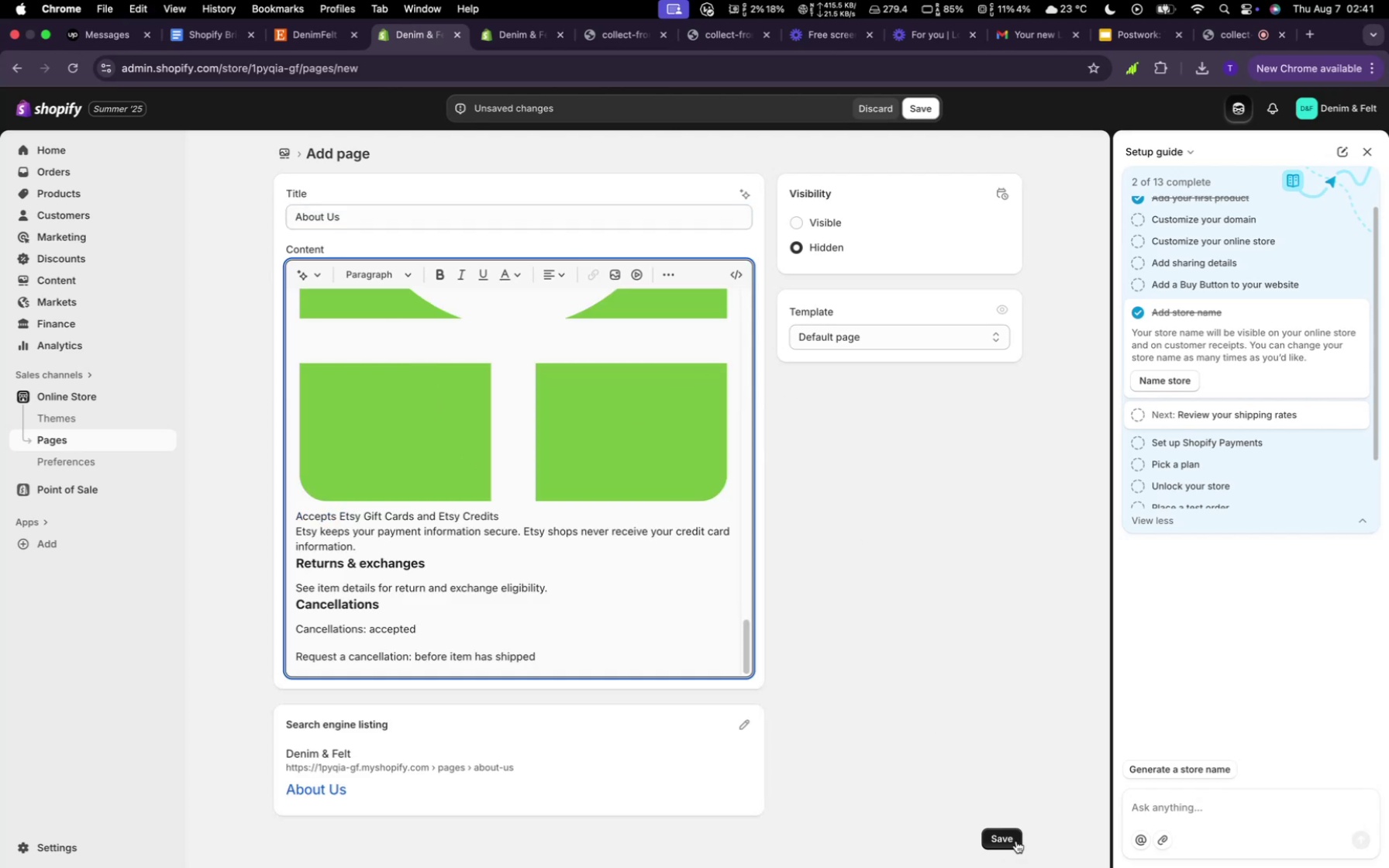 
left_click([1015, 840])
 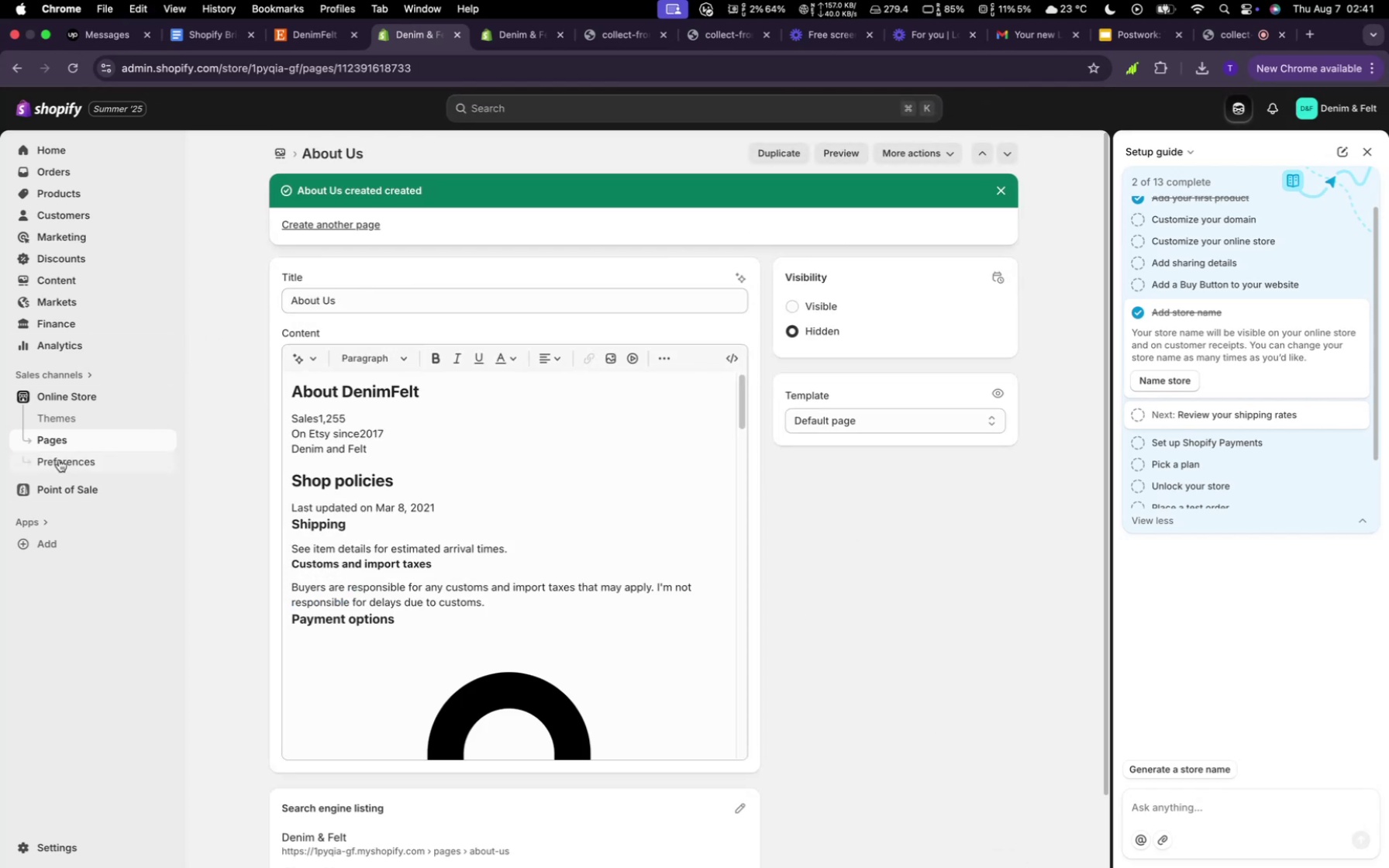 
wait(5.66)
 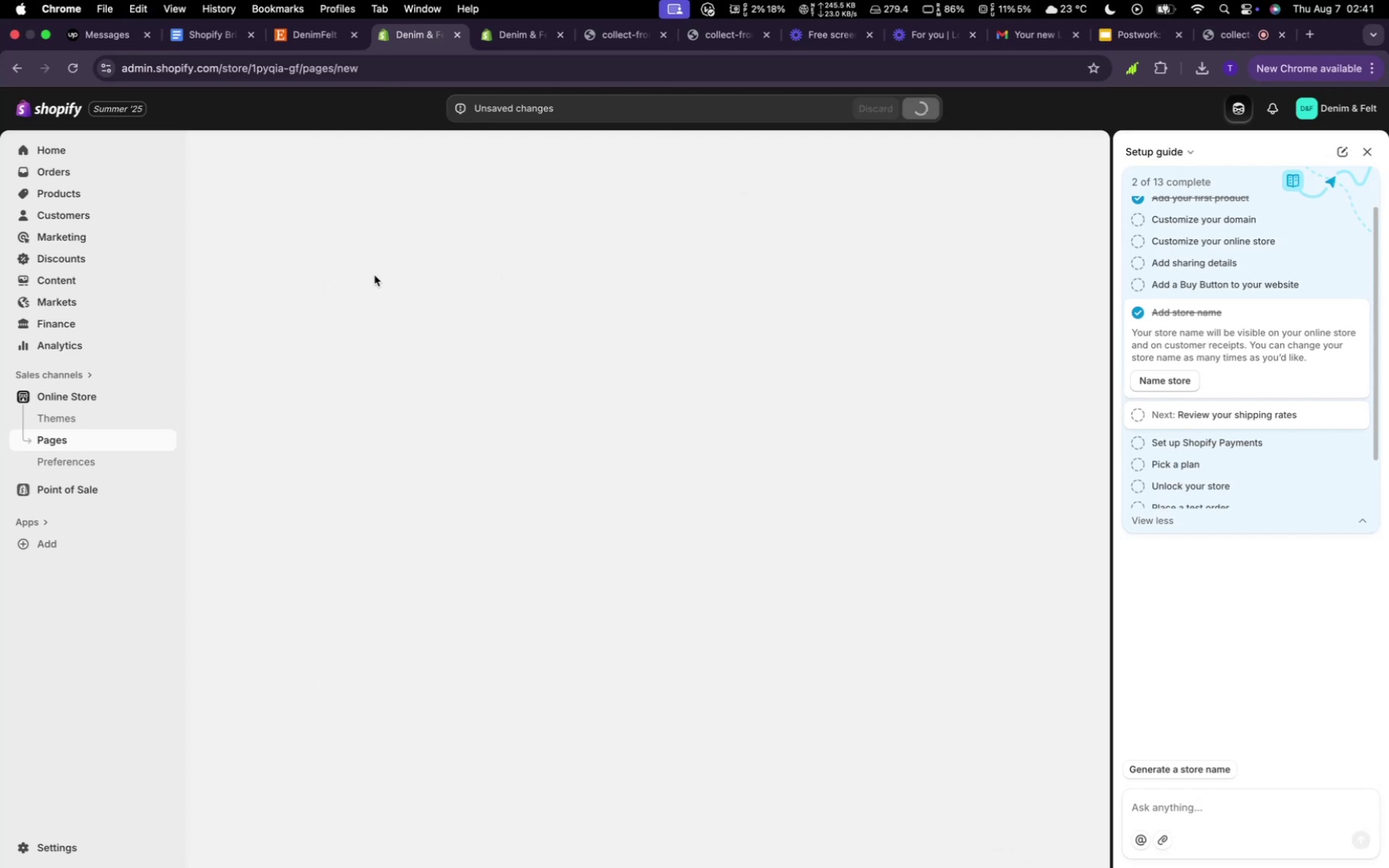 
left_click([74, 443])
 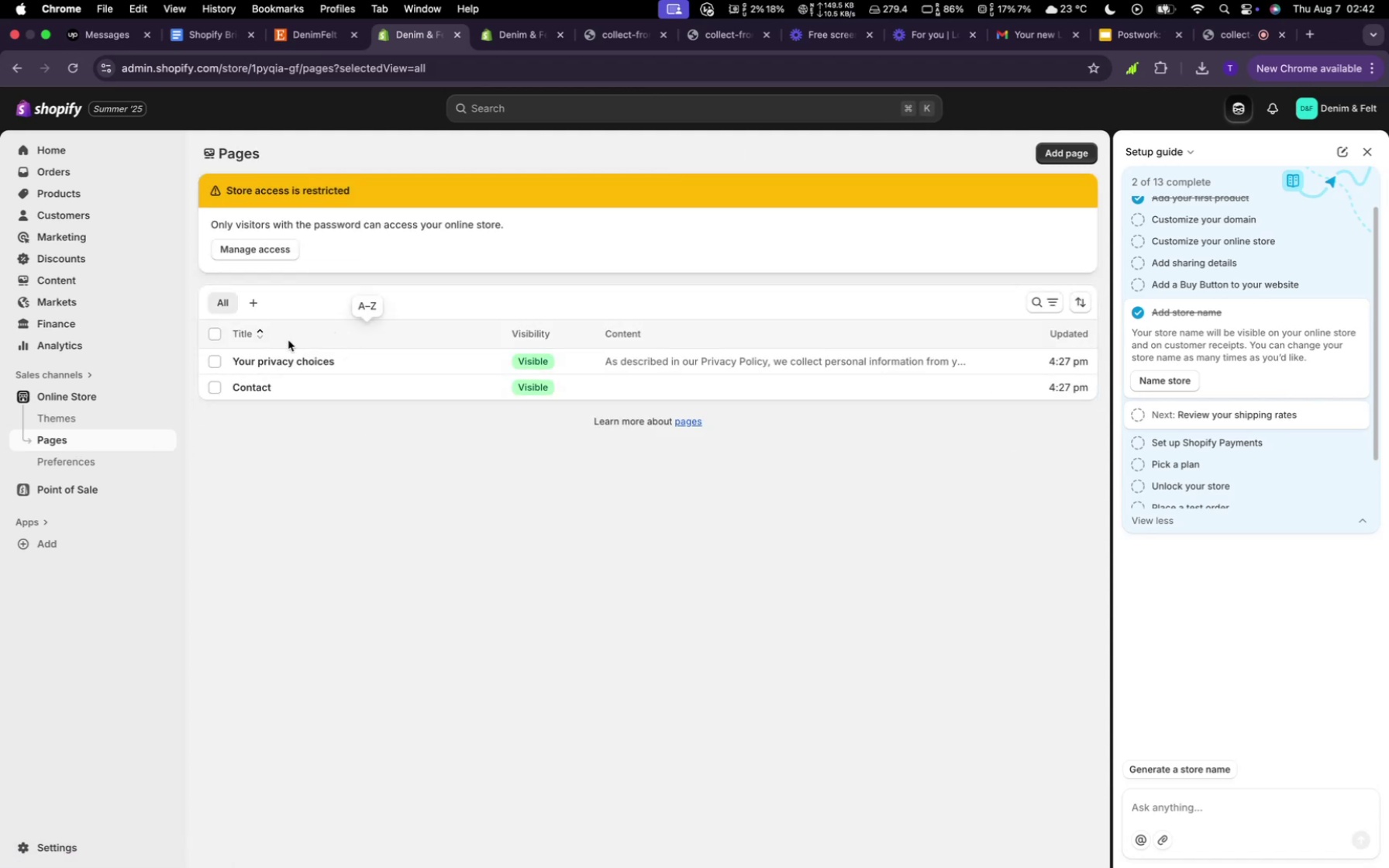 
mouse_move([302, 360])
 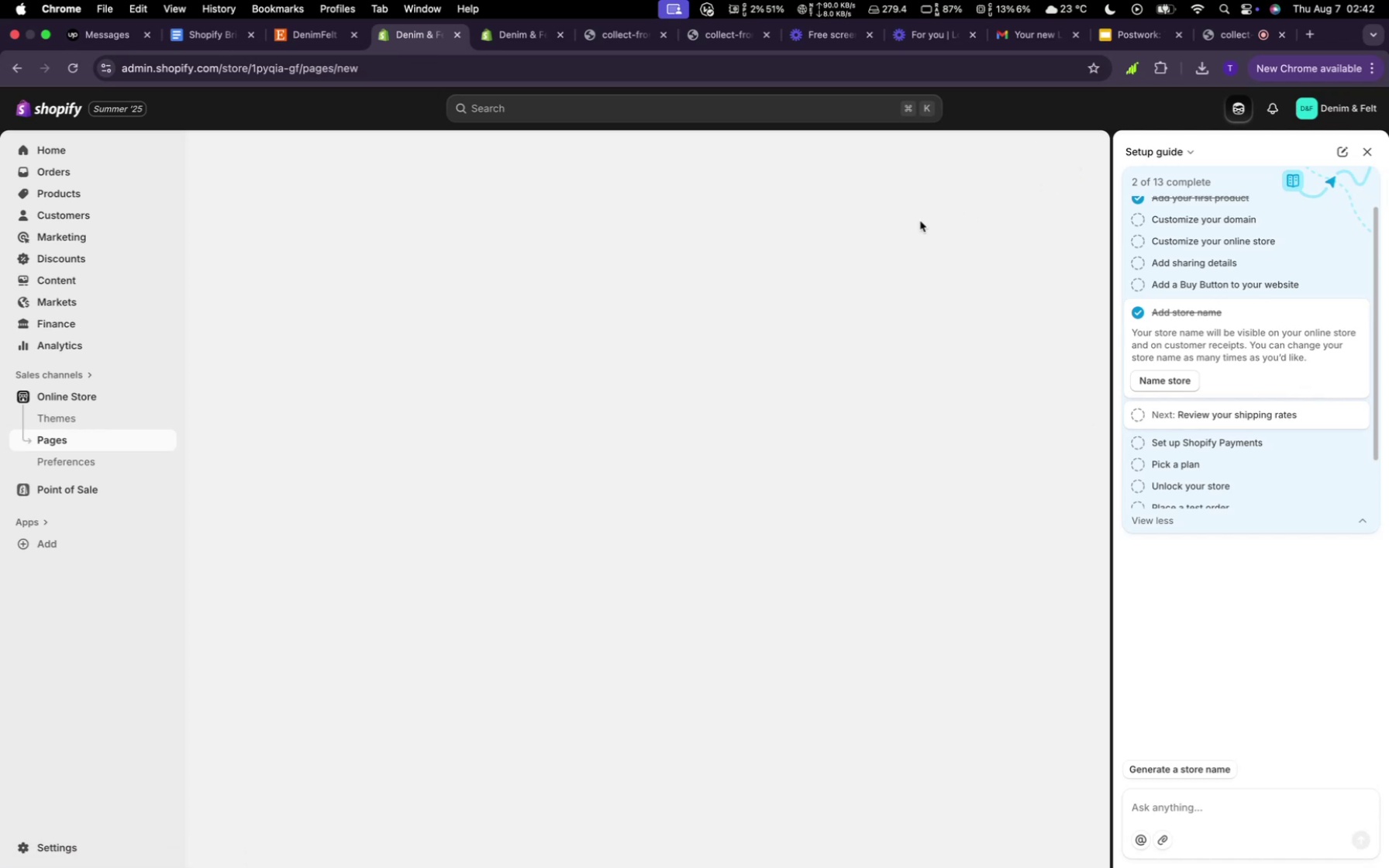 
wait(7.95)
 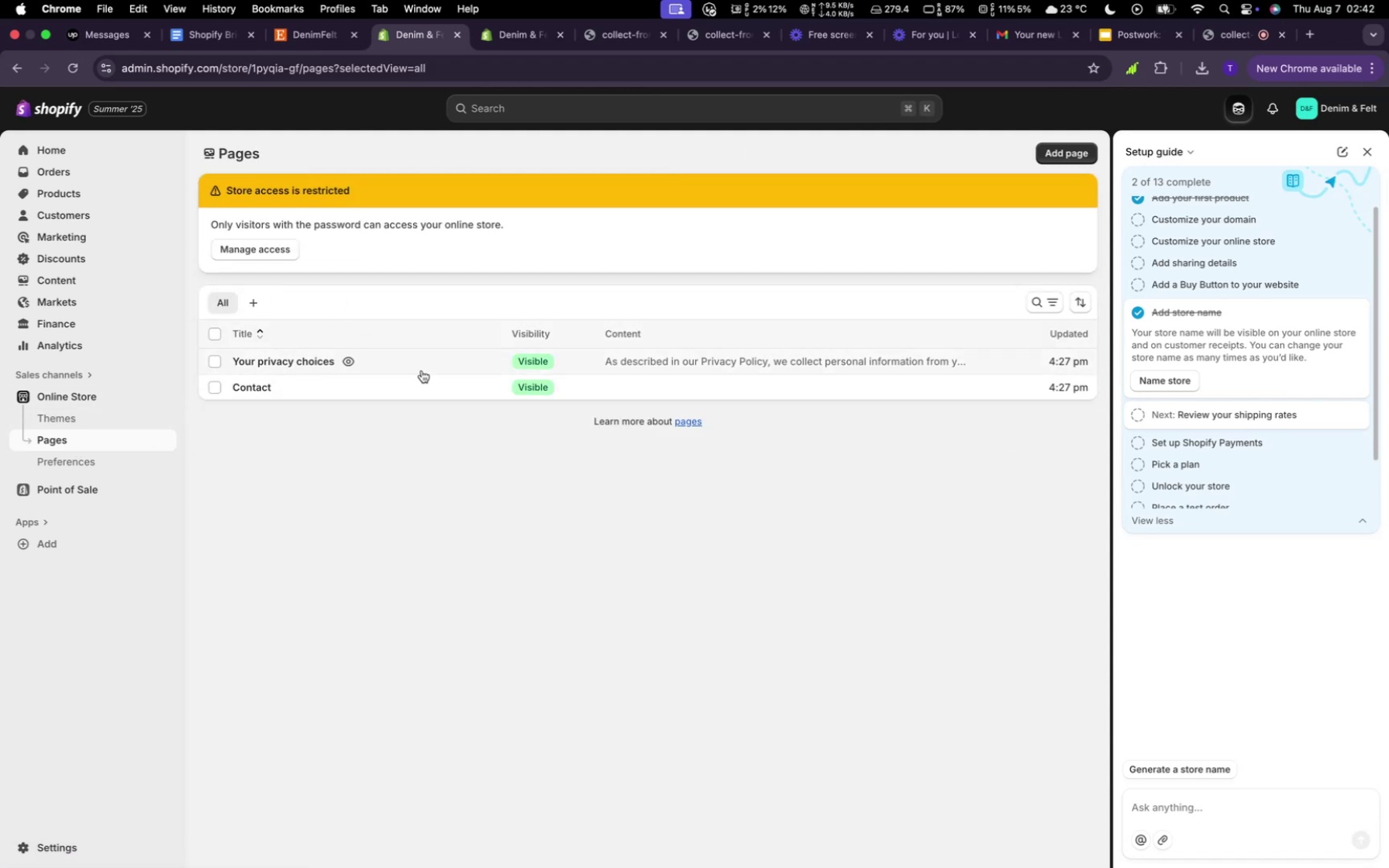 
left_click([343, 216])
 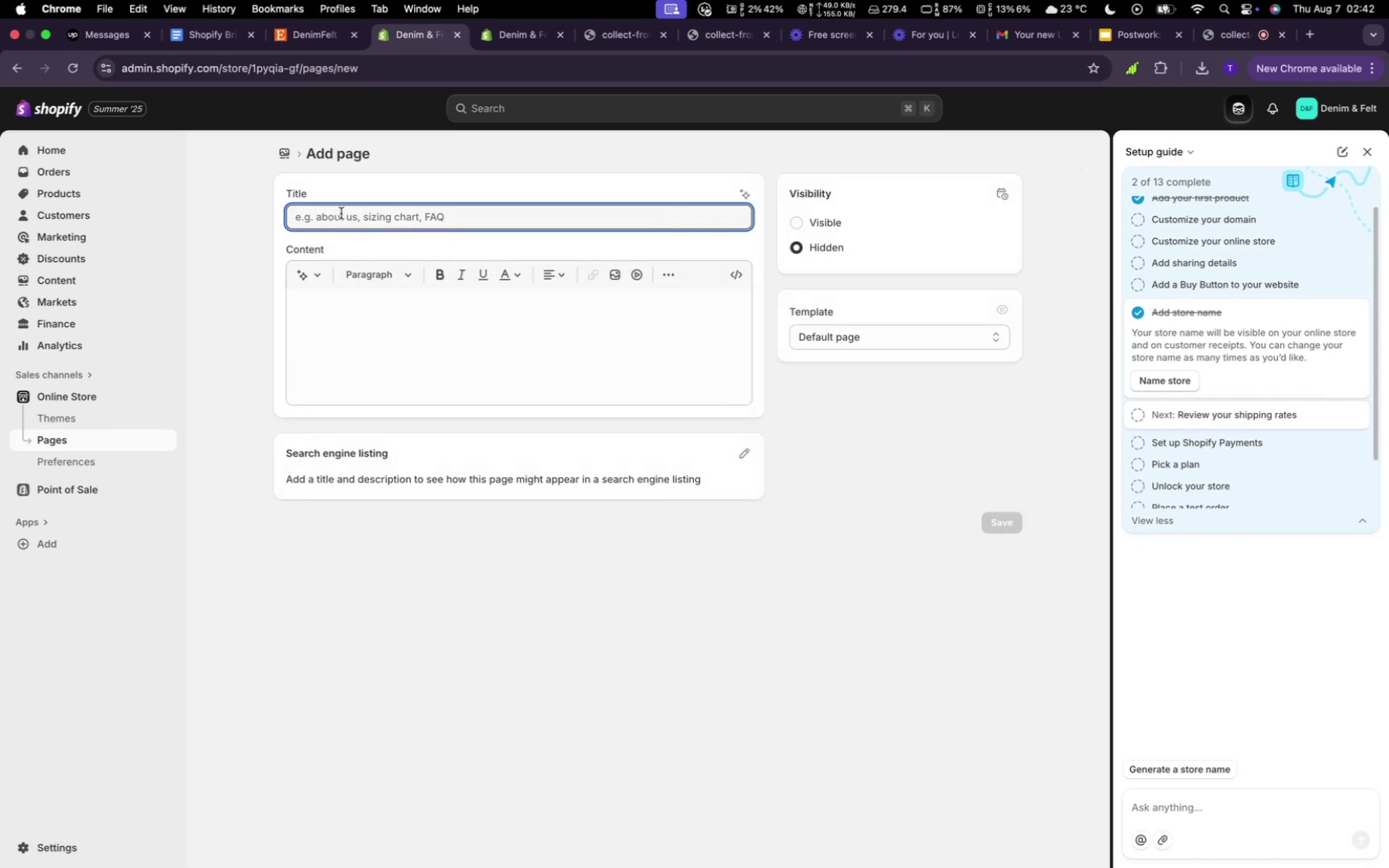 
type(FAQs)
 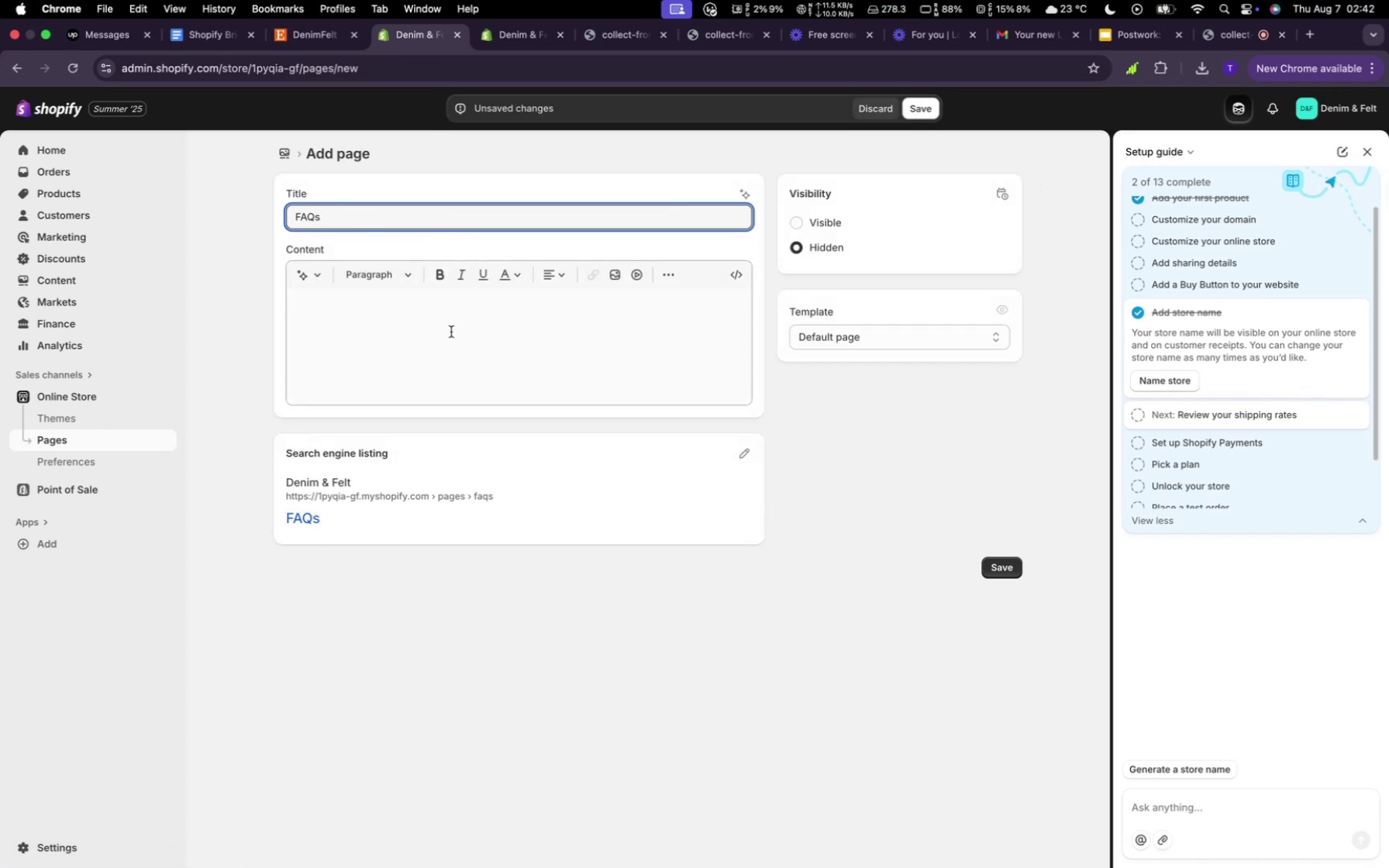 
left_click([451, 332])
 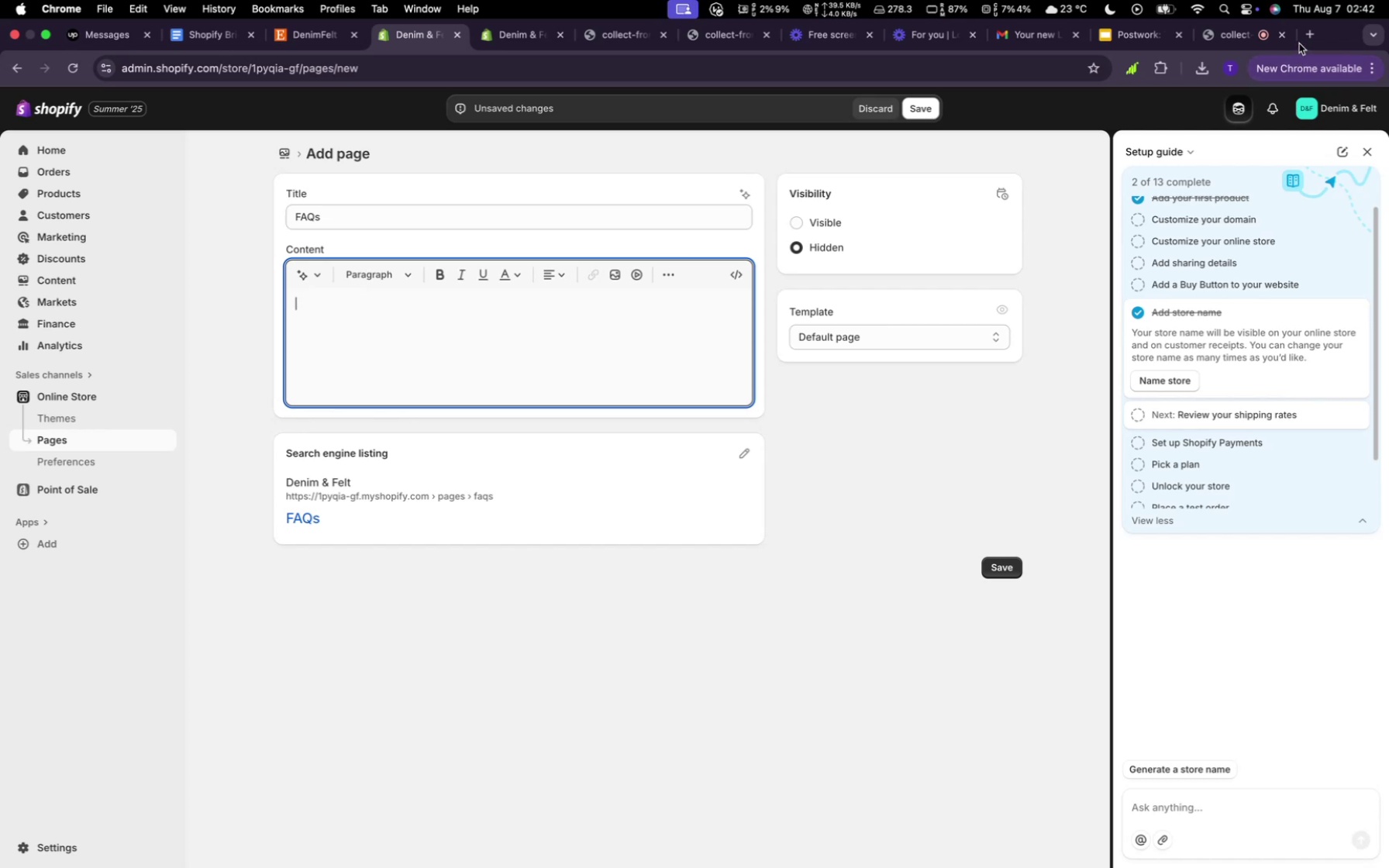 
left_click([1305, 41])
 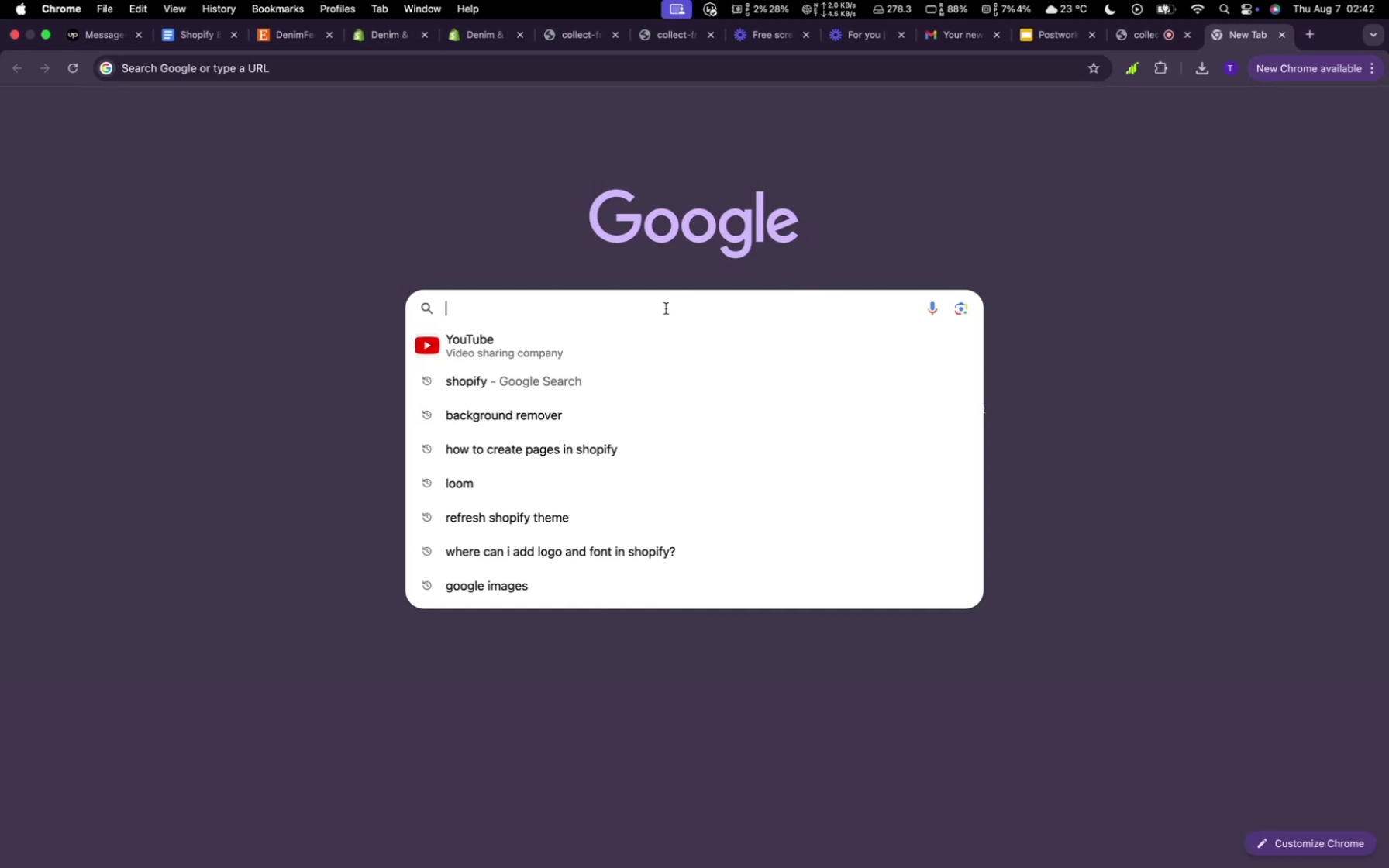 
type(!0)
key(Backspace)
key(Backspace)
type(10 random frequently asked questions)
 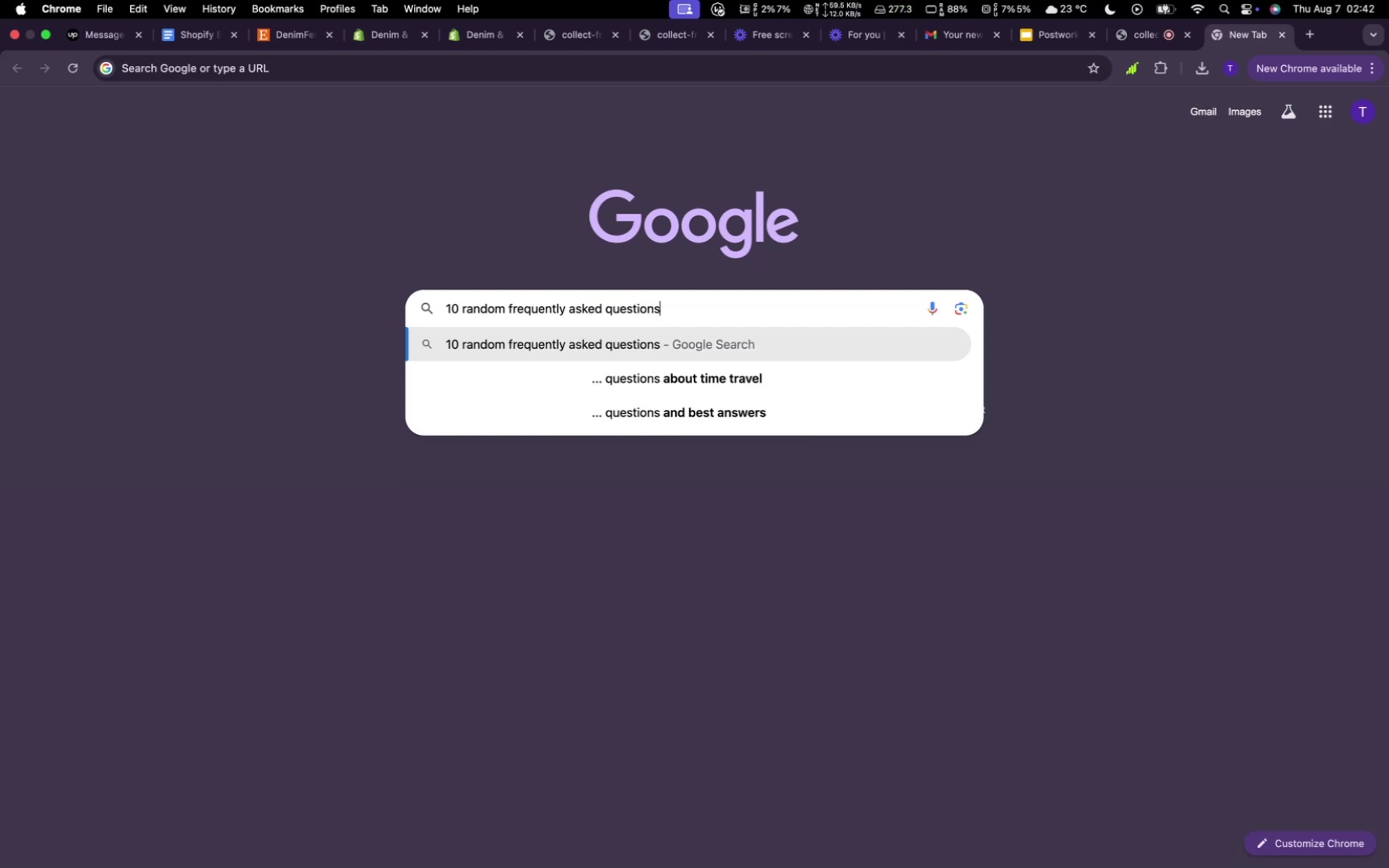 
key(Enter)
 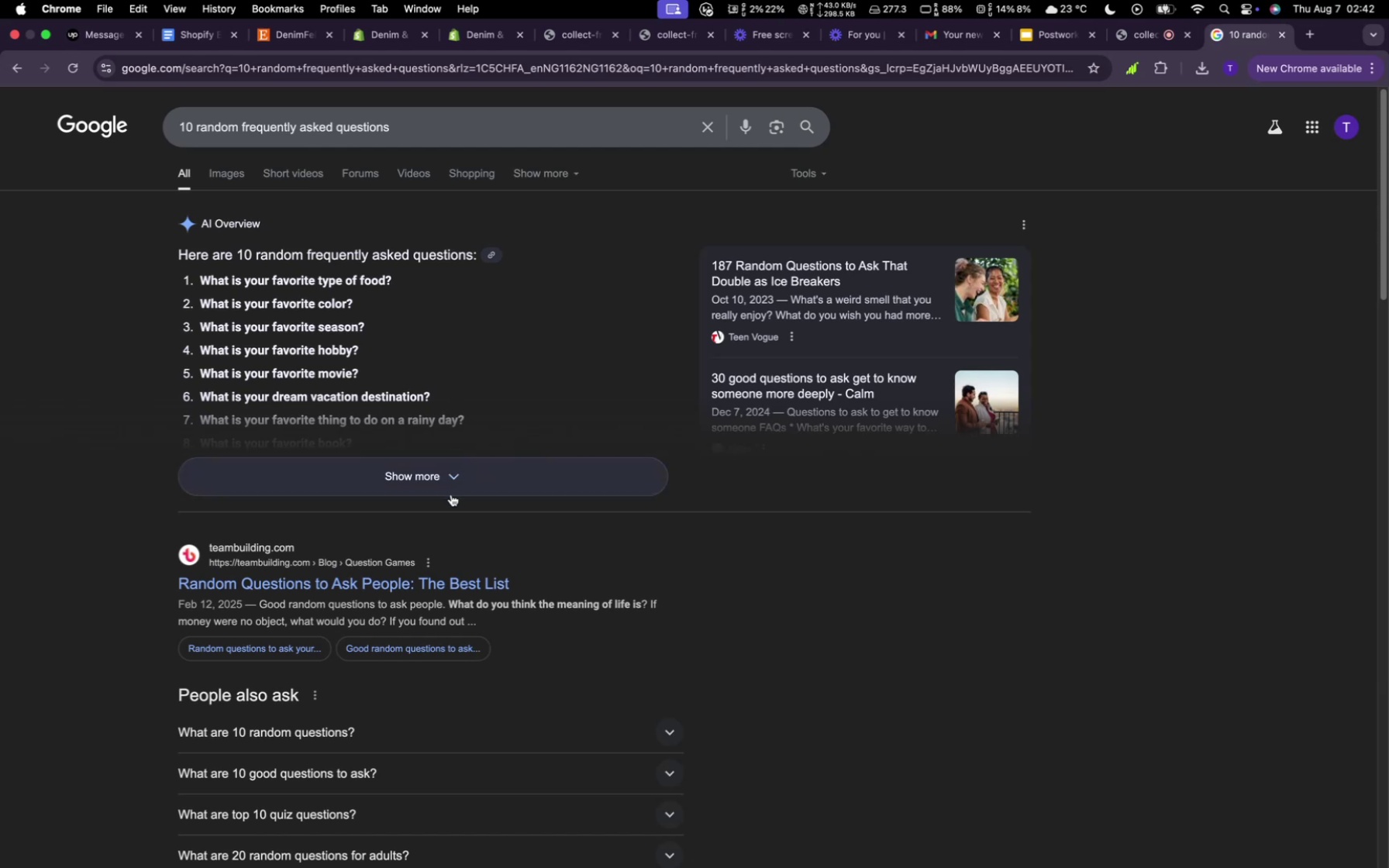 
wait(7.65)
 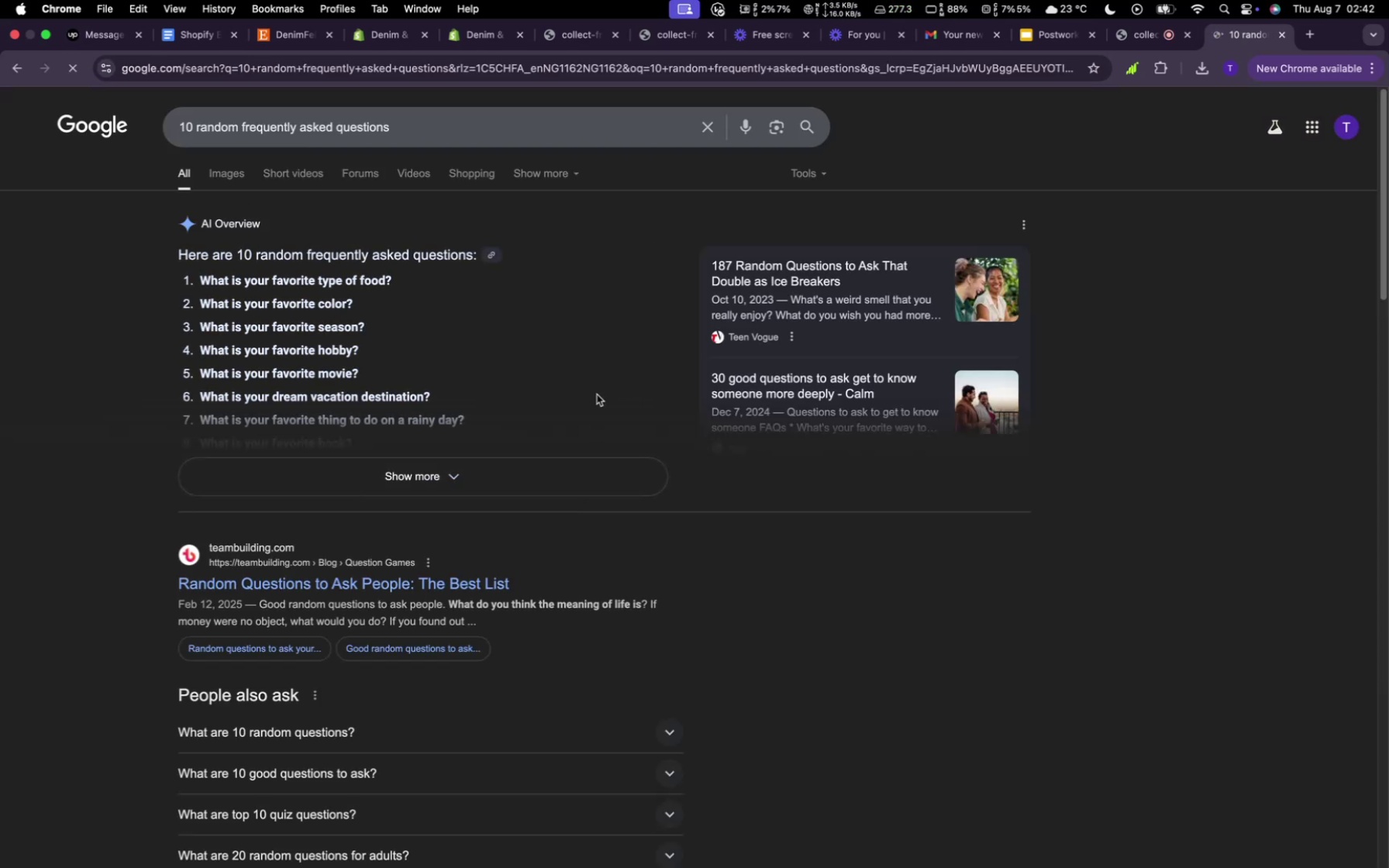 
left_click_drag(start_coordinate=[405, 484], to_coordinate=[167, 281])
 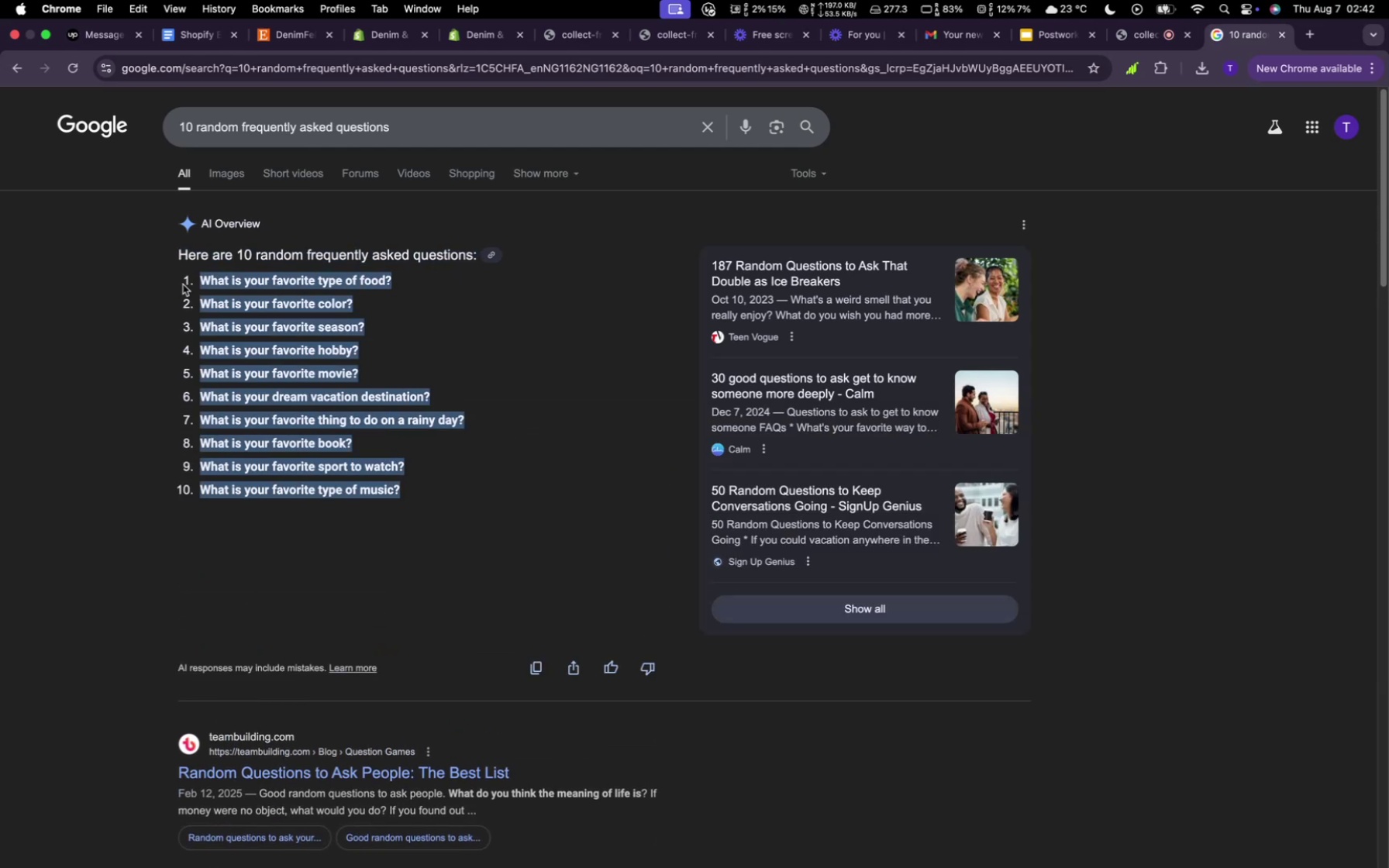 
key(Meta+C)
 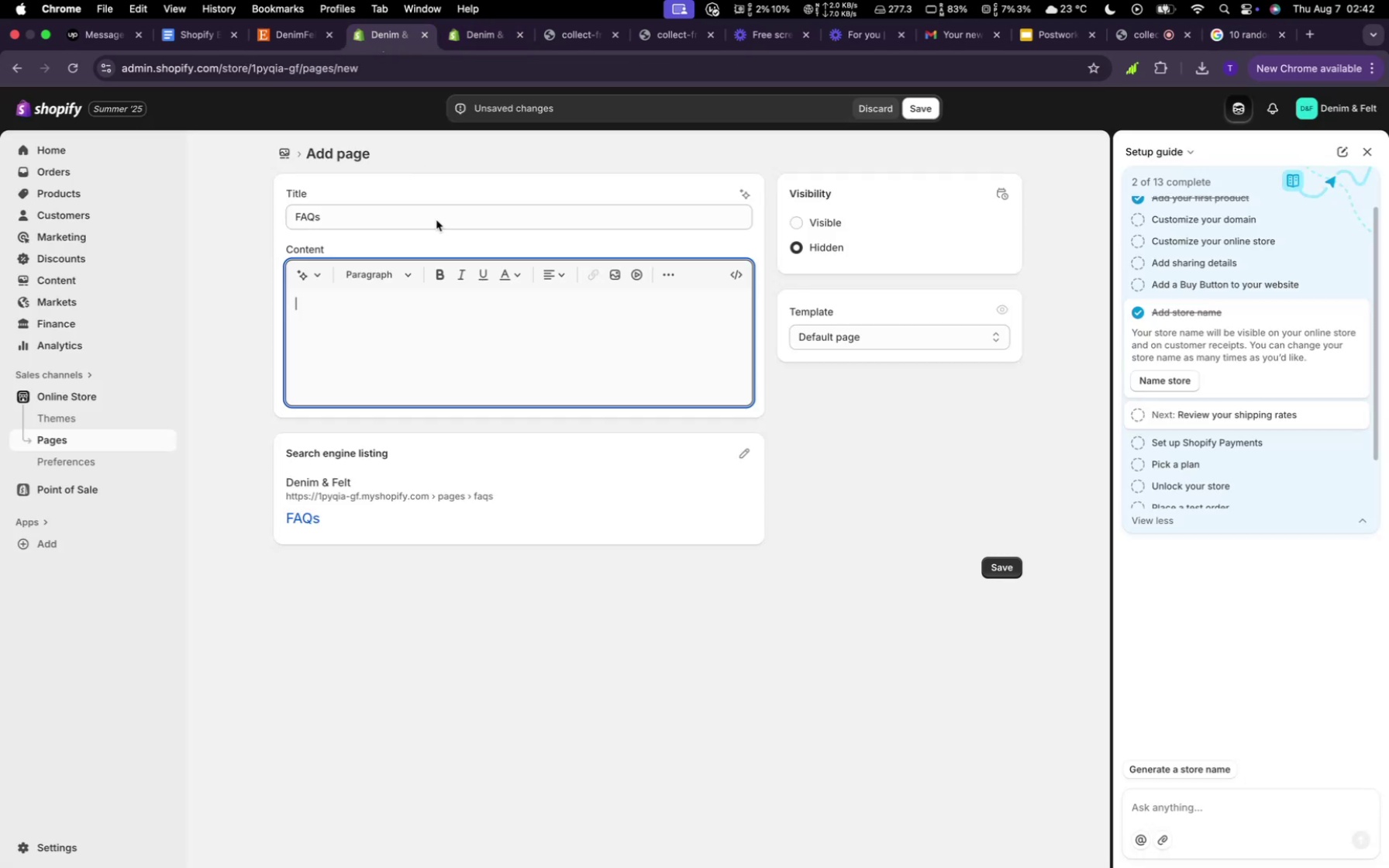 
left_click([398, 336])
 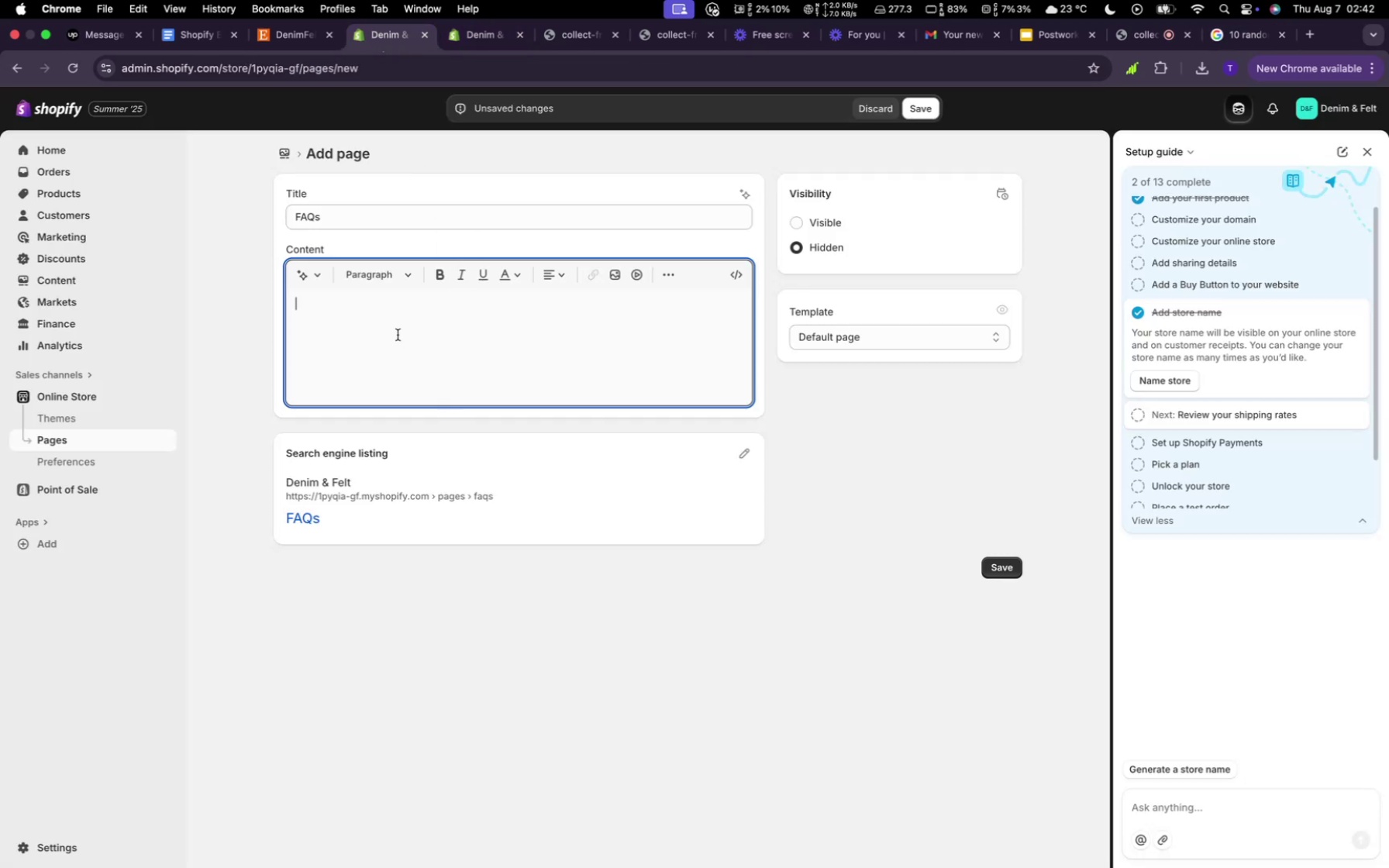 
key(Meta+V)
 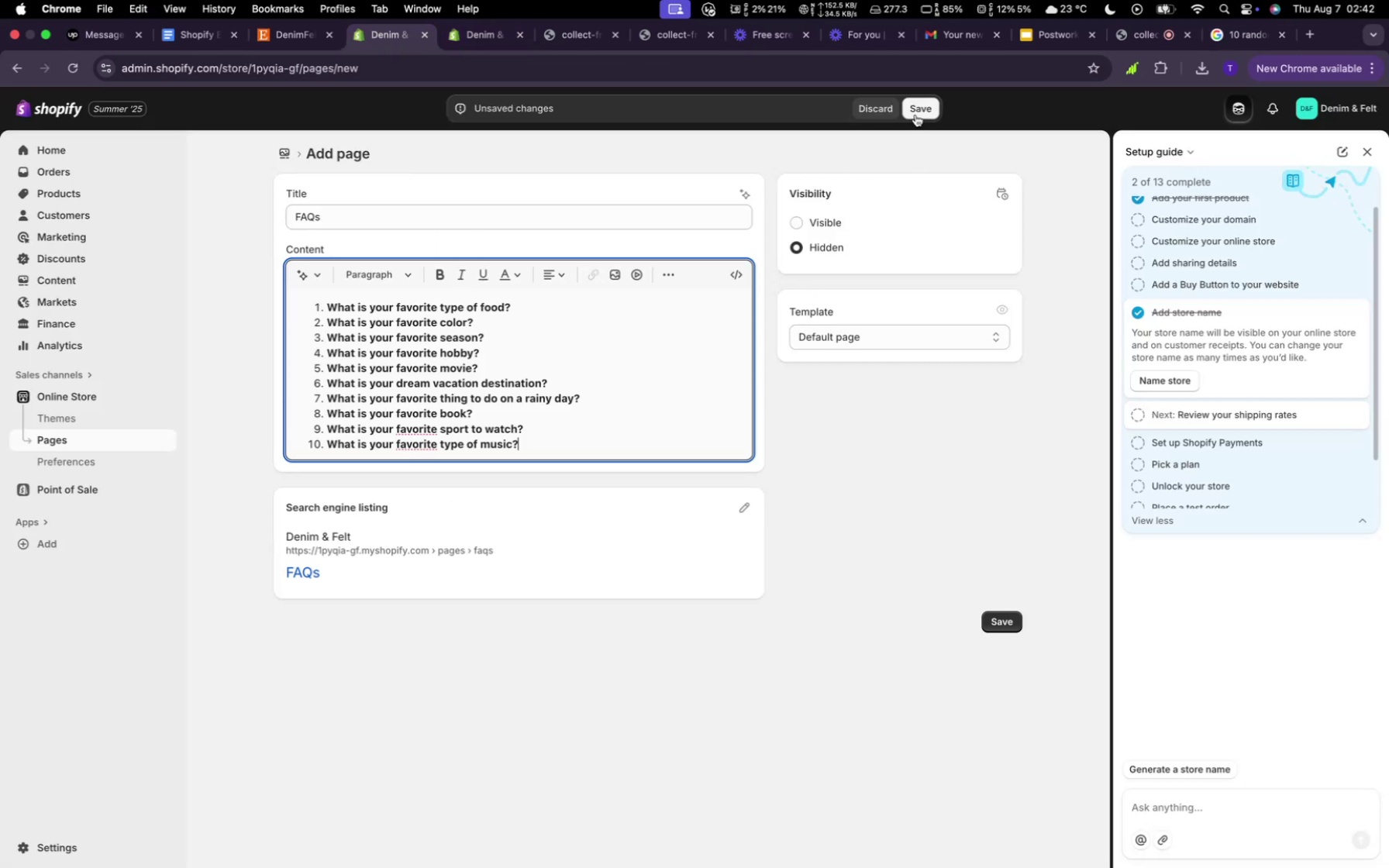 
left_click([919, 109])
 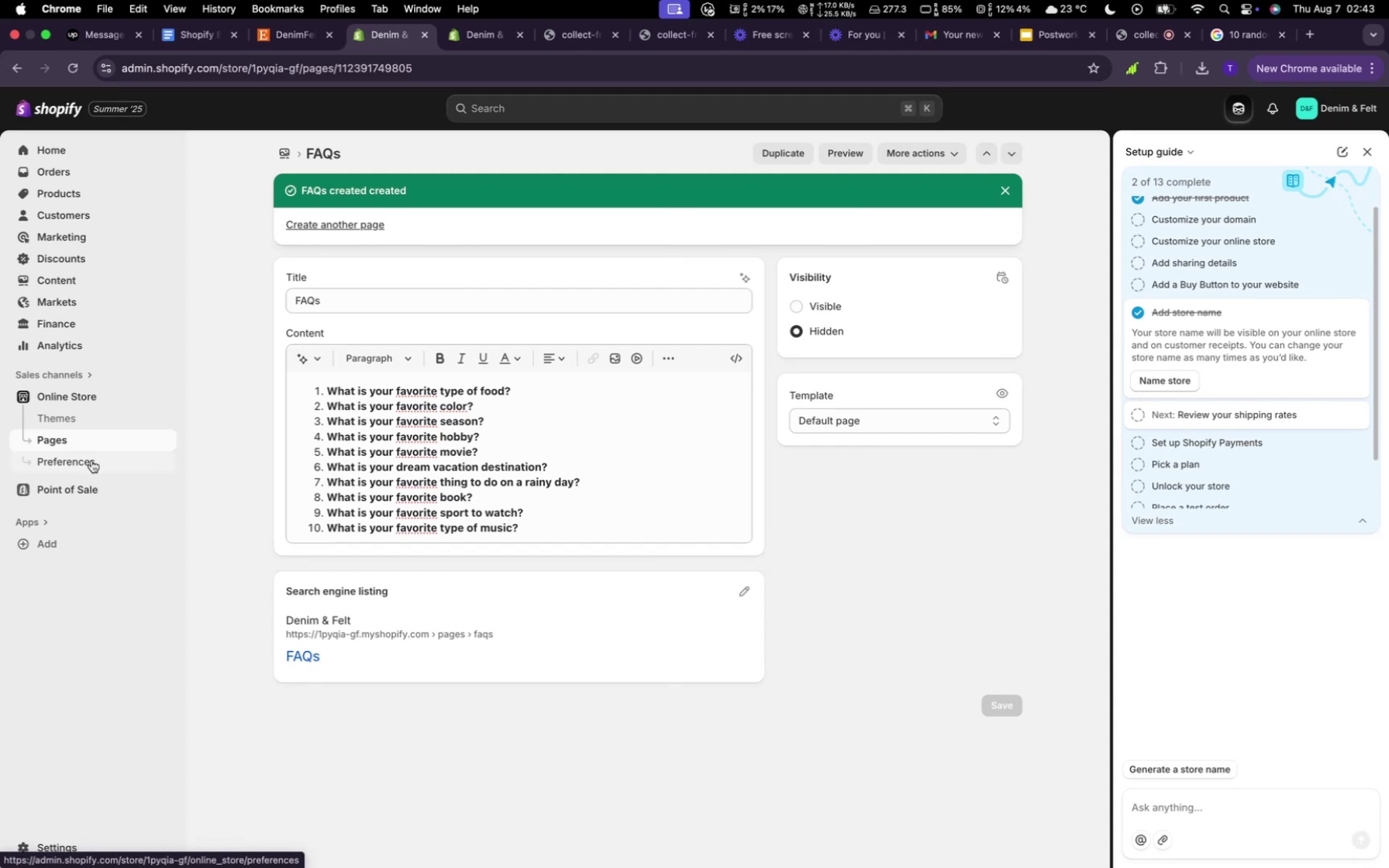 
wait(7.02)
 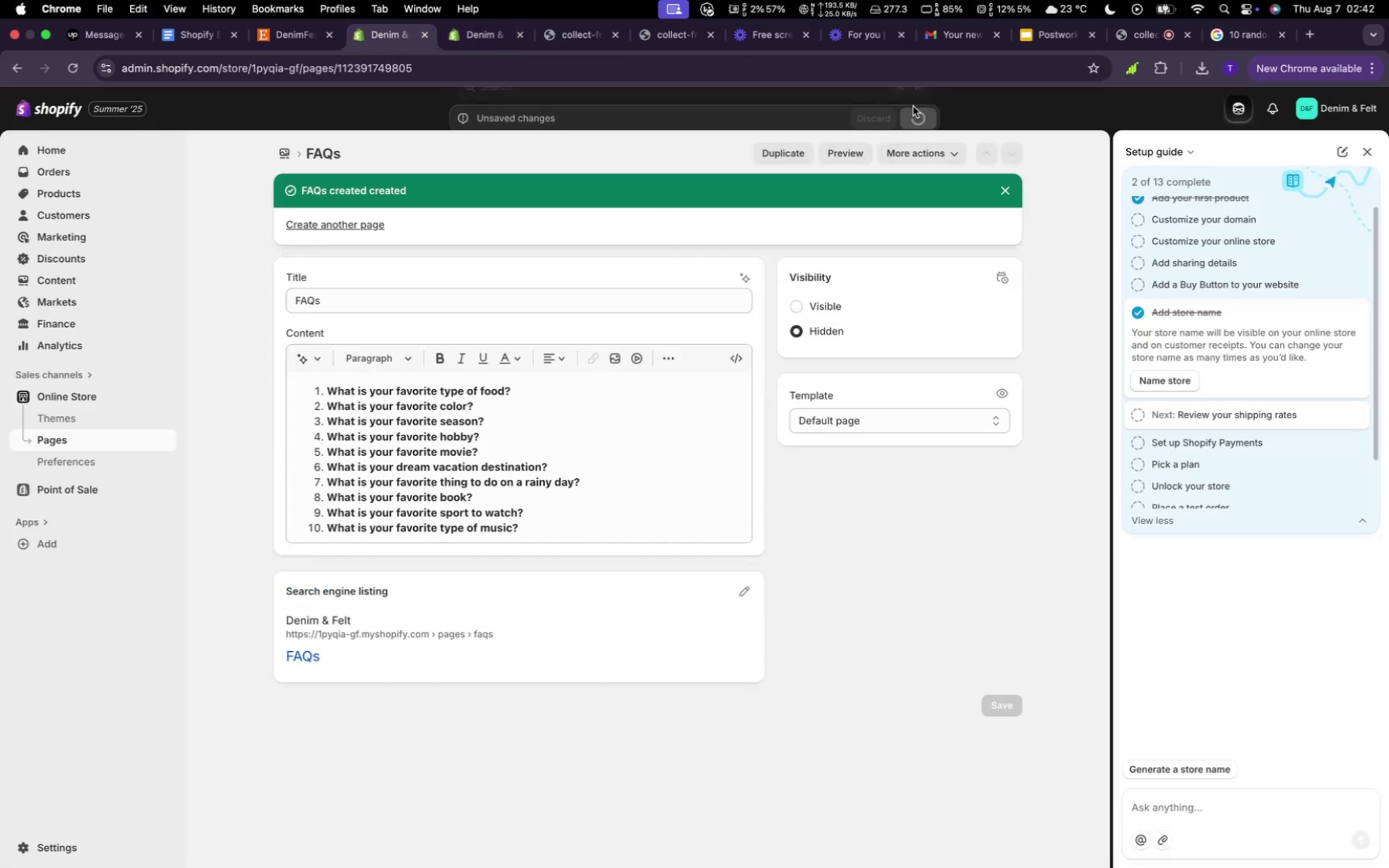 
left_click([61, 439])
 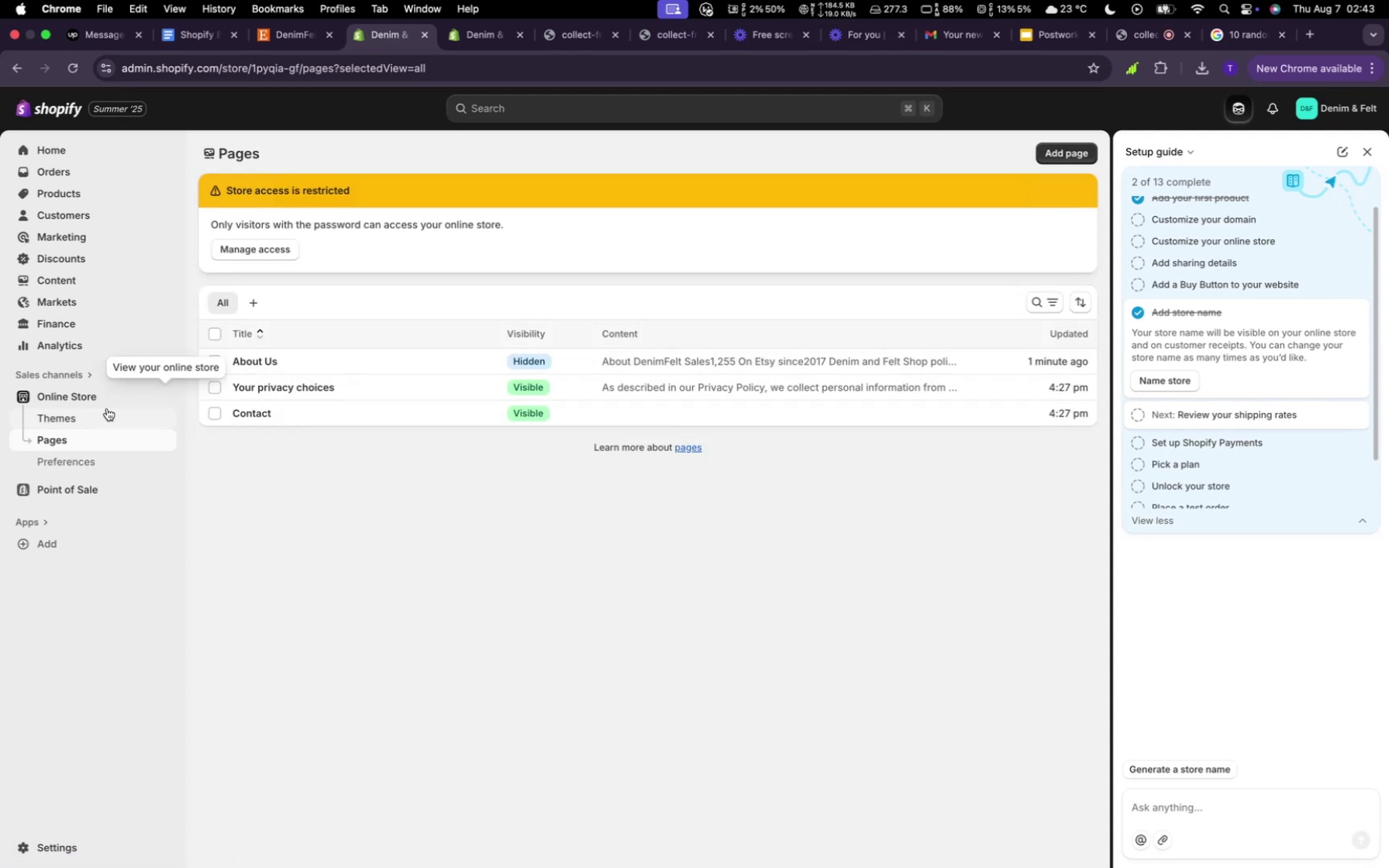 
wait(10.98)
 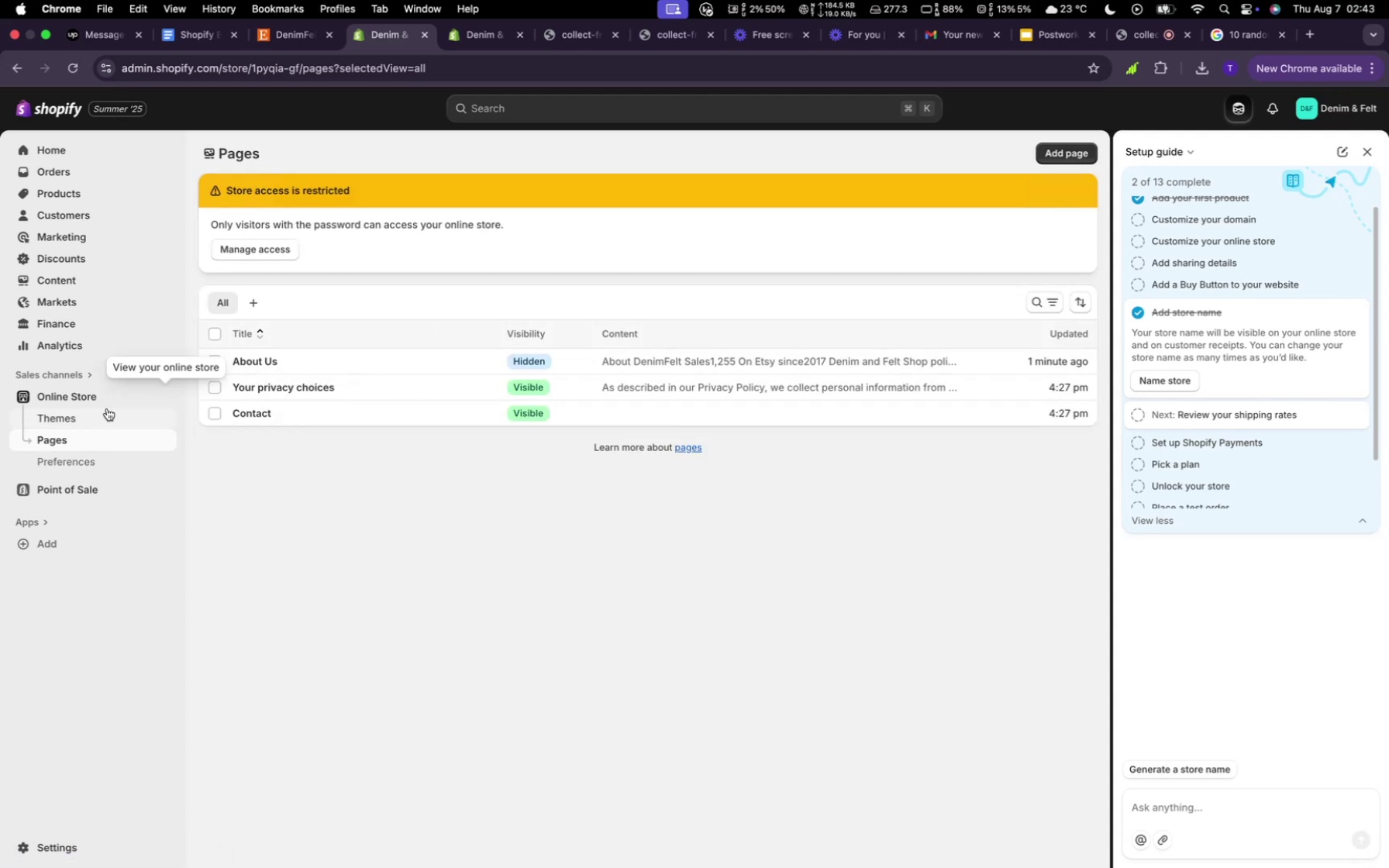 
left_click([79, 413])
 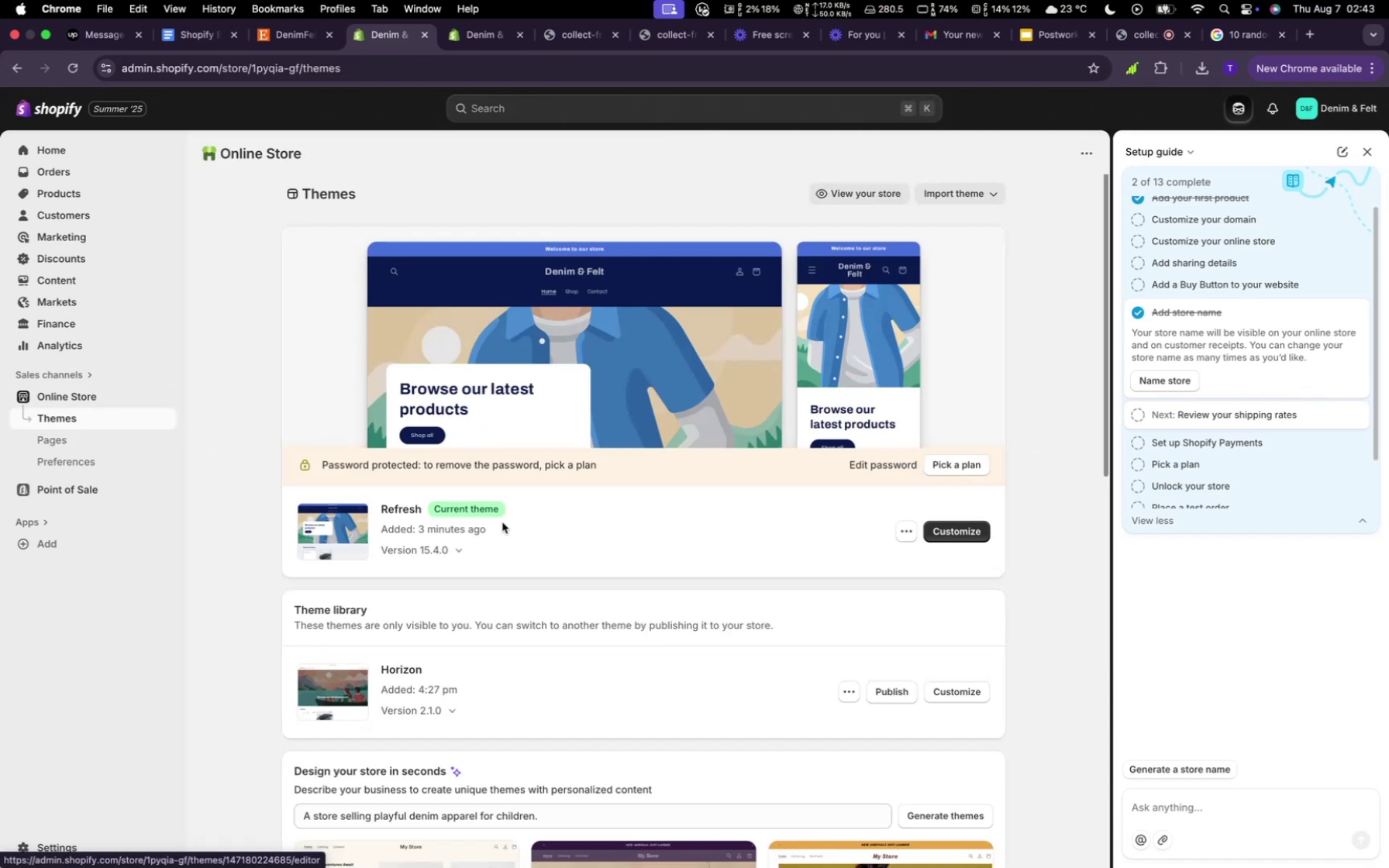 
wait(7.24)
 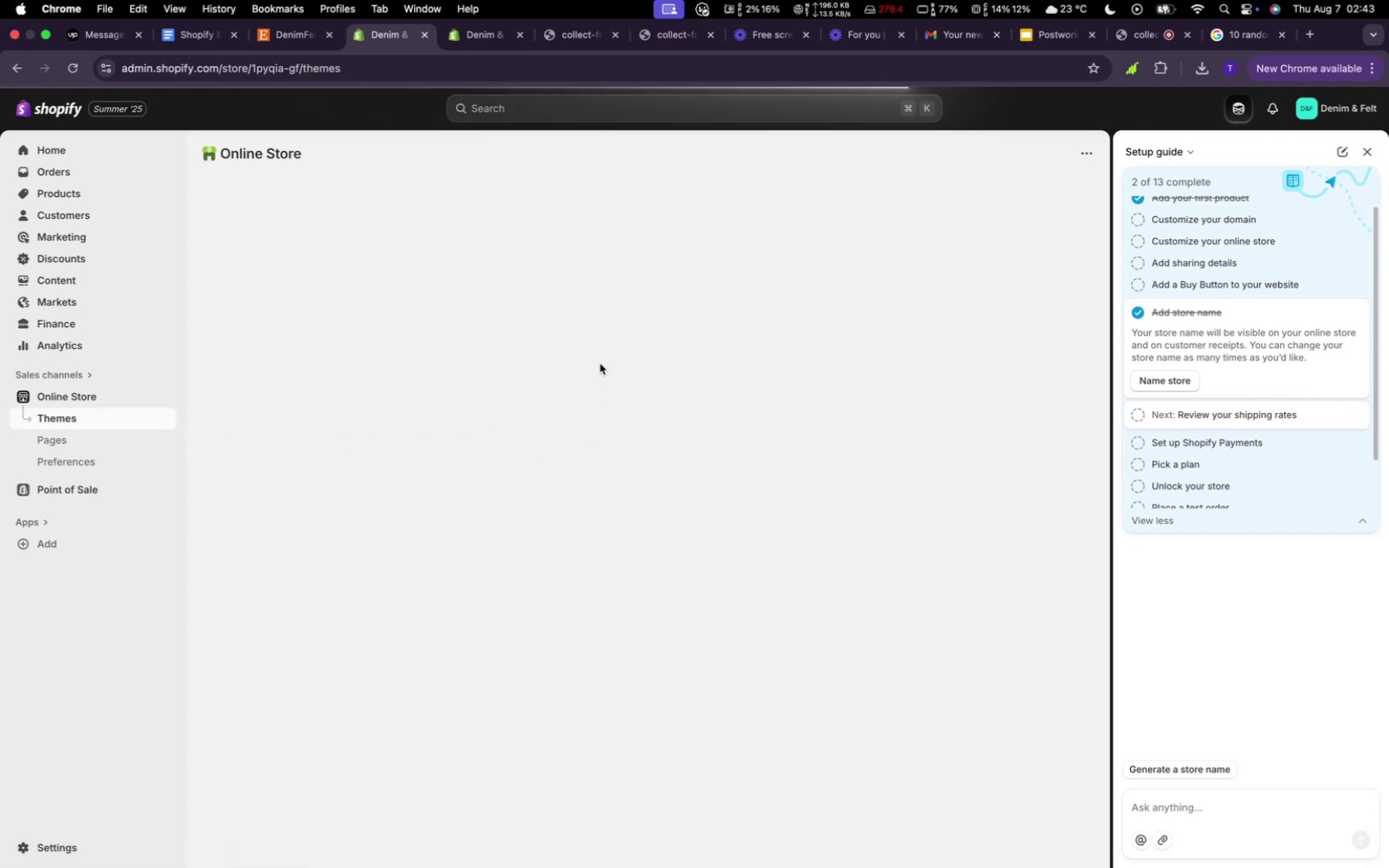 
left_click([66, 189])
 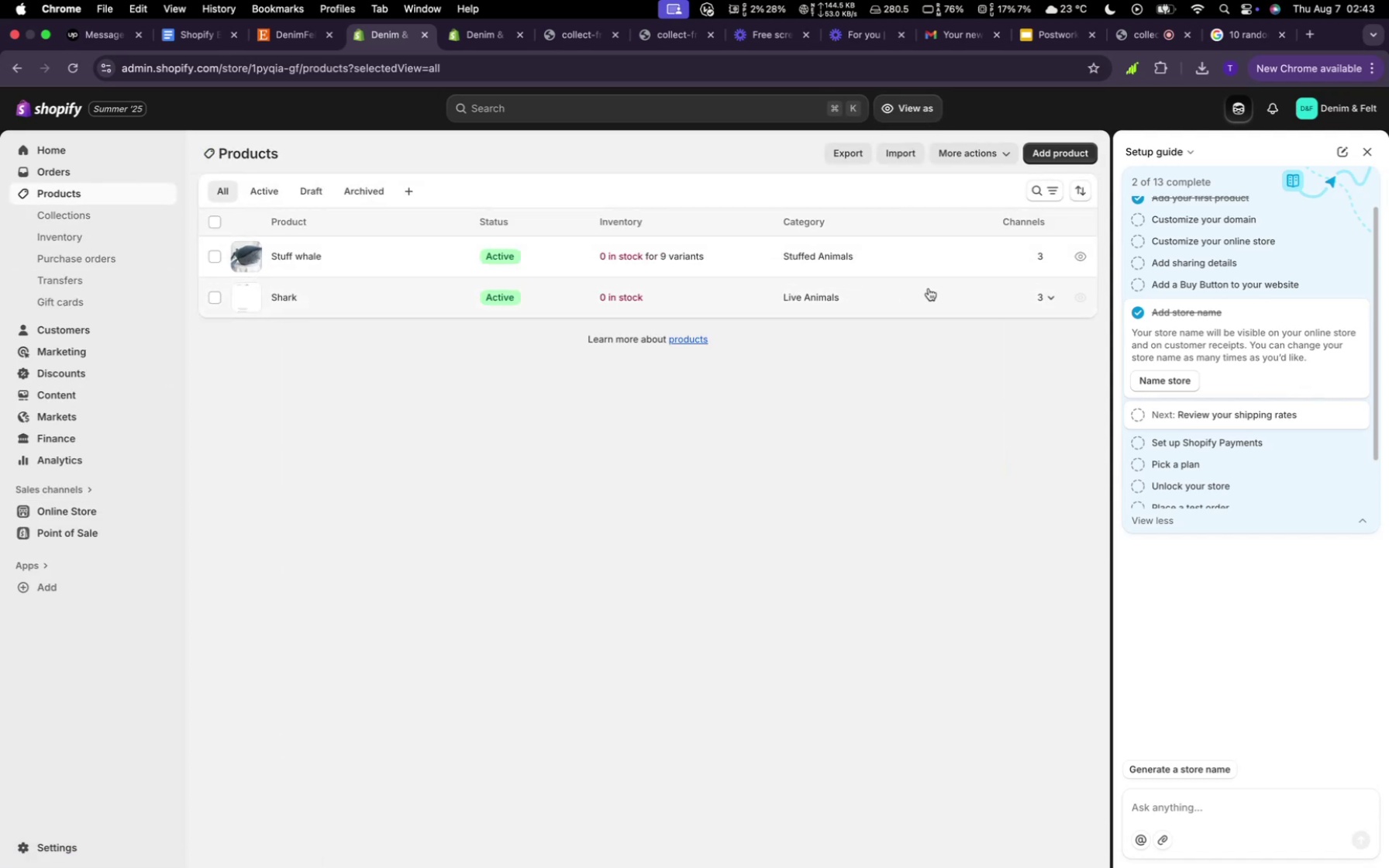 
wait(10.04)
 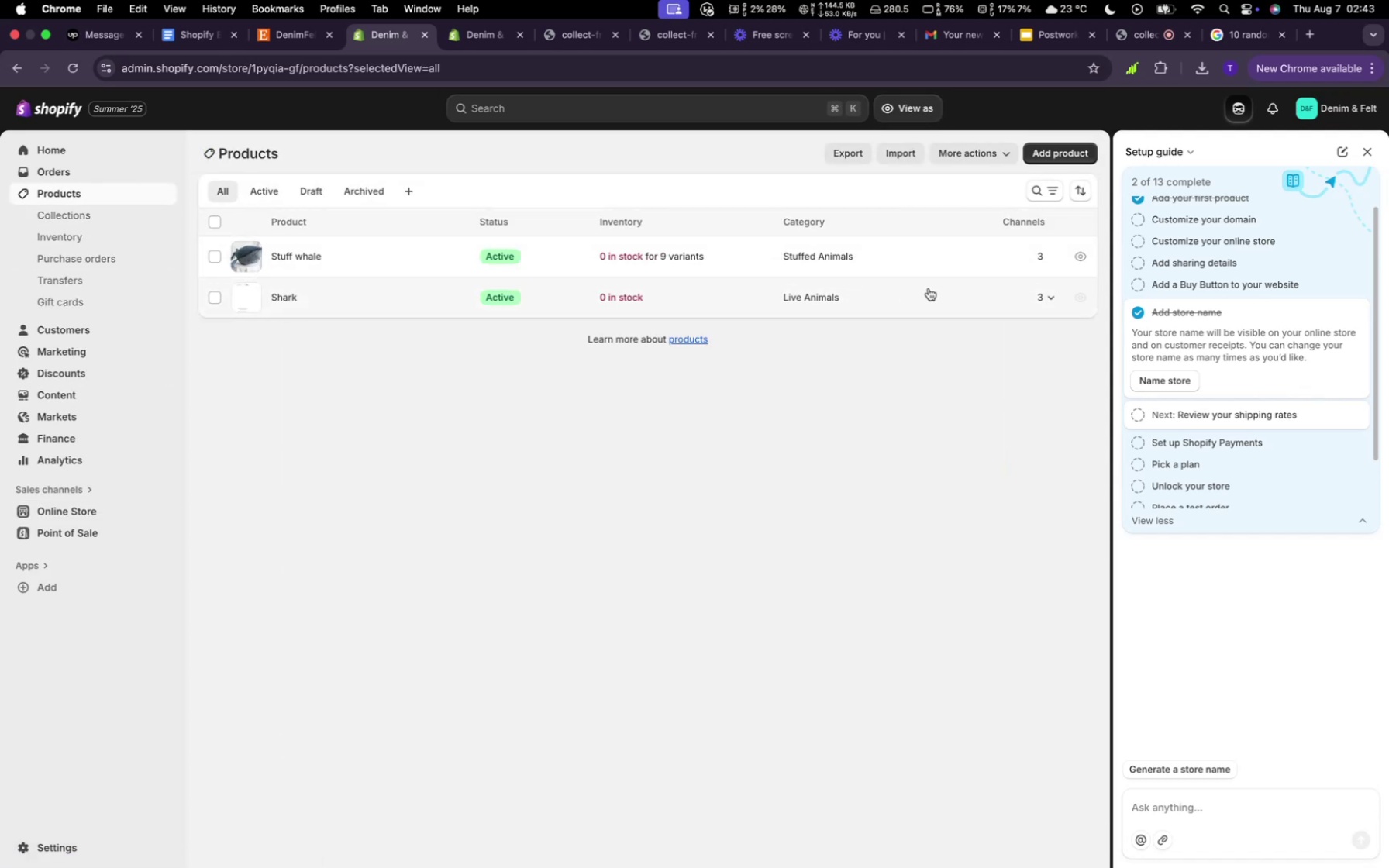 
left_click([1053, 150])
 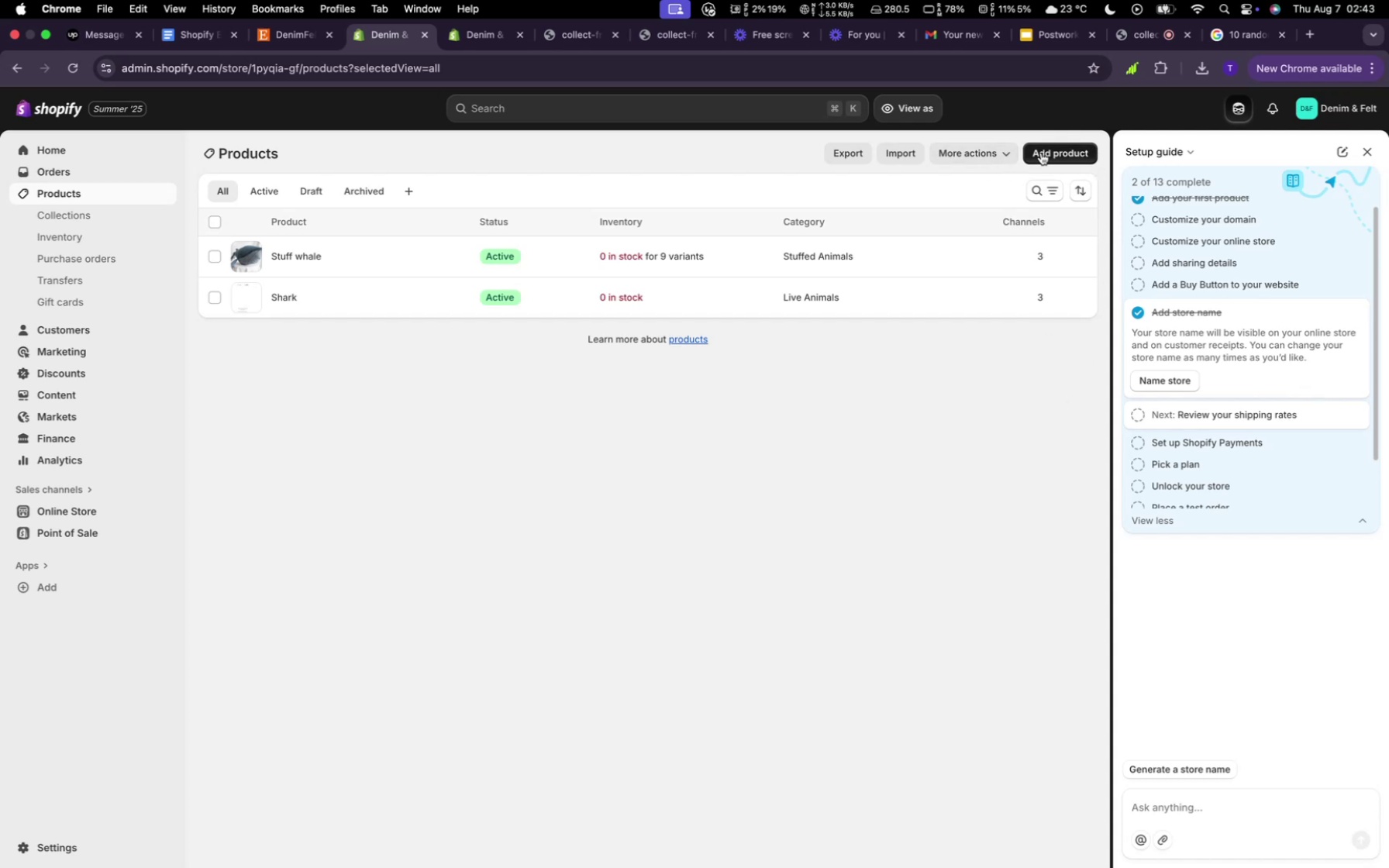 
left_click([1045, 153])
 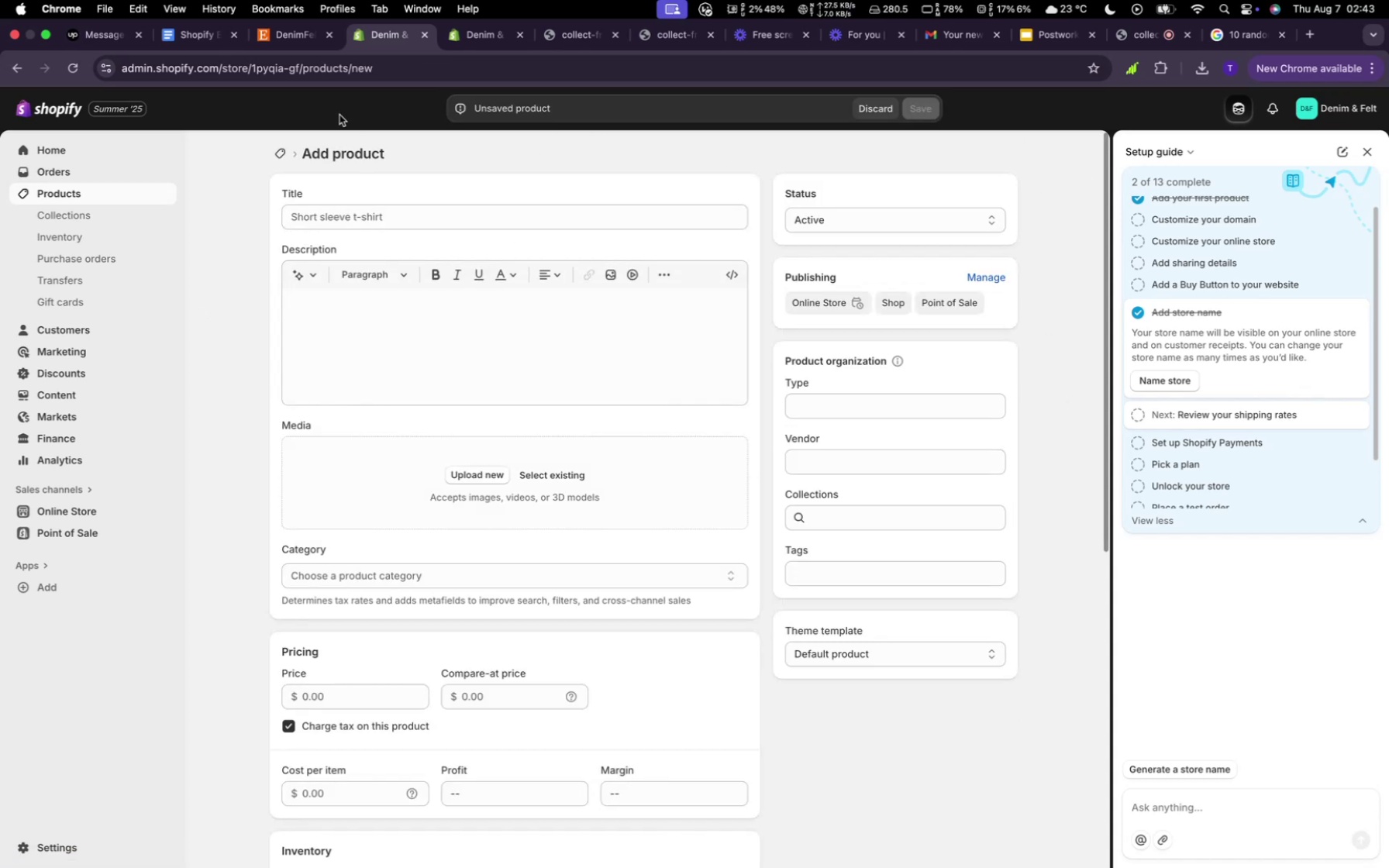 
left_click([379, 222])
 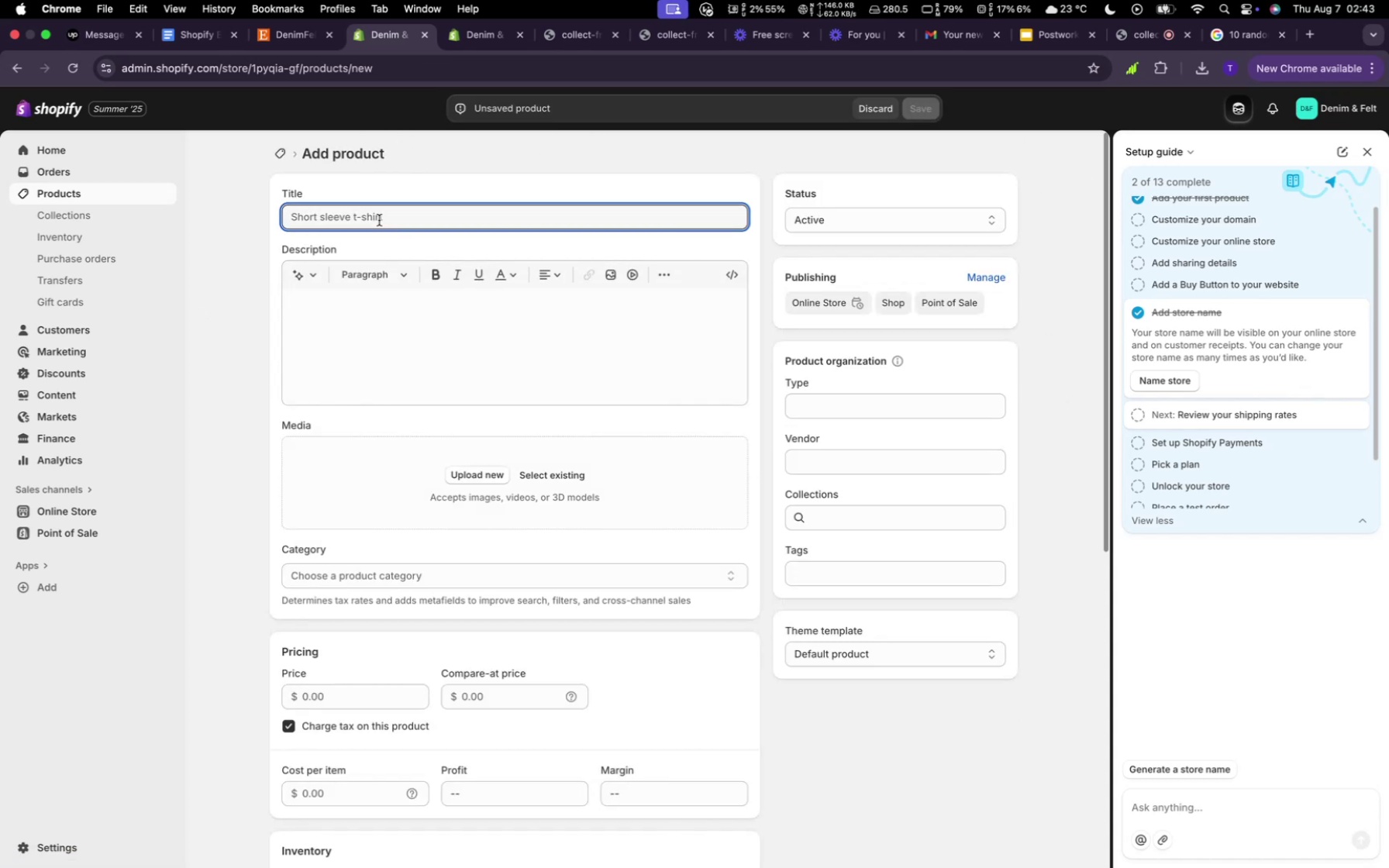 
type(Blue Wale)
key(Backspace)
key(Backspace)
key(Backspace)
type(hale)
 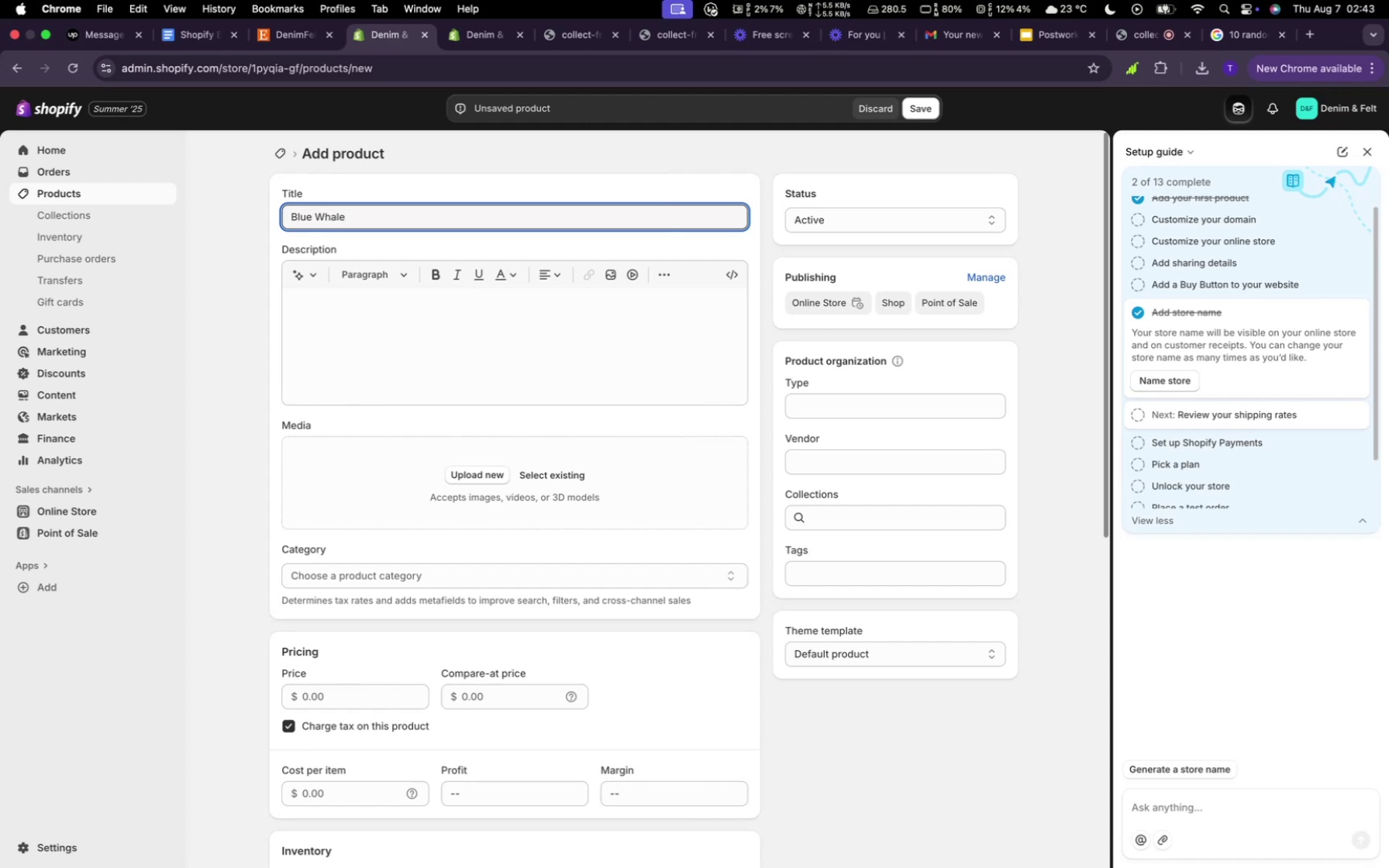 
left_click([377, 320])
 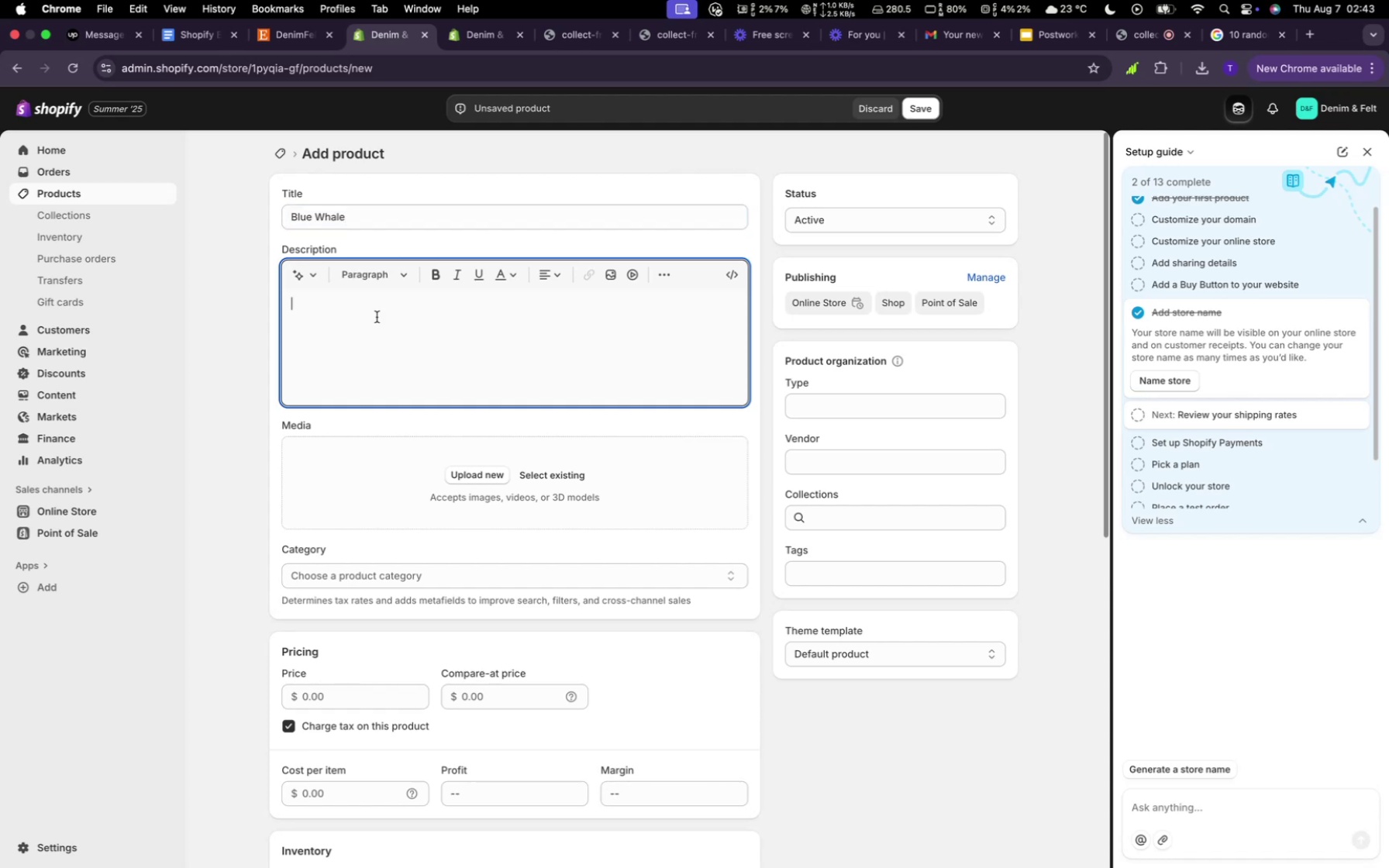 
type(This a very beauty )
key(Backspace)
key(Backspace)
type(ful Animala)
key(Backspace)
 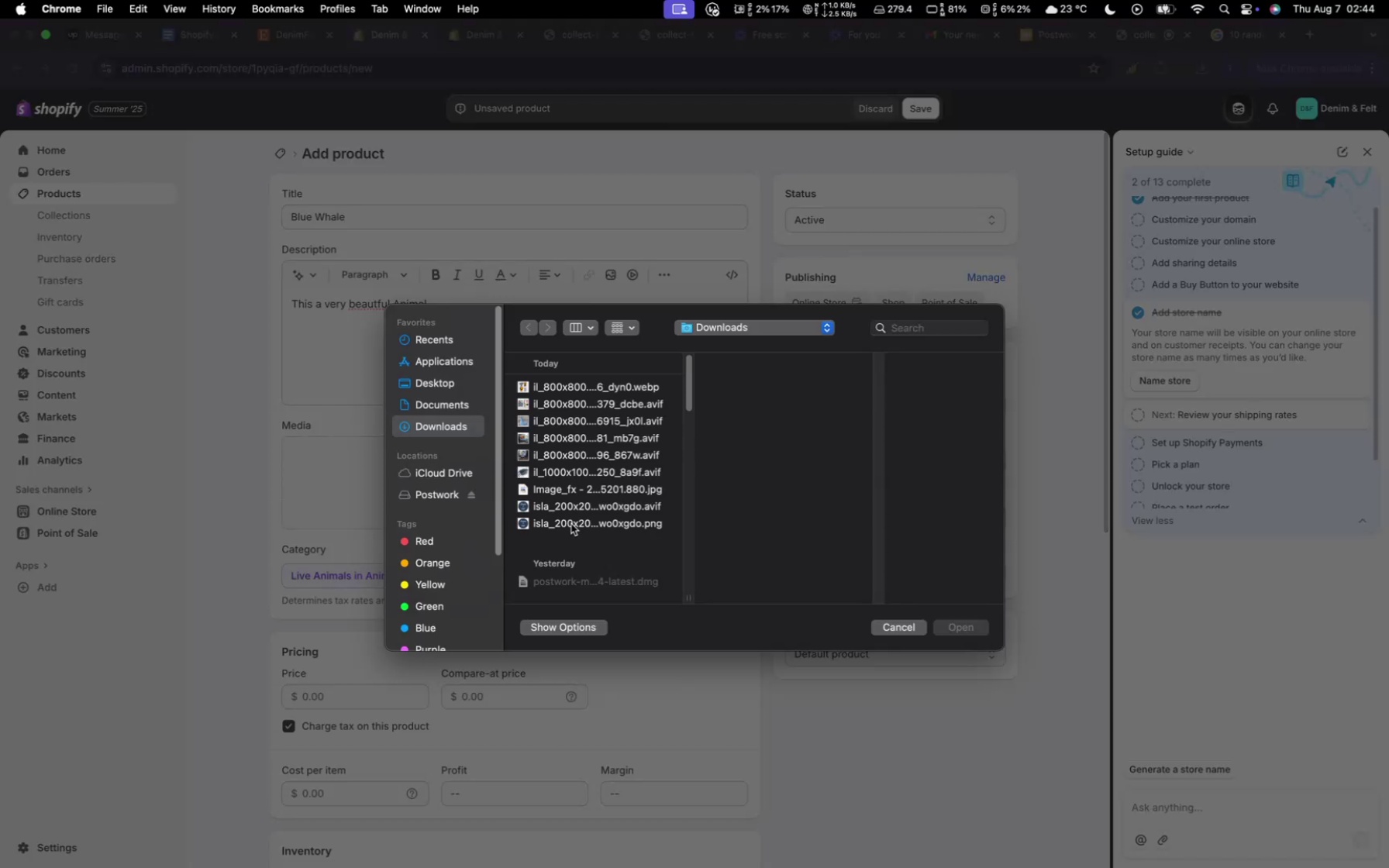 
wait(10.38)
 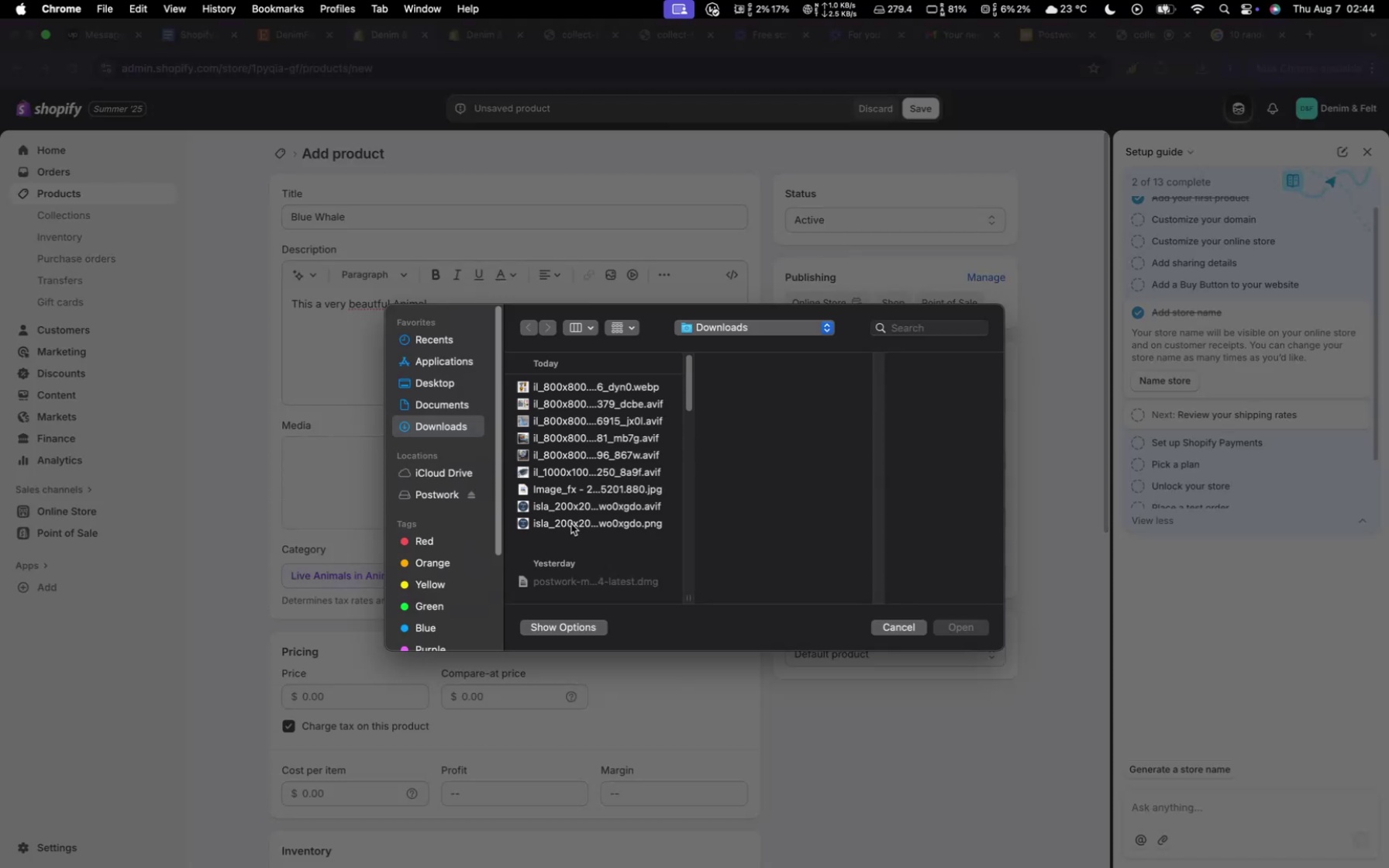 
left_click([546, 451])
 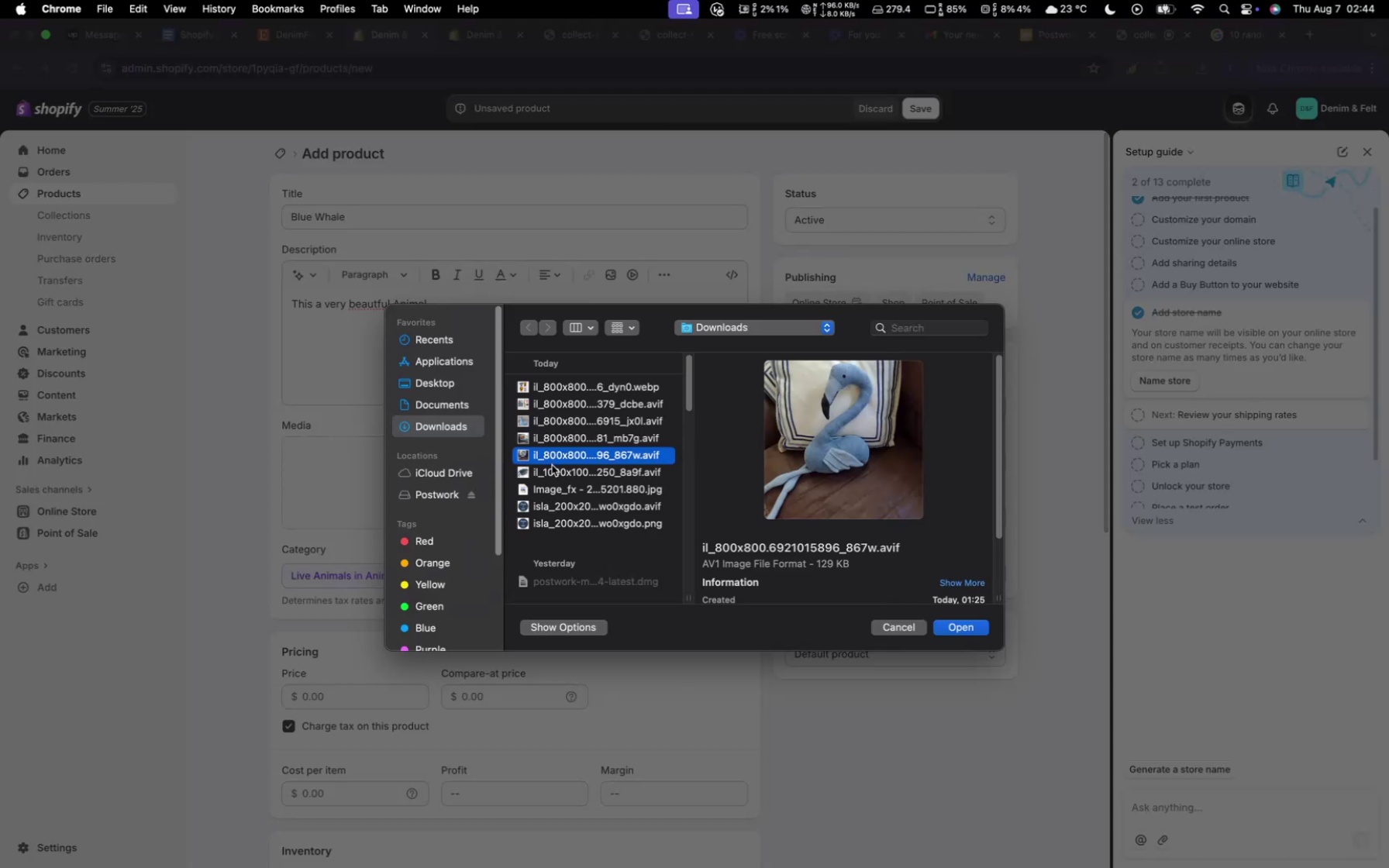 
left_click([553, 468])
 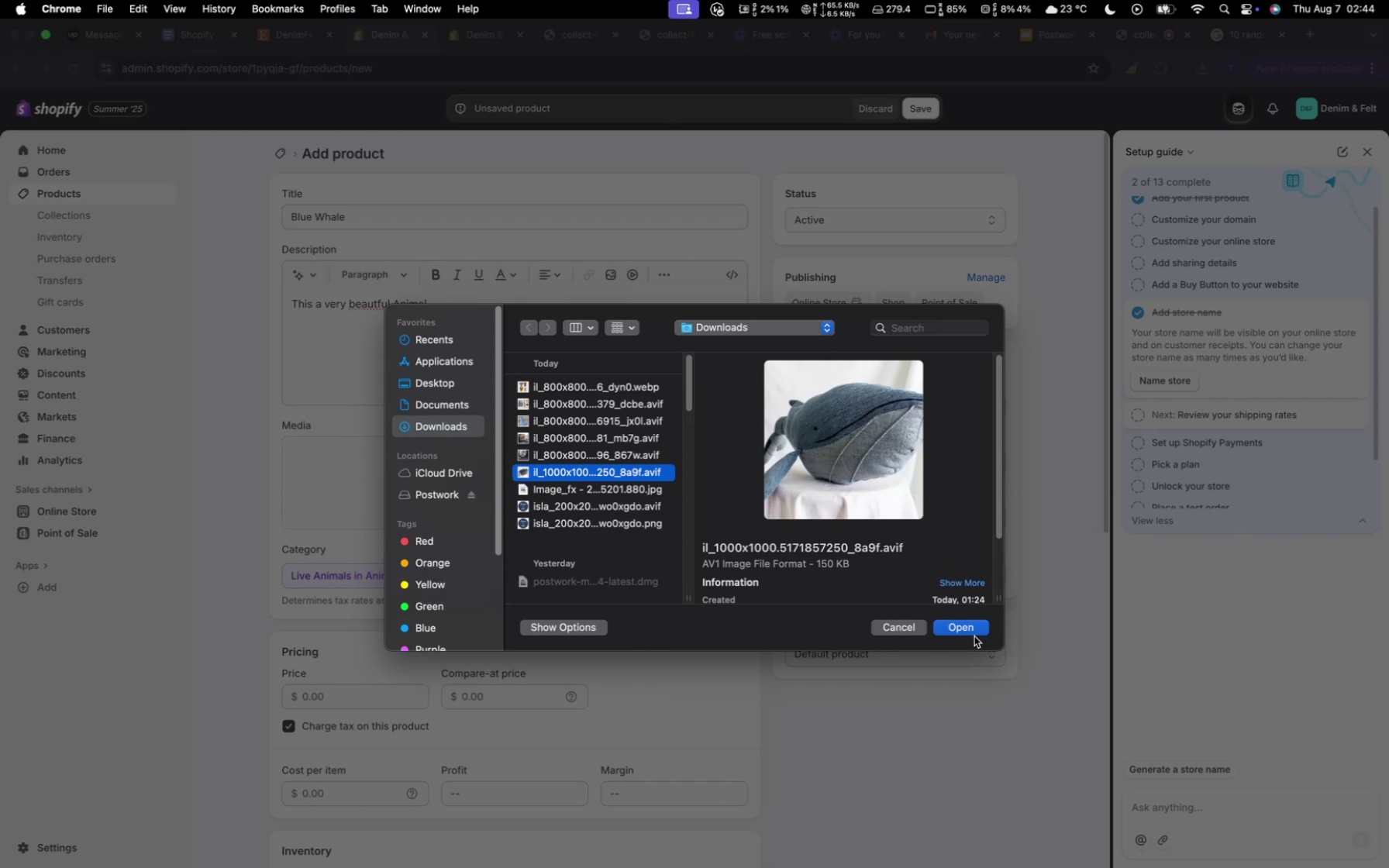 
left_click([973, 632])
 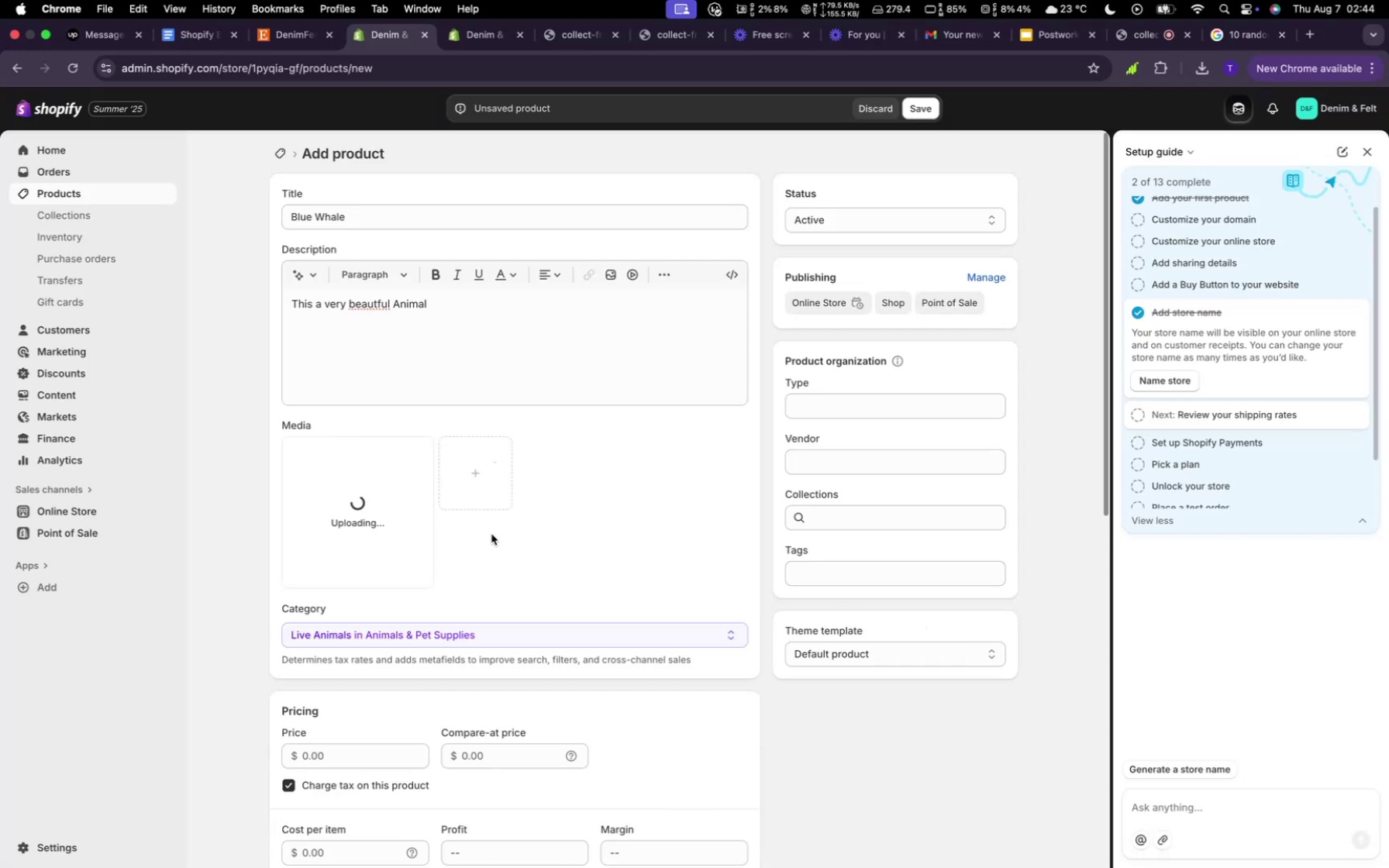 
scroll: coordinate [513, 537], scroll_direction: down, amount: 7.0
 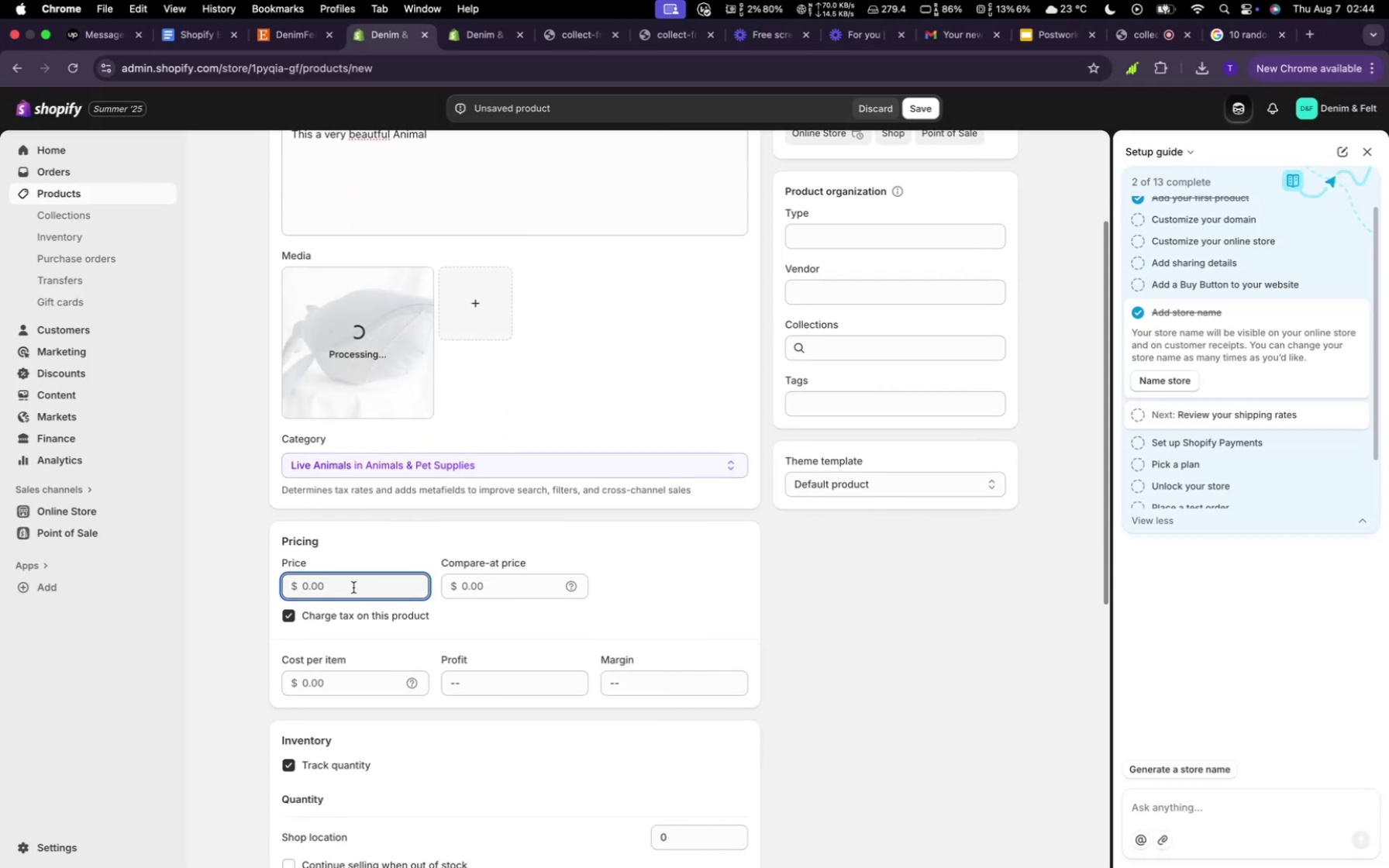 
type(23)
 